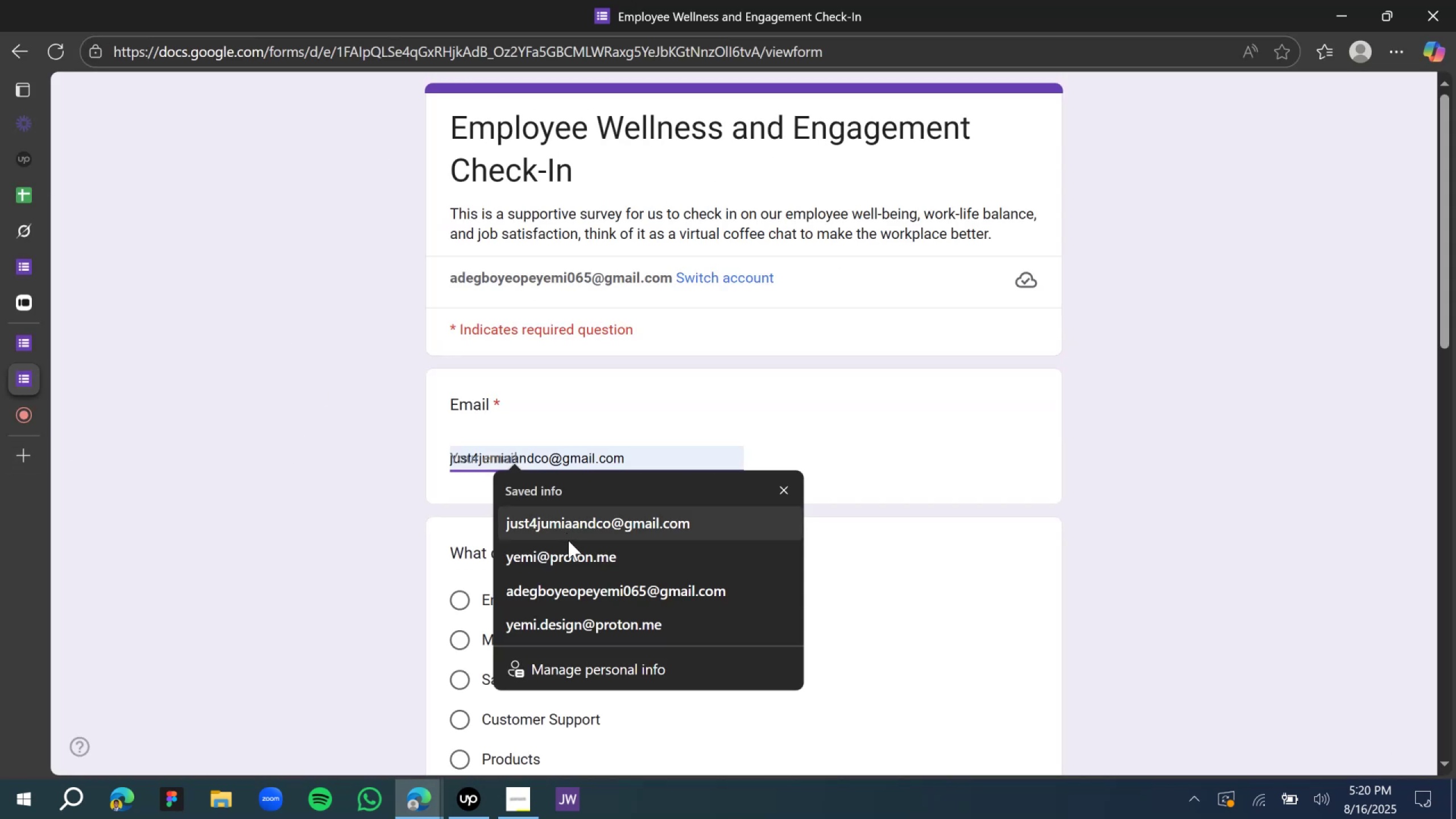 
left_click([568, 552])
 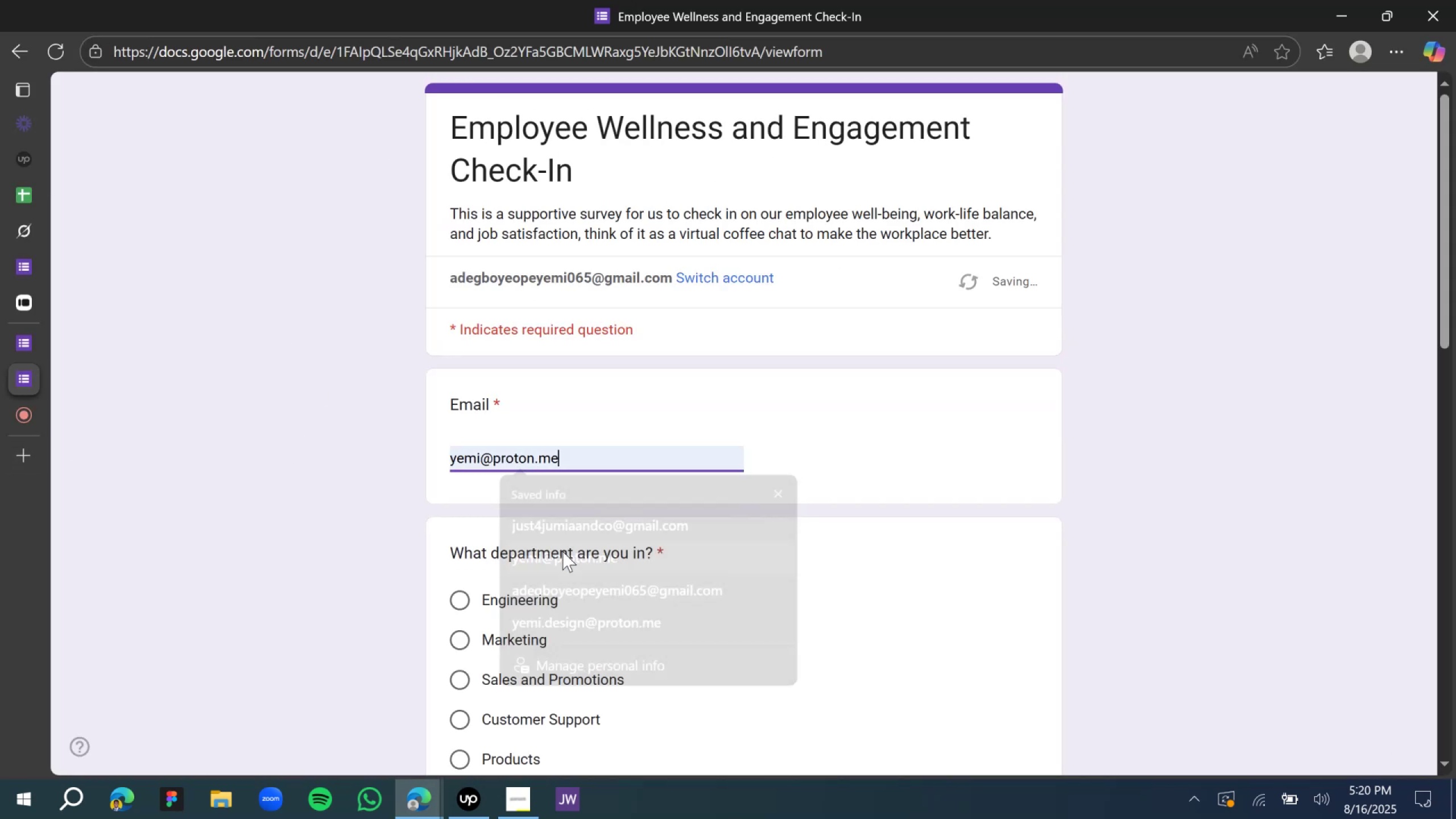 
scroll: coordinate [504, 460], scroll_direction: down, amount: 6.0
 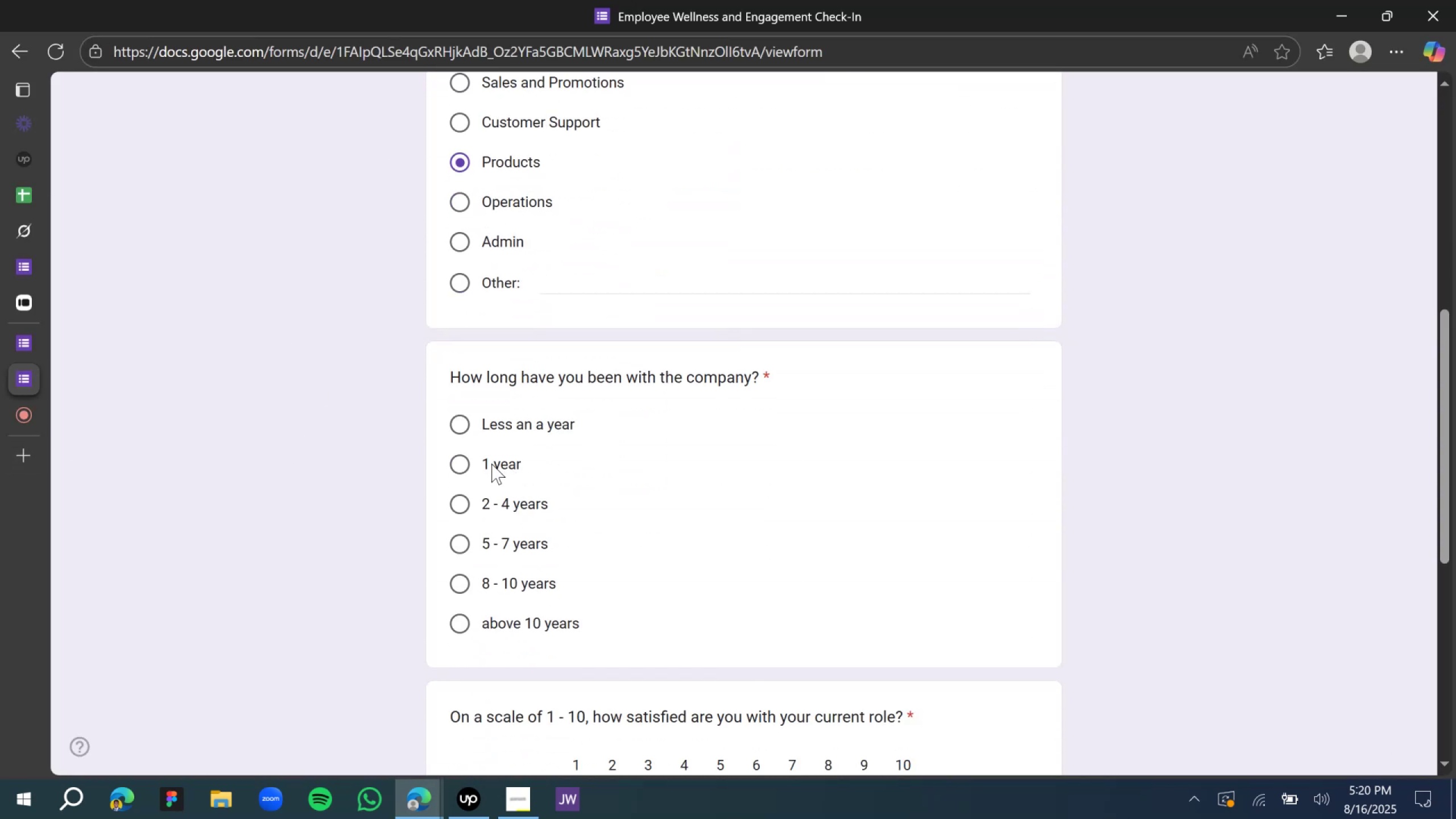 
left_click([491, 464])
 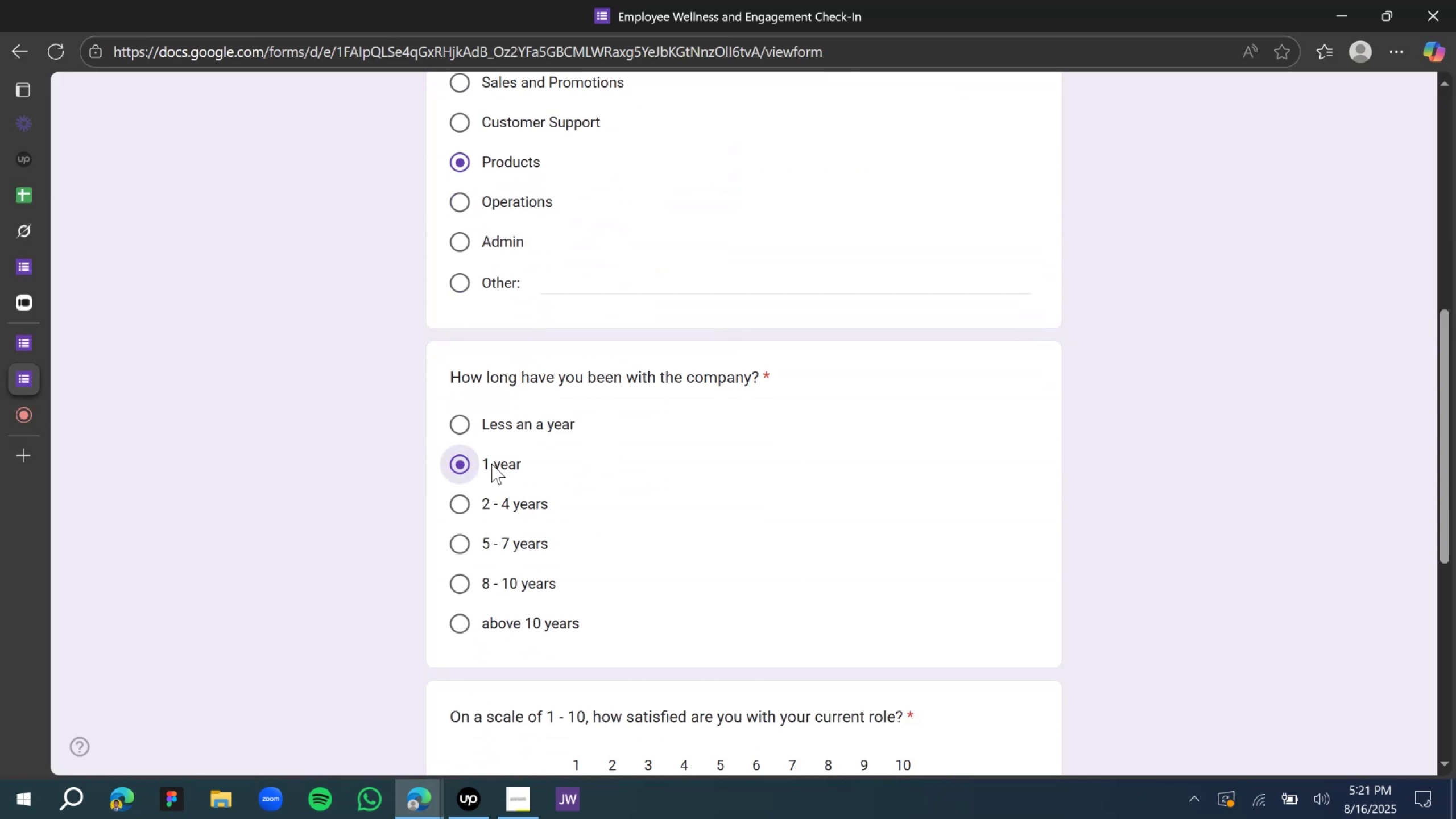 
scroll: coordinate [491, 464], scroll_direction: down, amount: 3.0
 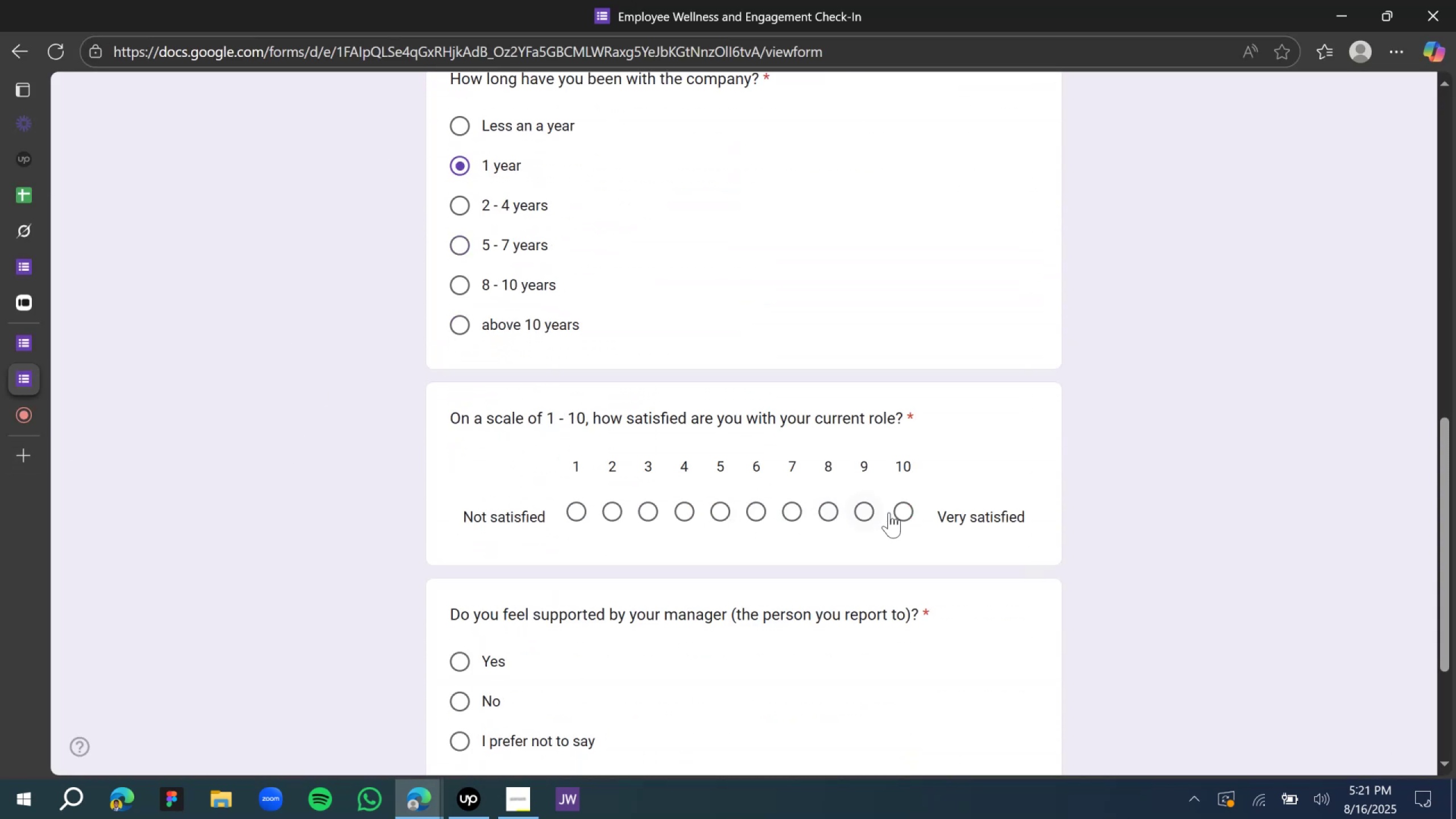 
left_click([915, 512])
 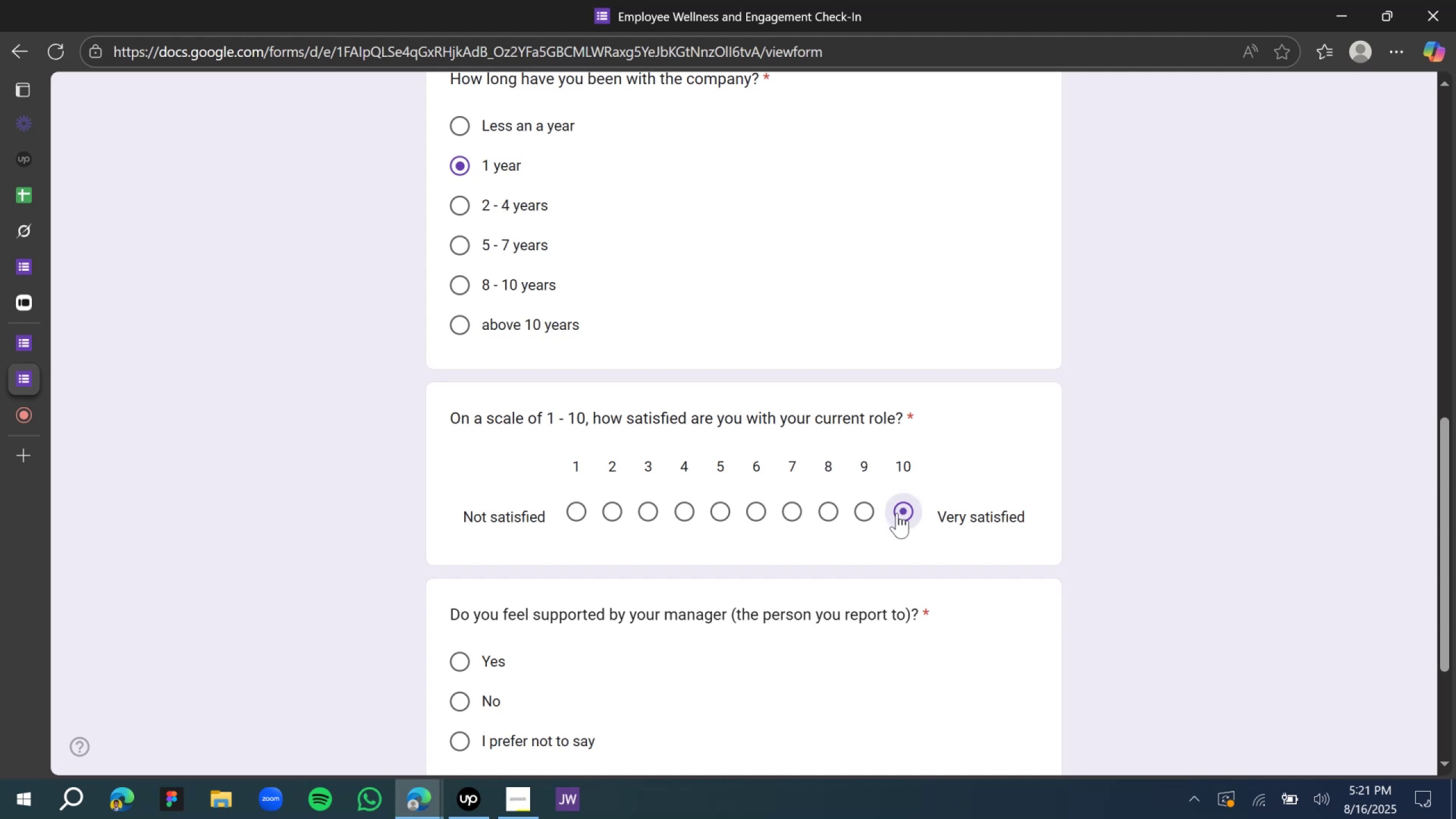 
scroll: coordinate [862, 512], scroll_direction: down, amount: 4.0
 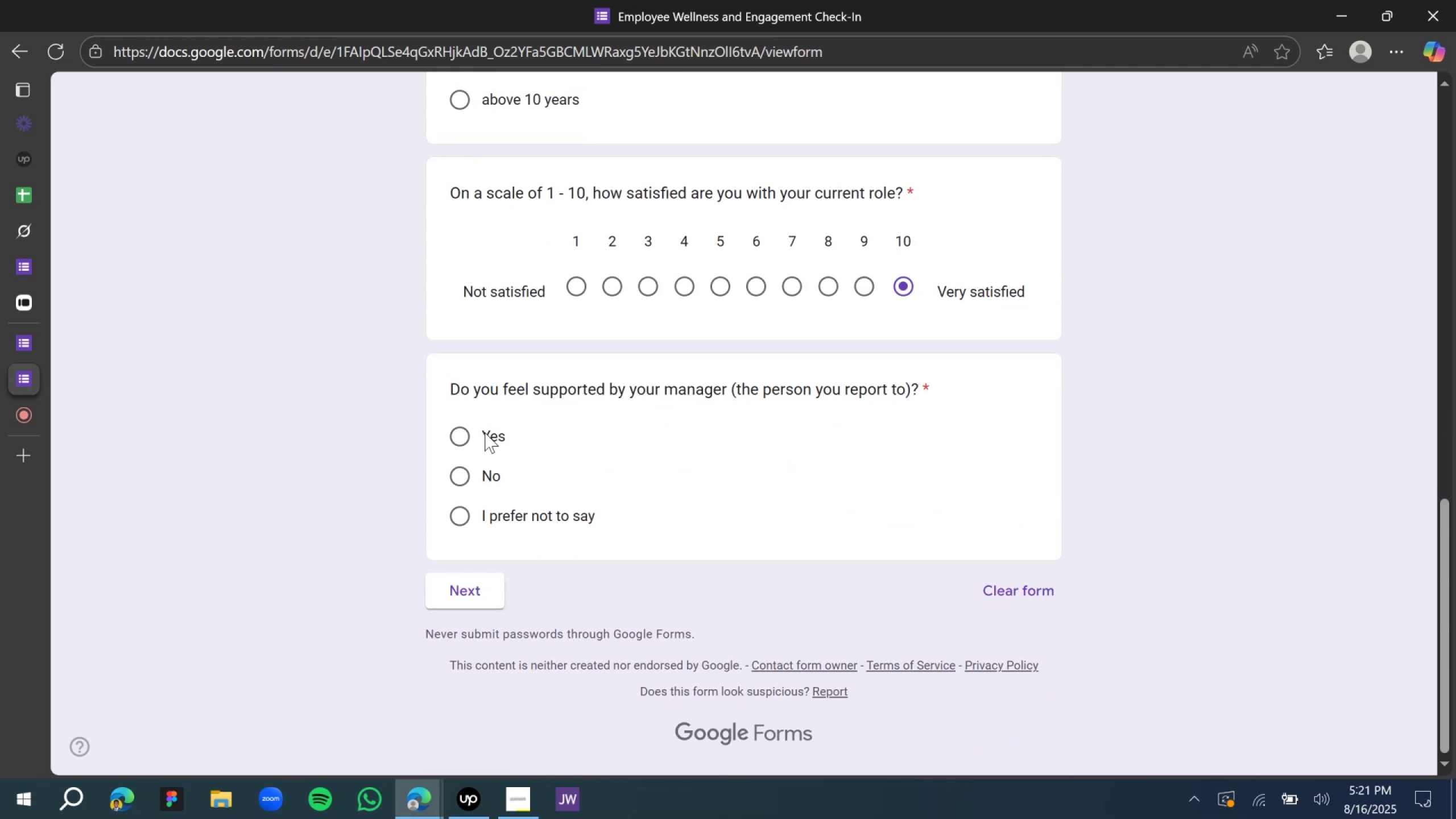 
left_click([483, 432])
 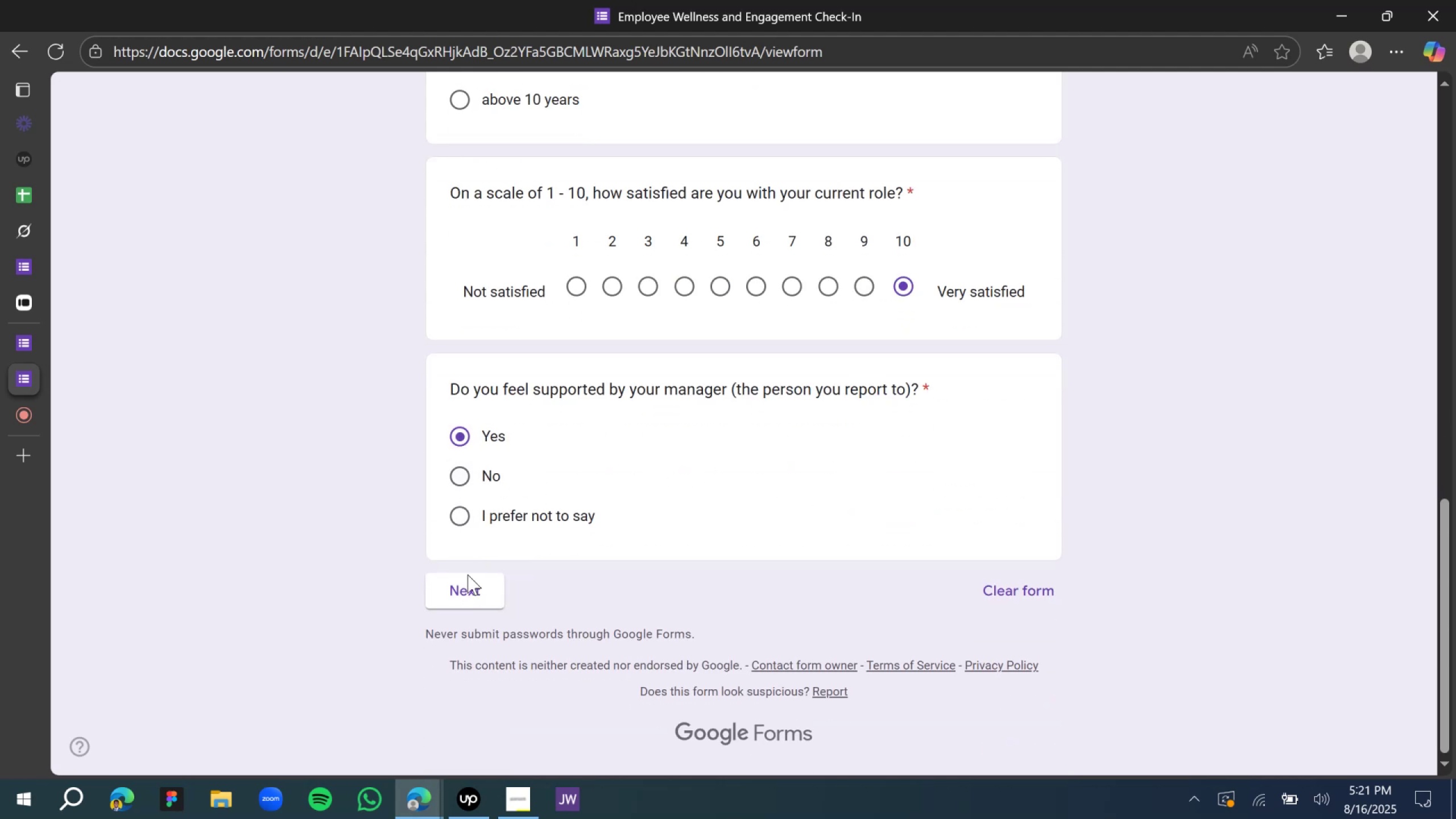 
left_click([458, 474])
 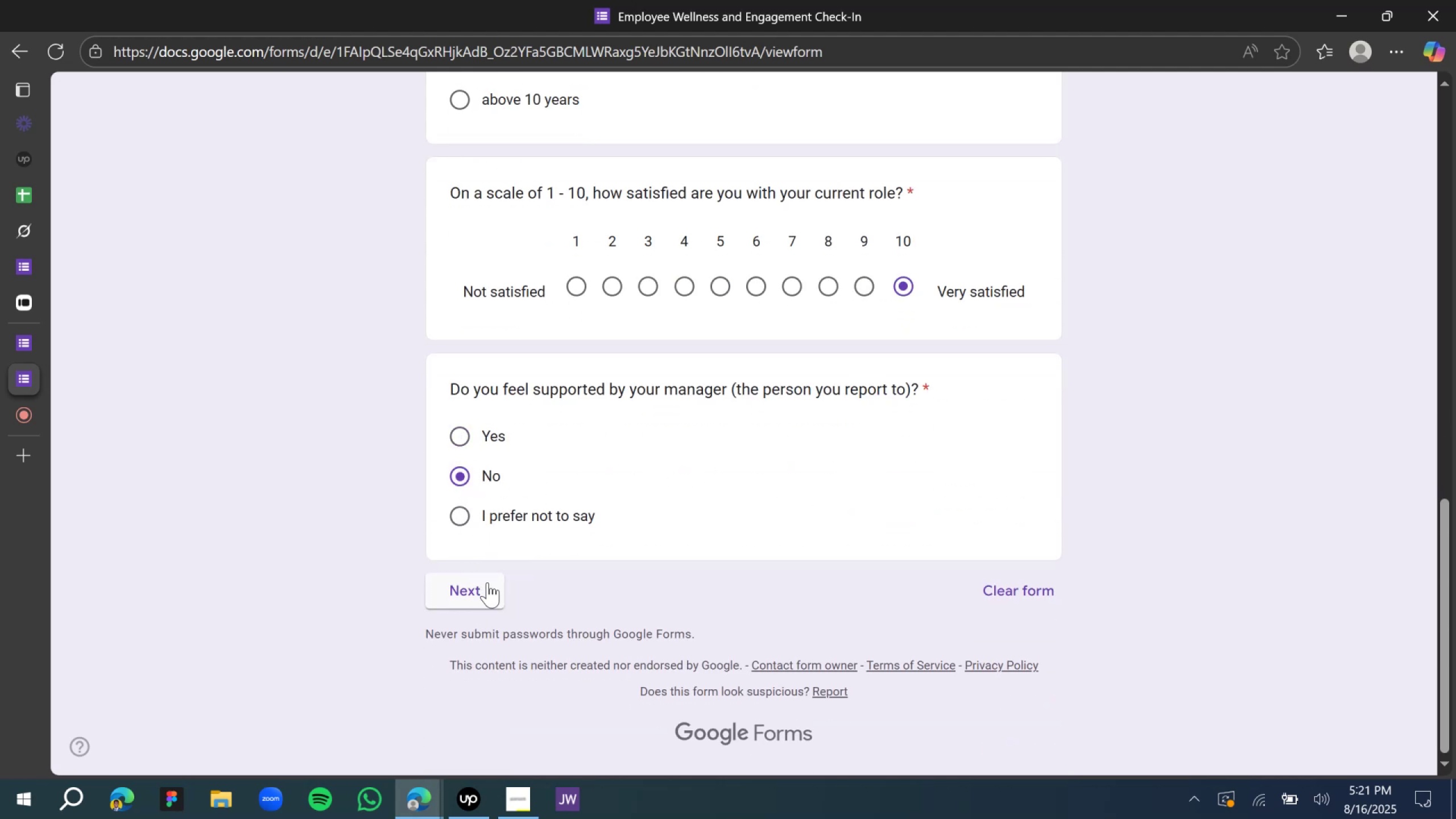 
left_click([489, 585])
 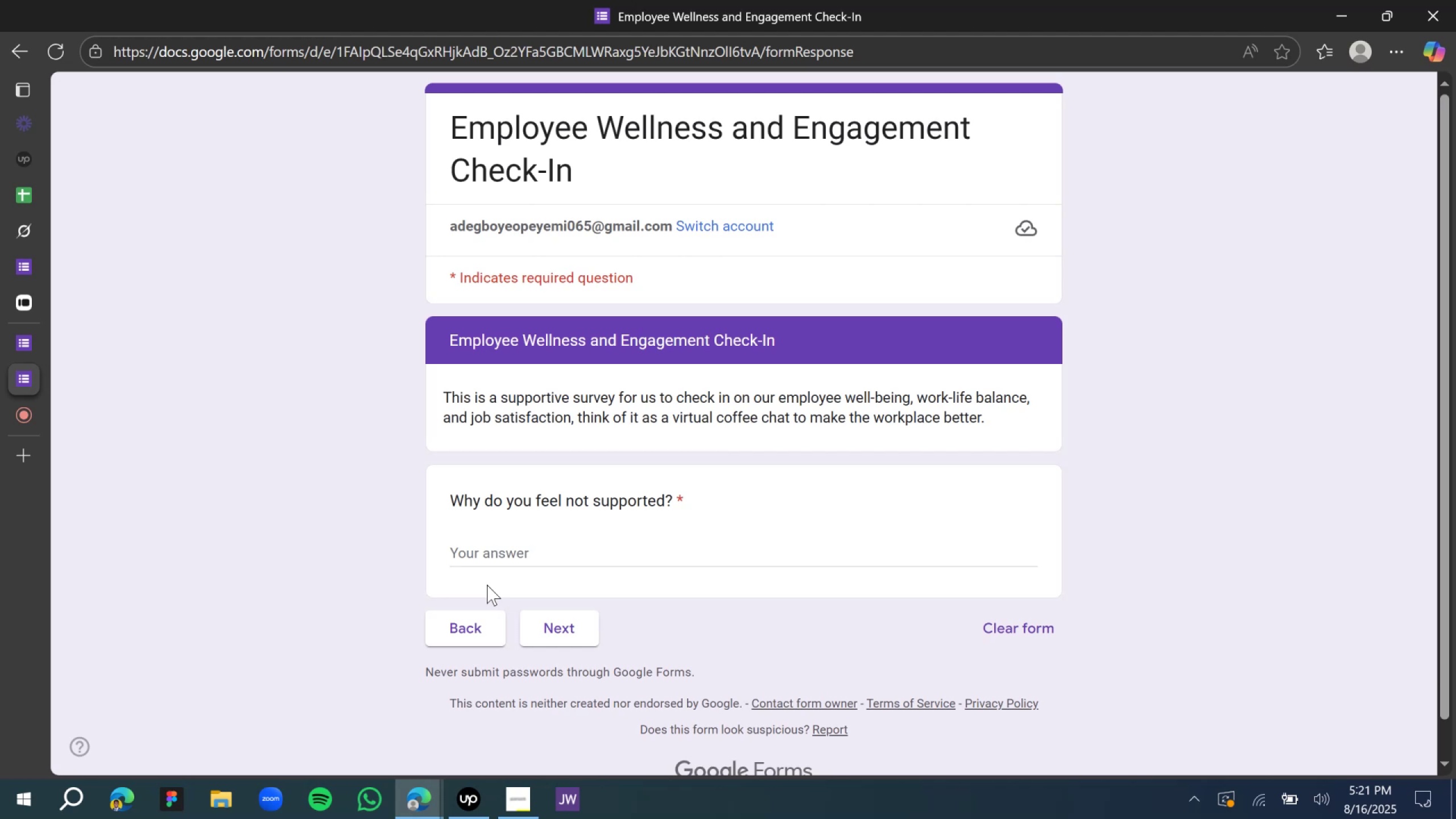 
wait(5.6)
 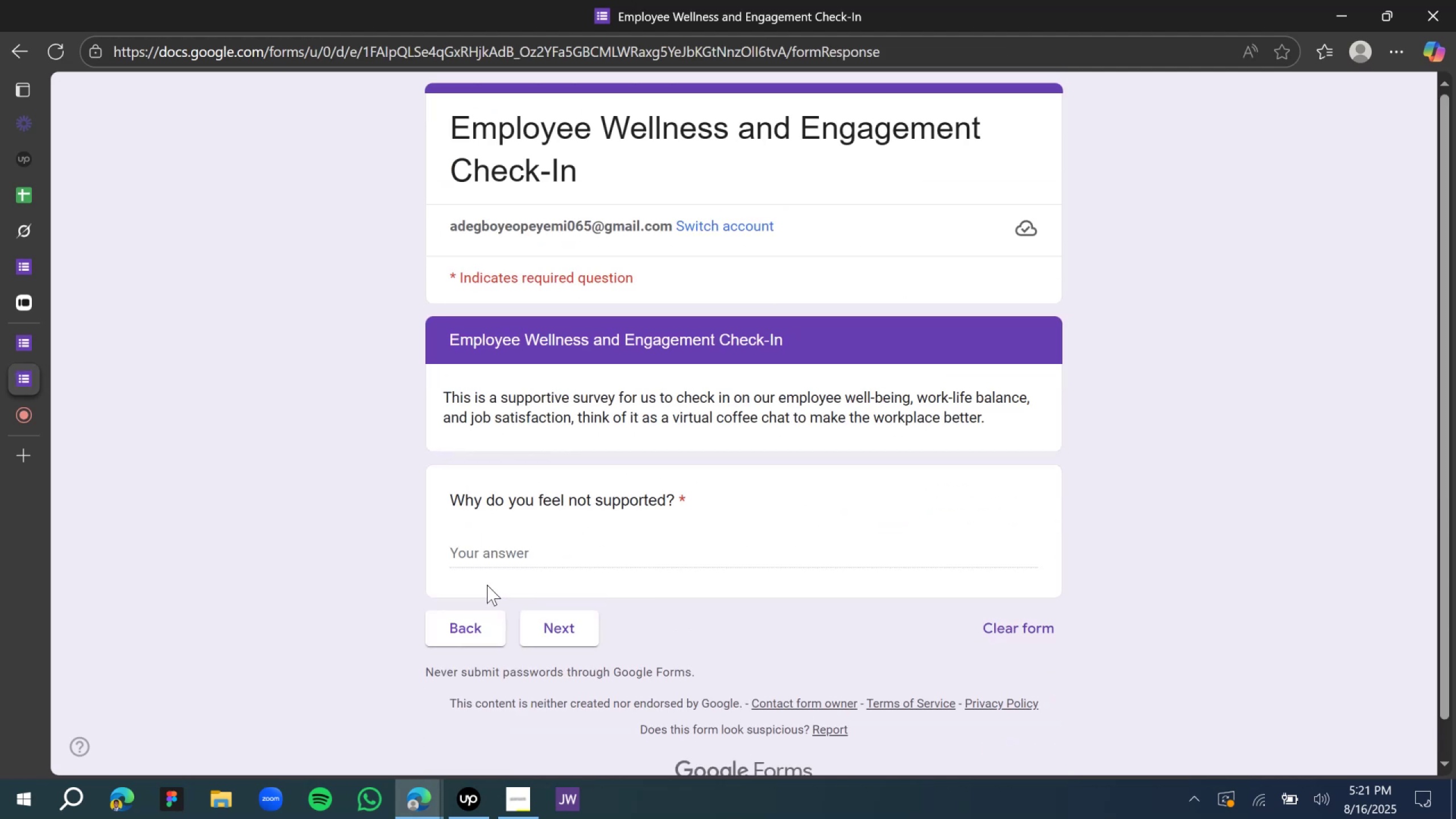 
scroll: coordinate [599, 469], scroll_direction: down, amount: 2.0
 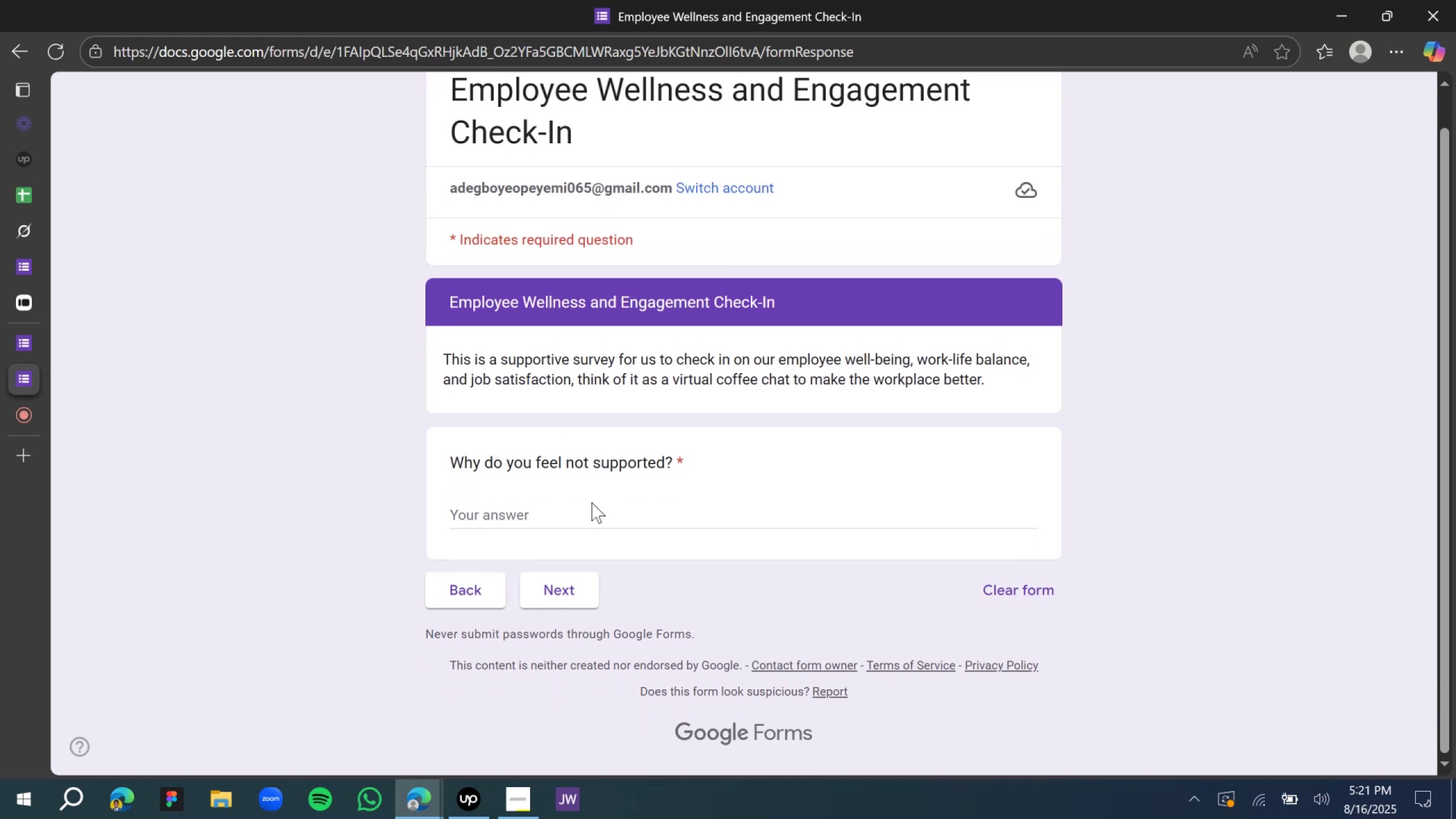 
left_click([592, 502])
 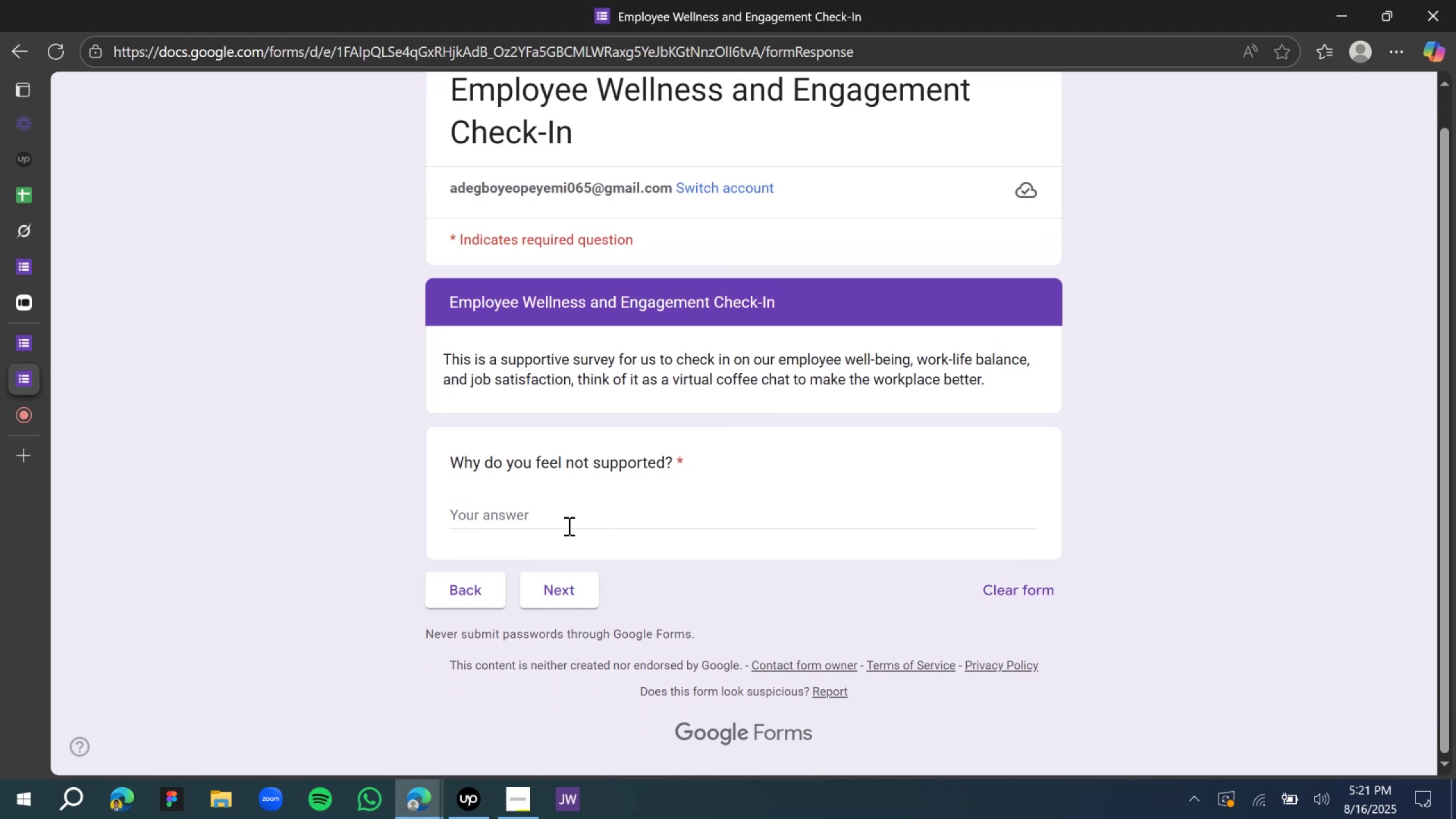 
left_click([566, 526])
 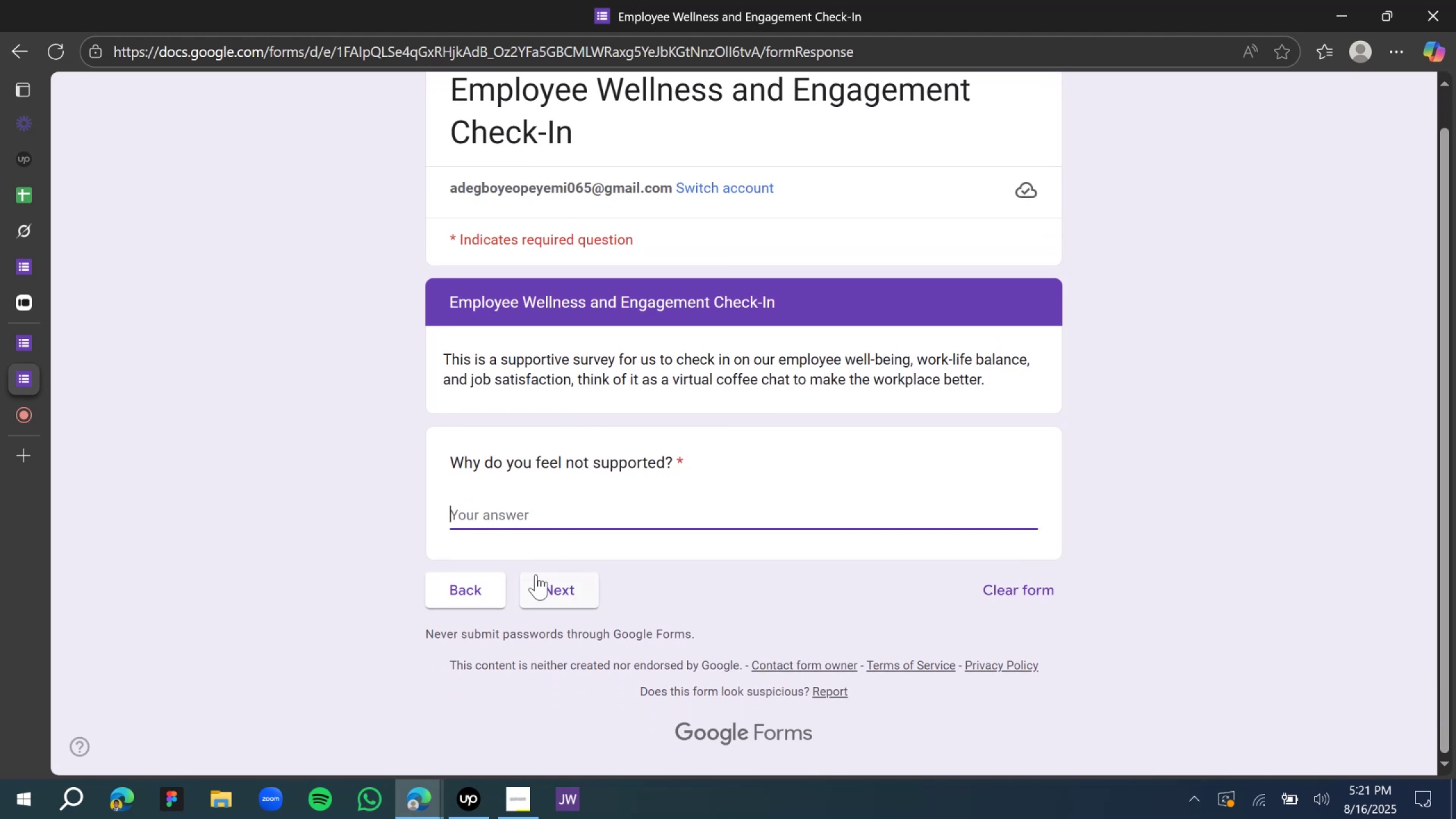 
type(No reason)
 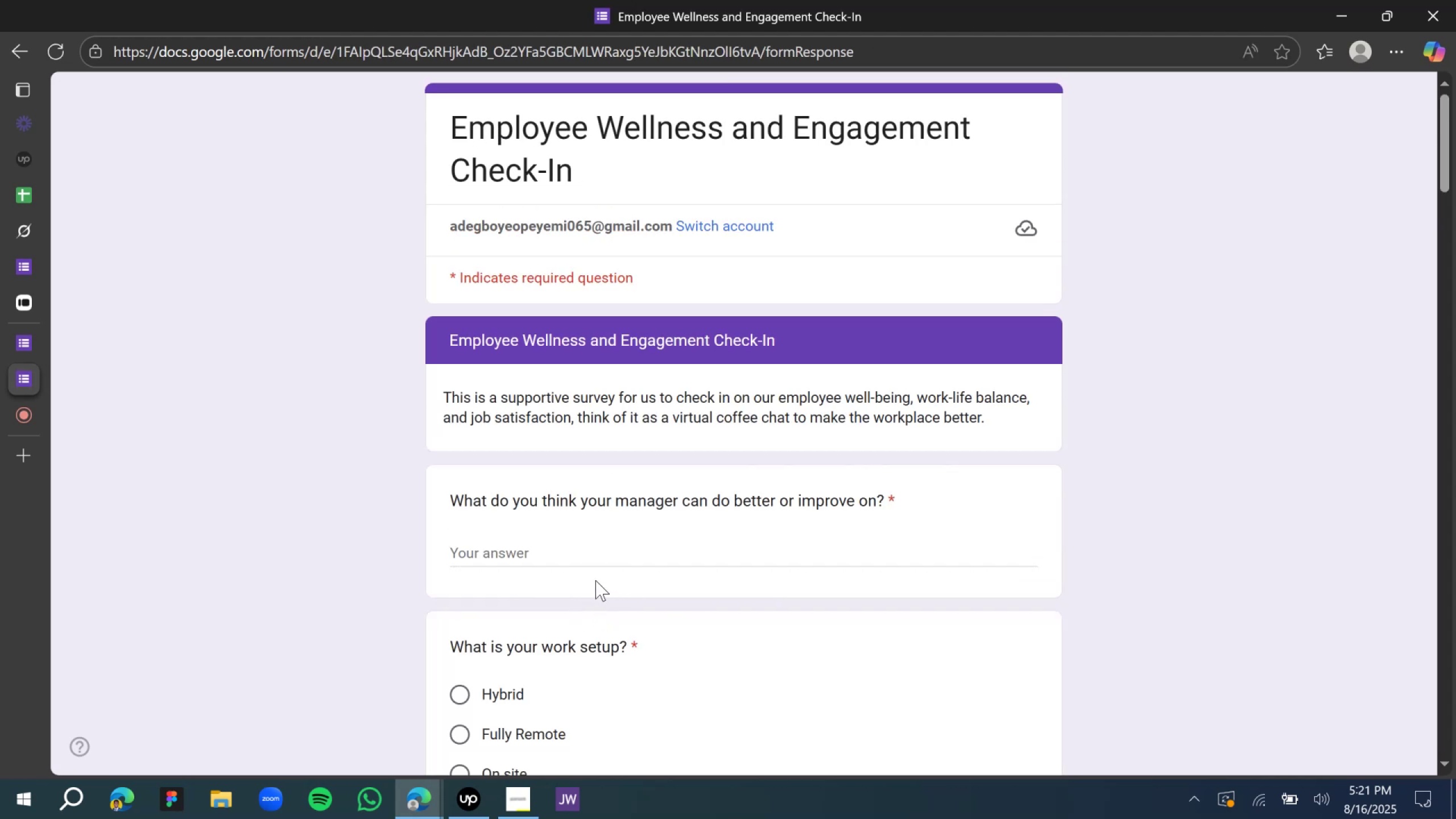 
wait(6.69)
 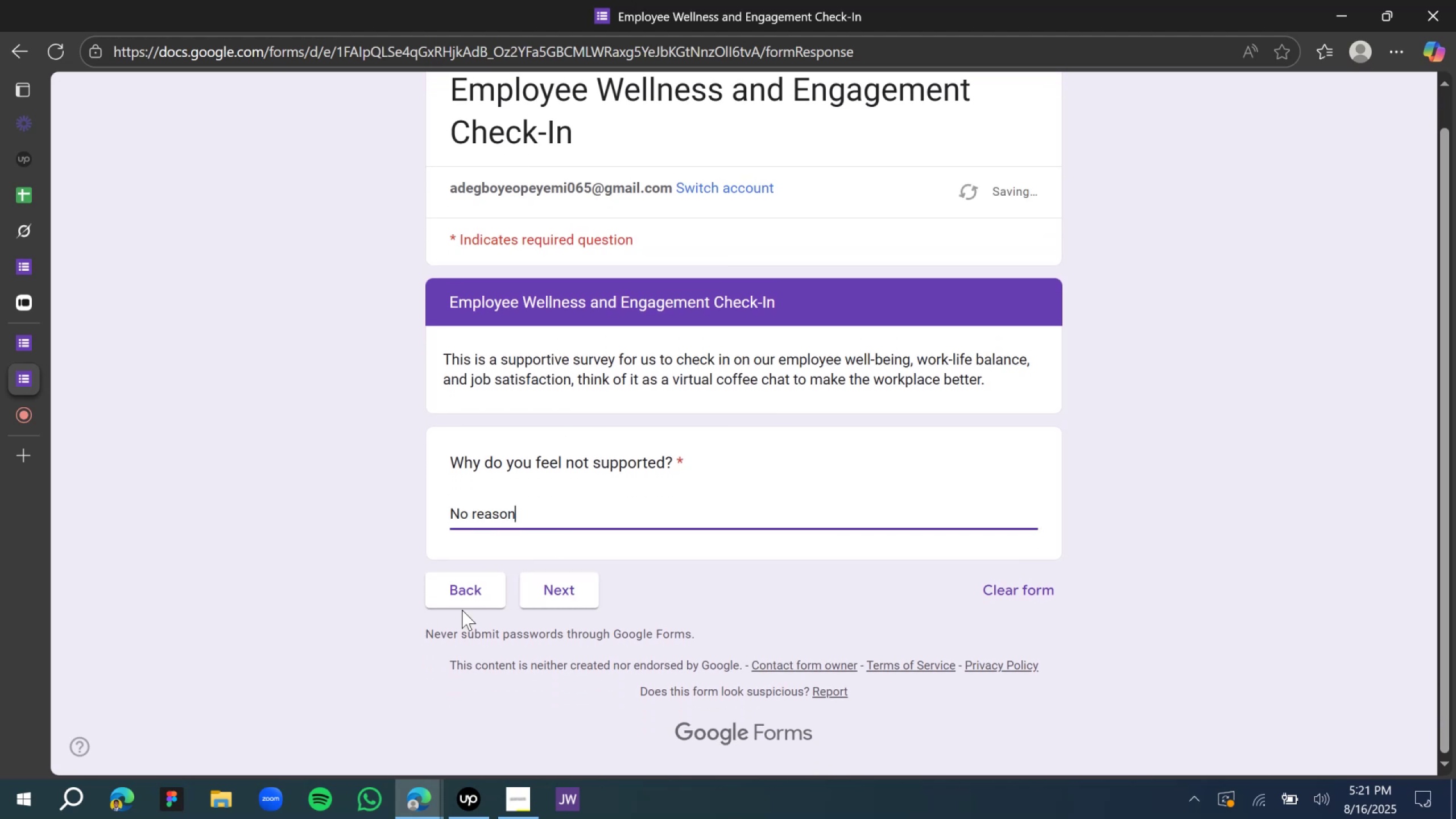 
left_click([533, 561])
 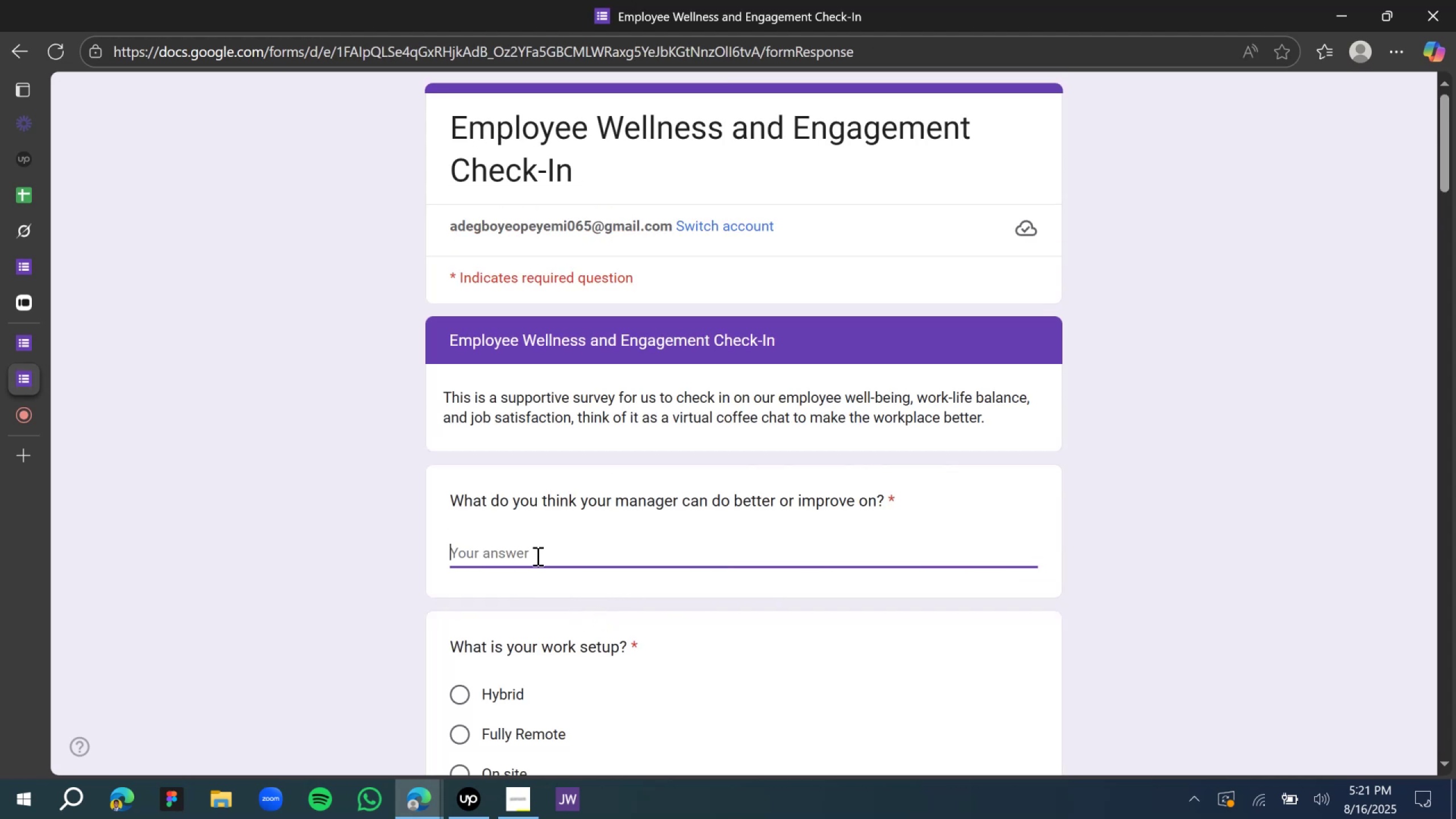 
type(everything honestly)
 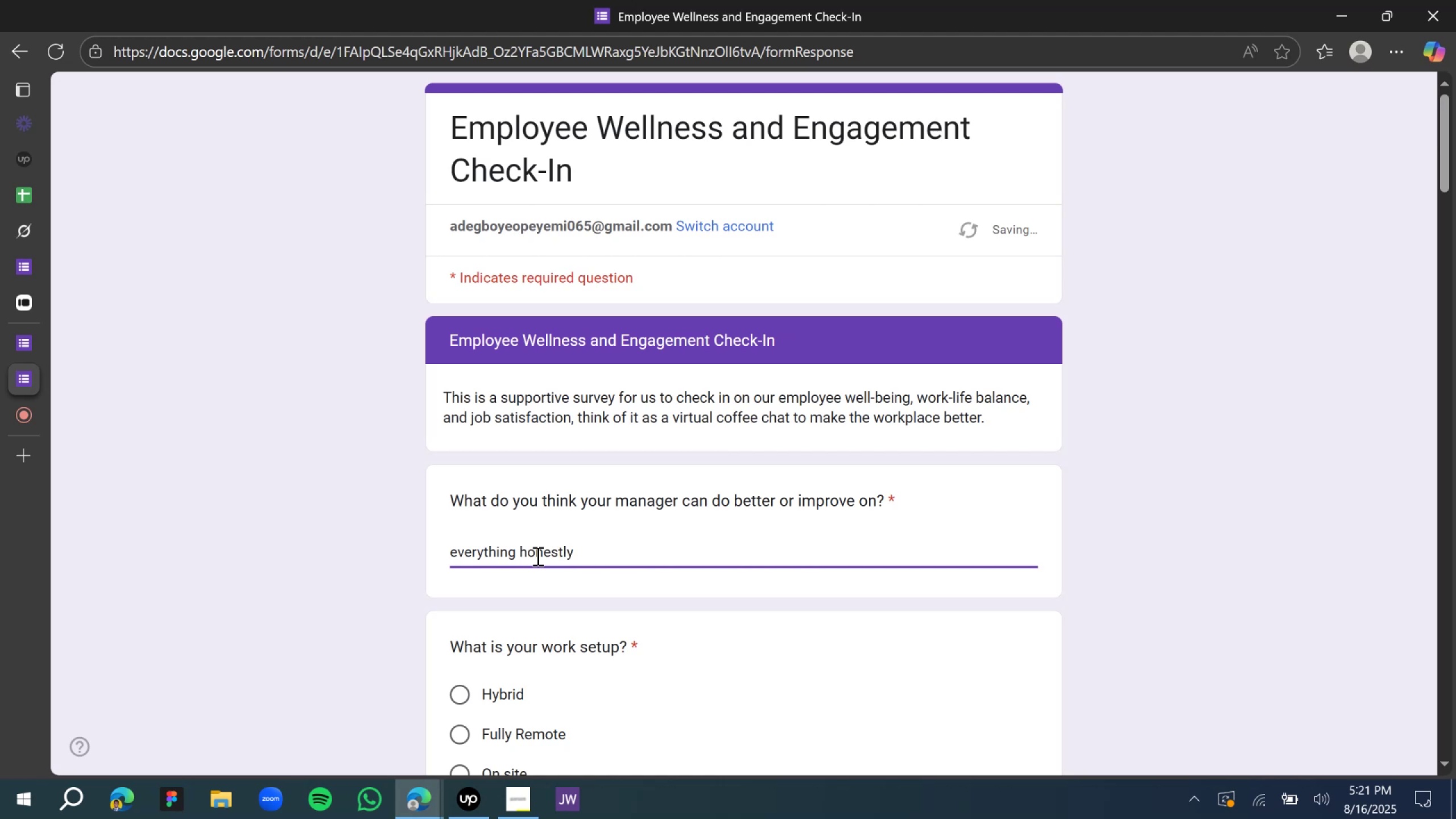 
scroll: coordinate [588, 551], scroll_direction: down, amount: 3.0
 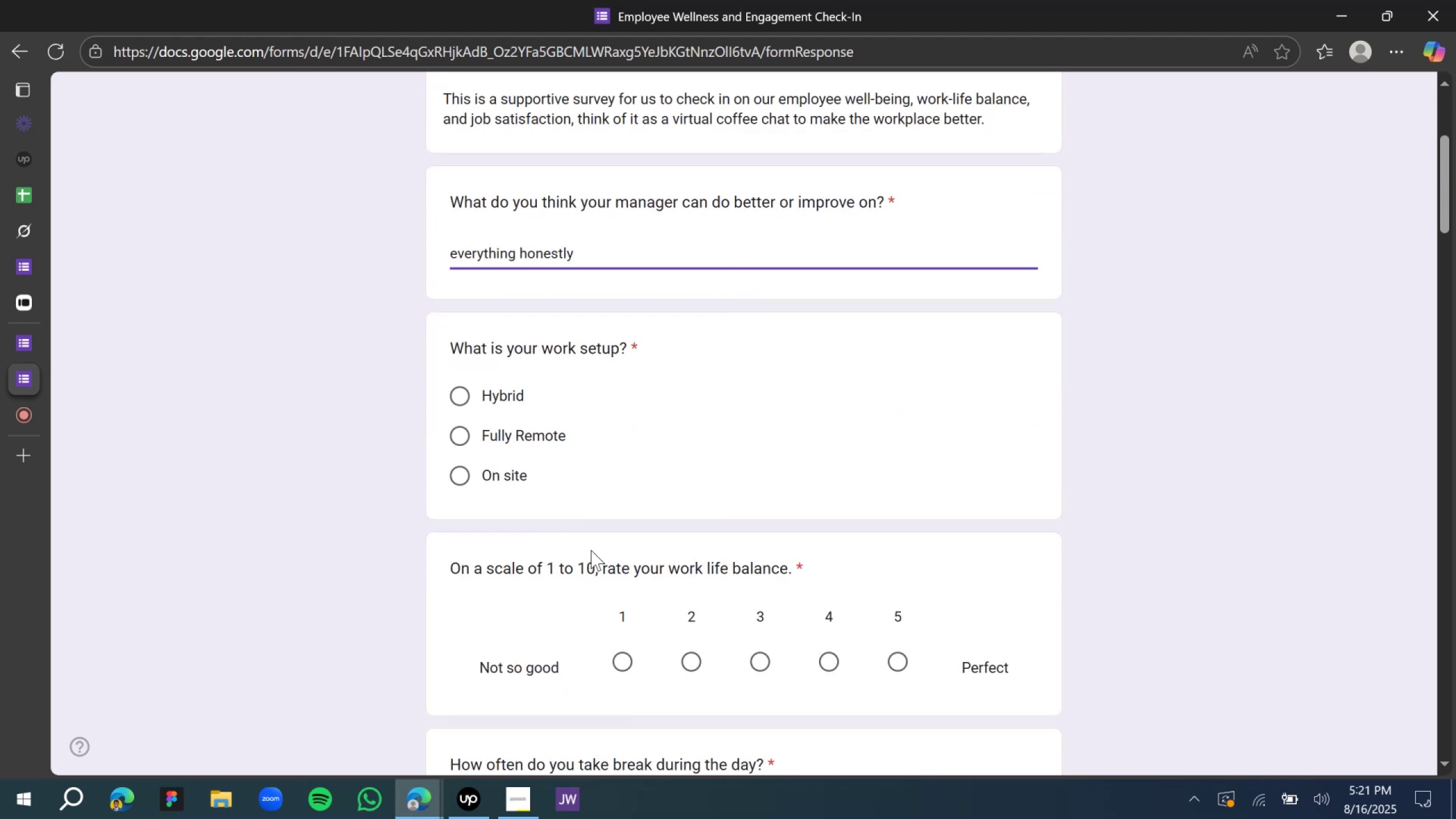 
left_click([502, 393])
 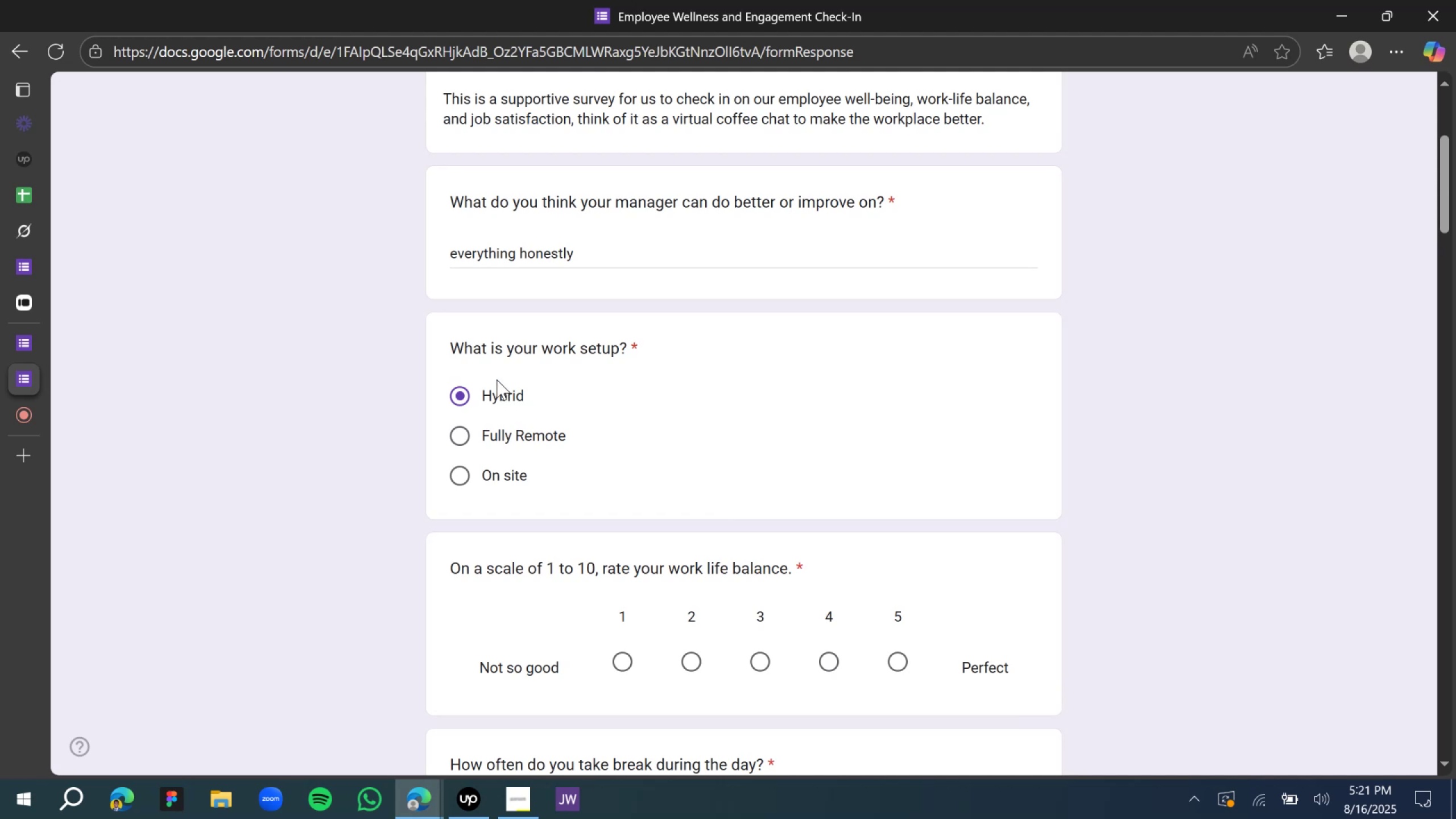 
wait(5.86)
 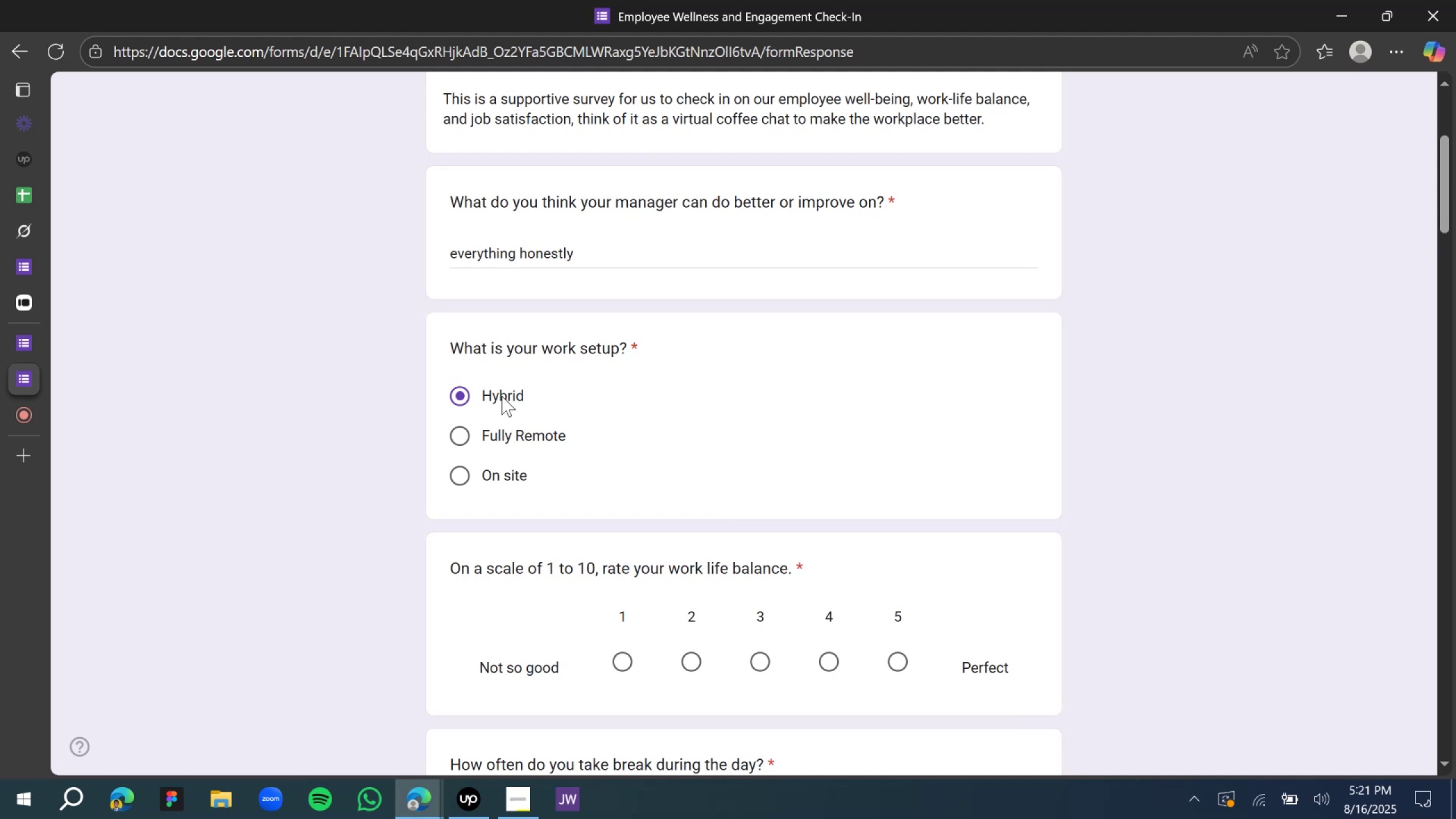 
scroll: coordinate [498, 400], scroll_direction: down, amount: 1.0
 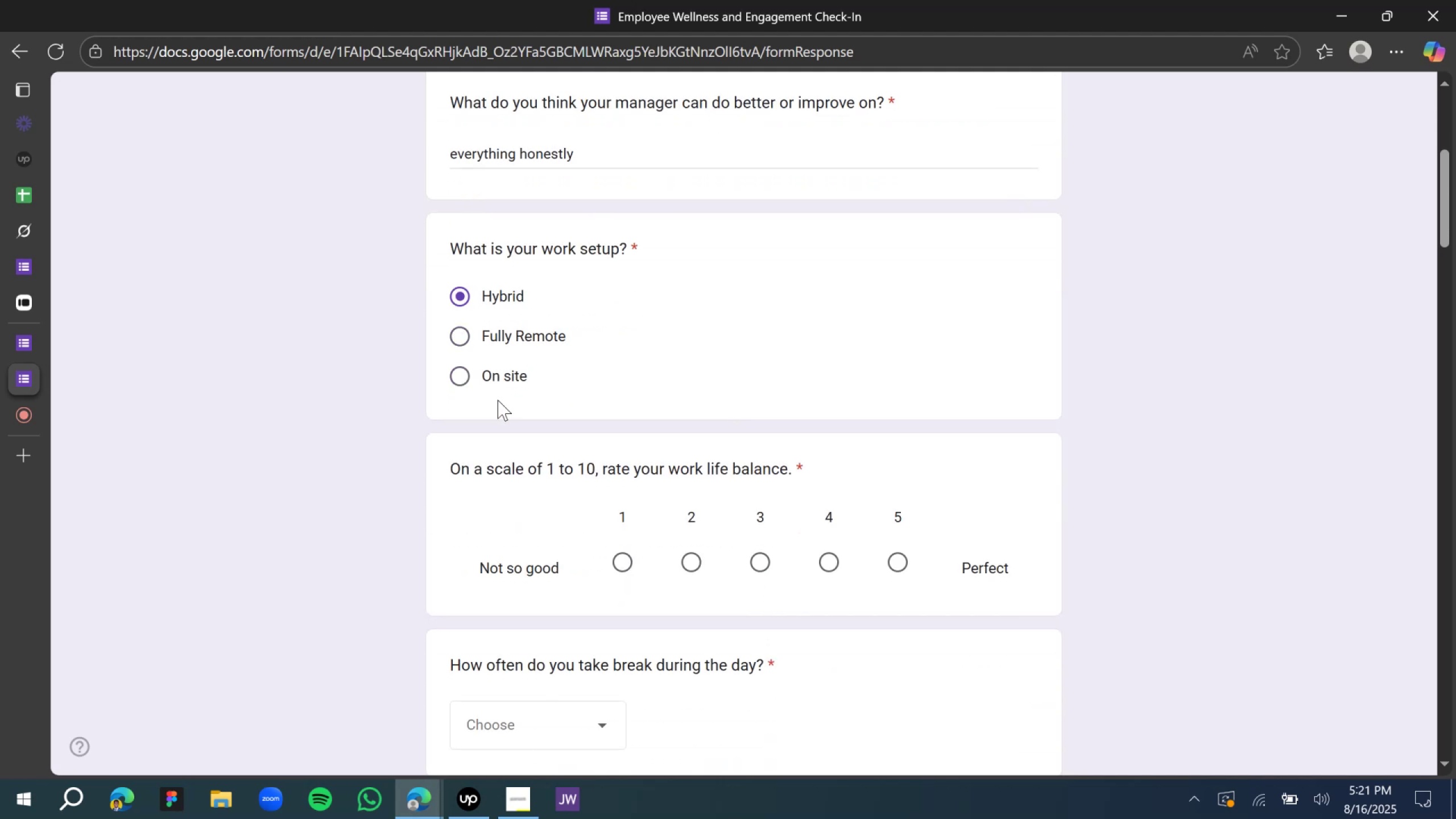 
wait(10.11)
 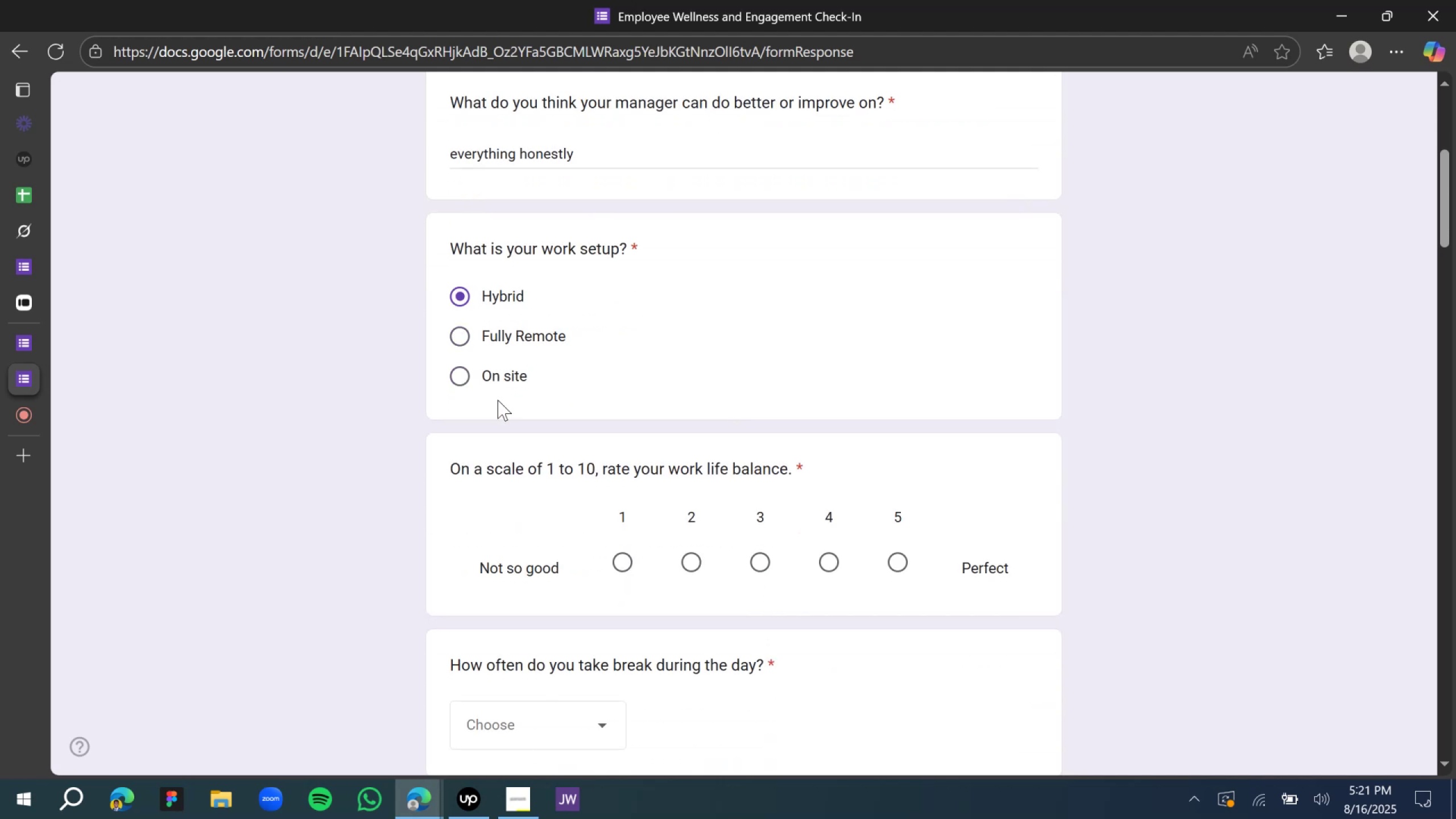 
scroll: coordinate [500, 408], scroll_direction: down, amount: 2.0
 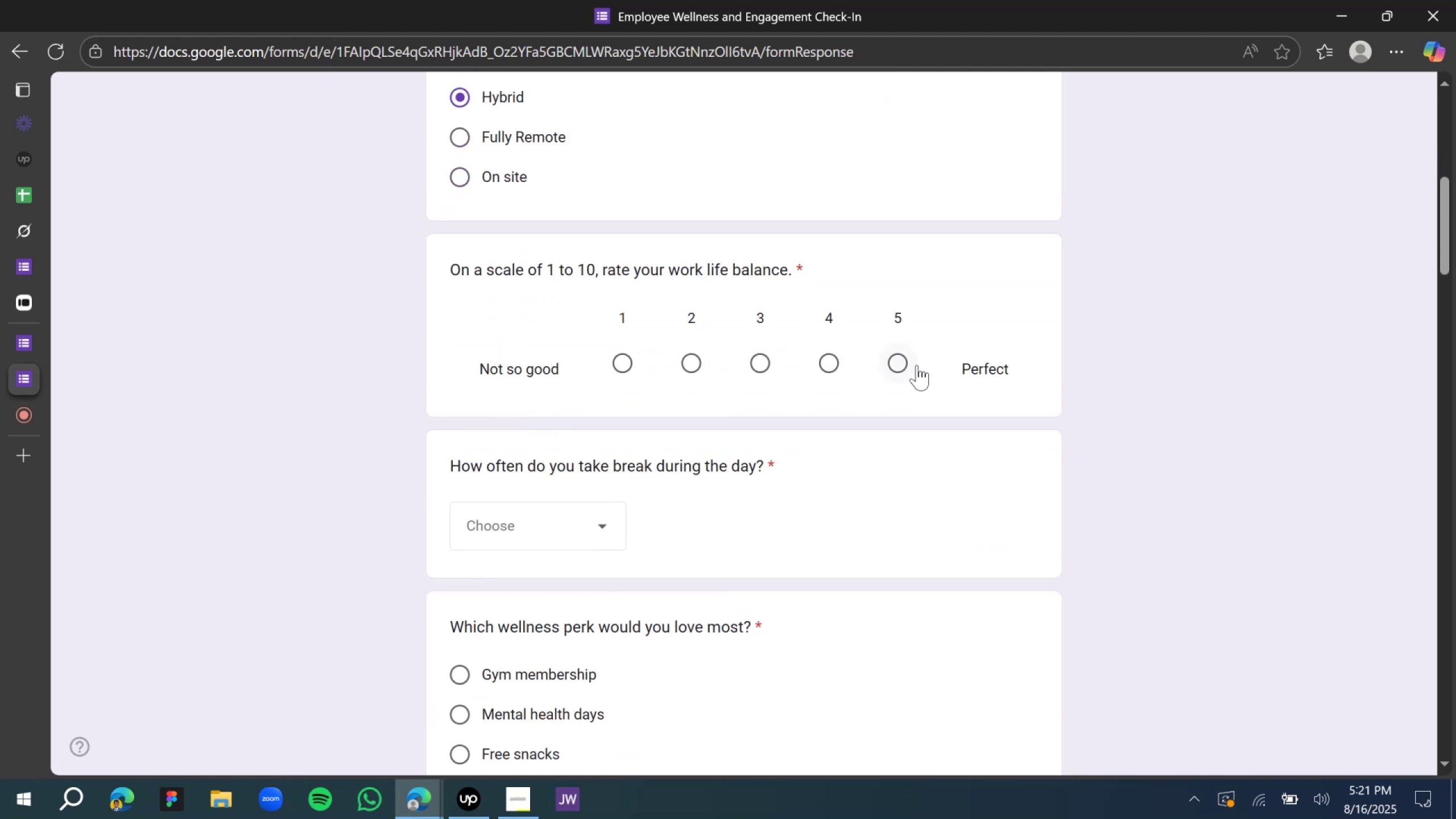 
left_click([909, 368])
 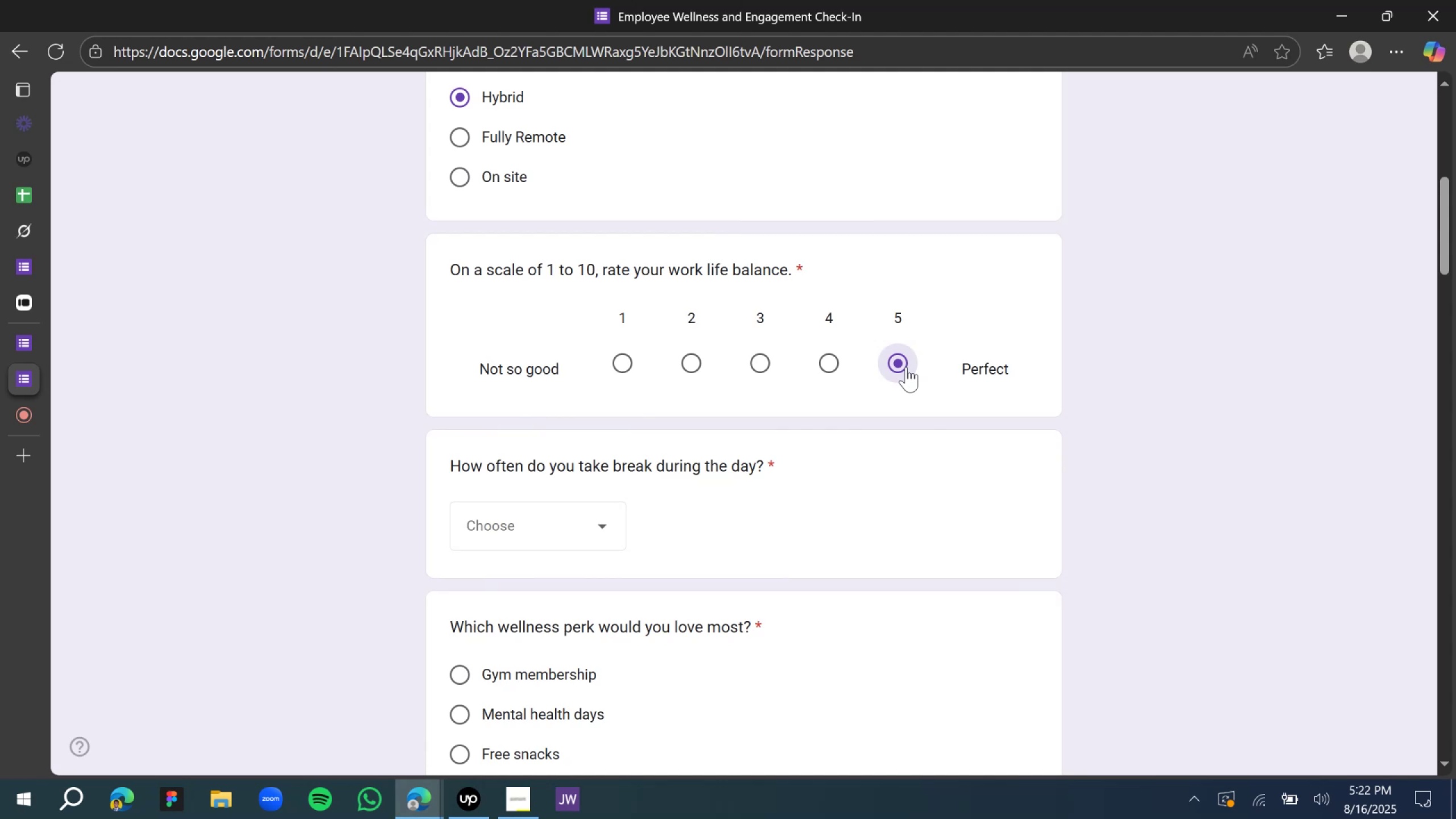 
wait(5.15)
 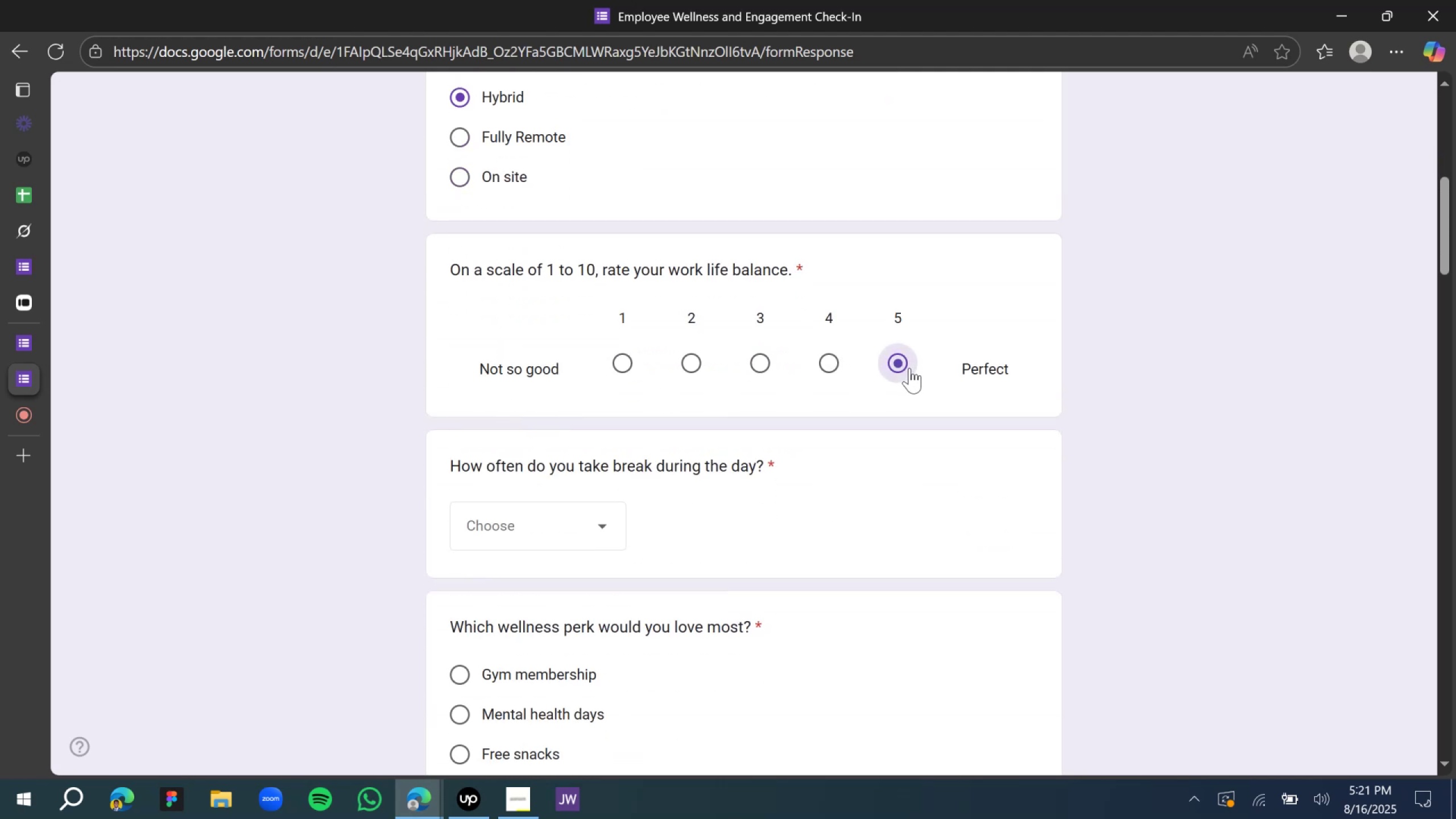 
scroll: coordinate [688, 381], scroll_direction: down, amount: 1.0
 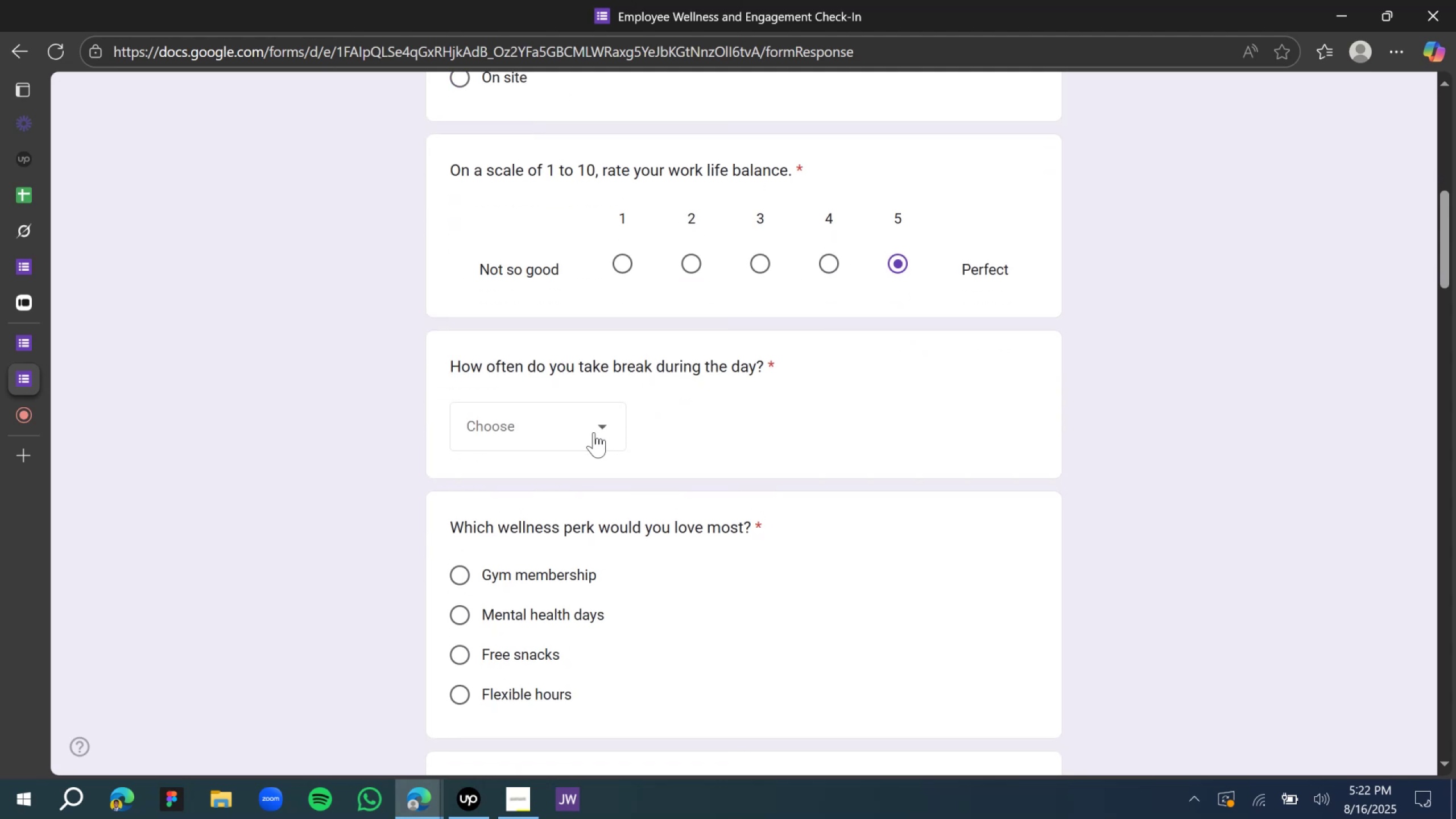 
left_click([594, 432])
 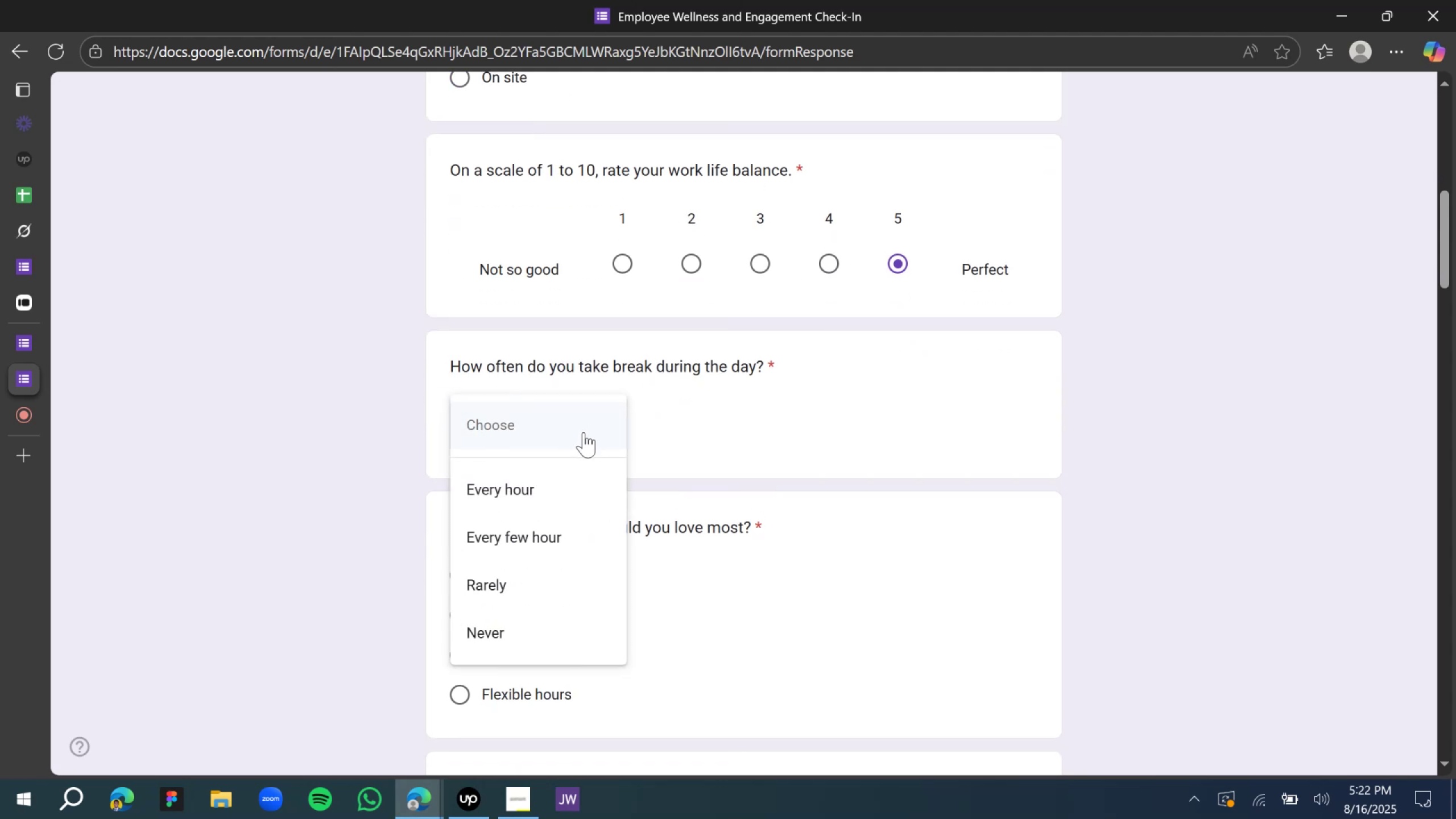 
wait(5.52)
 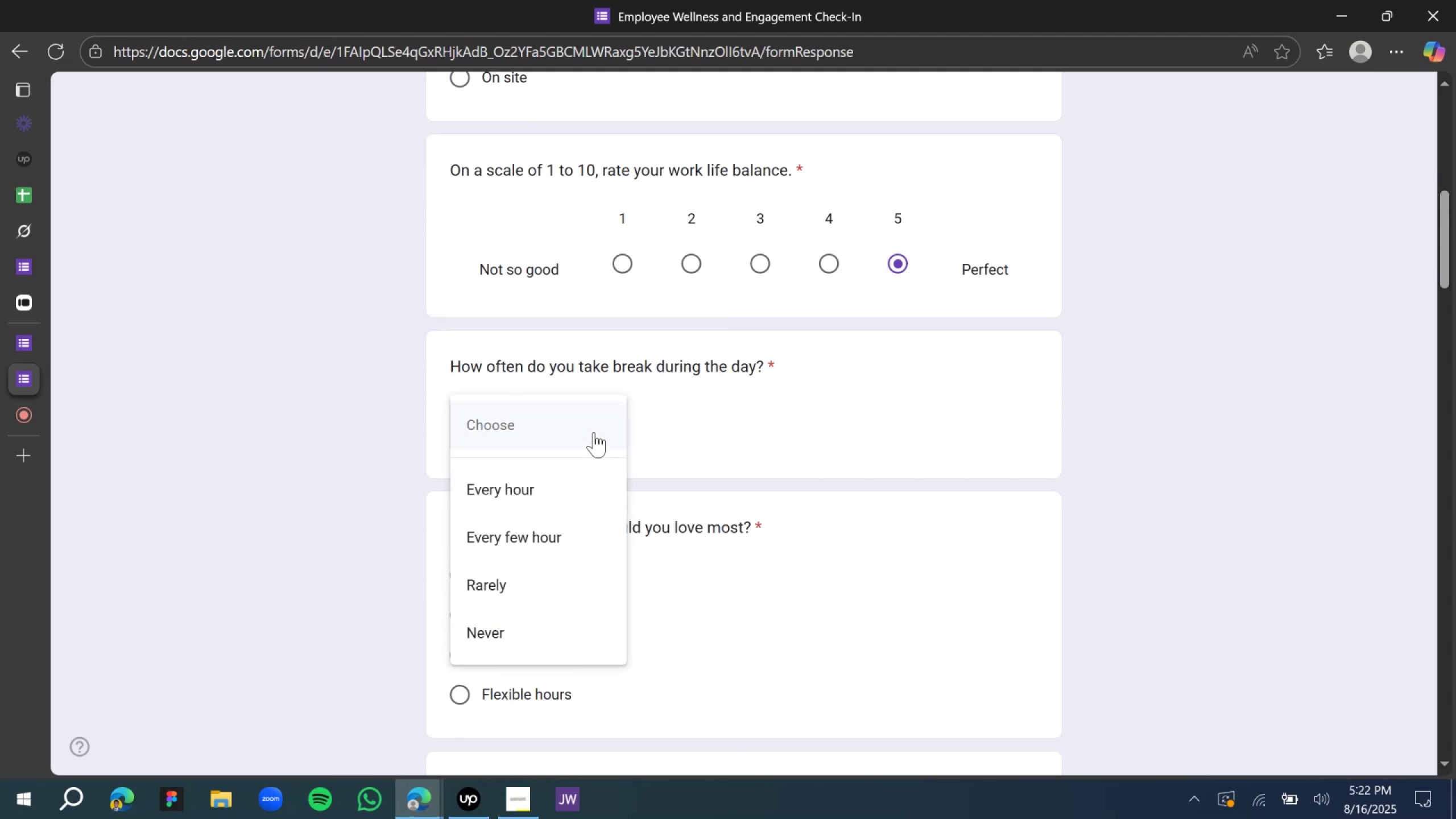 
left_click([503, 593])
 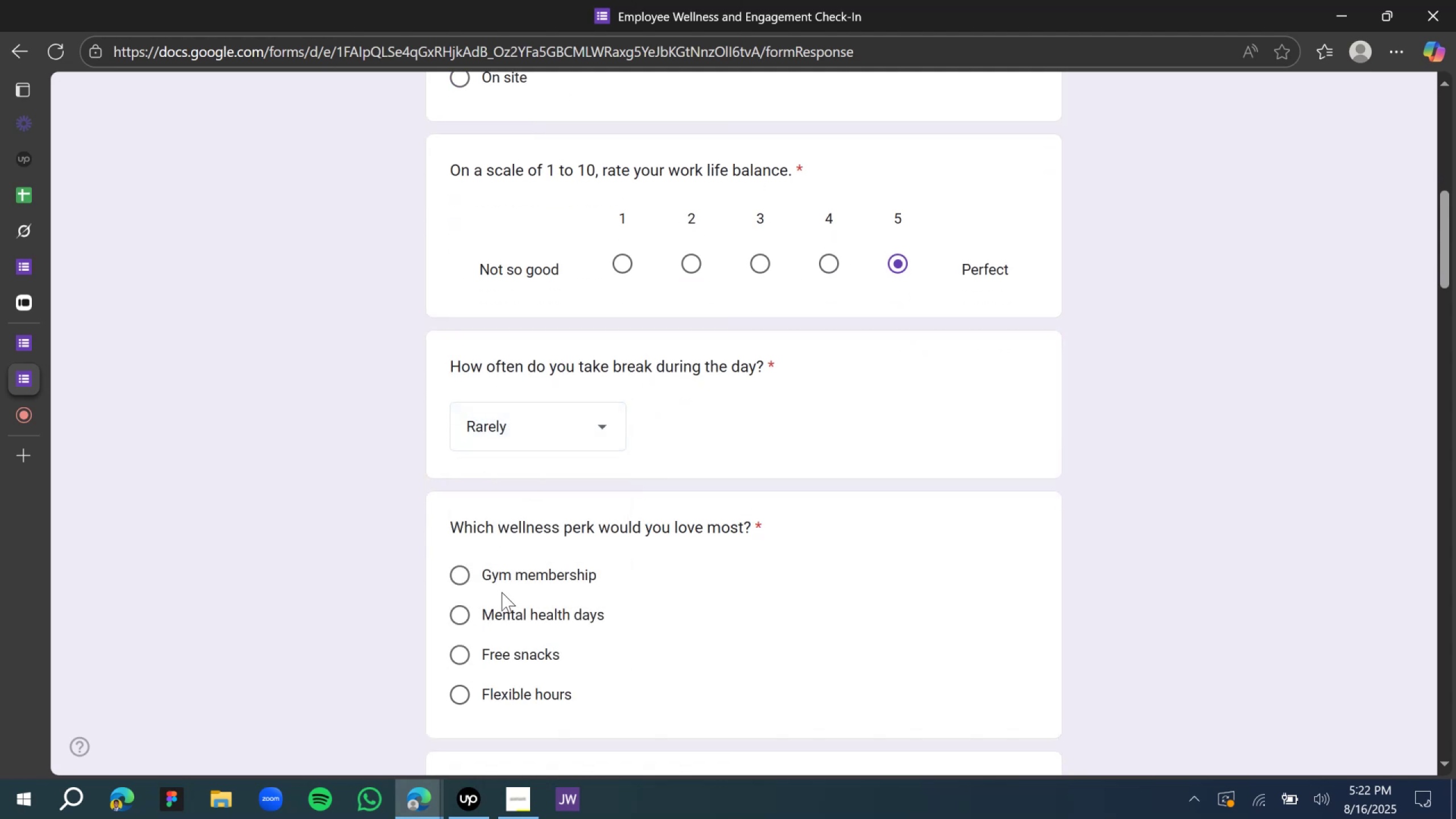 
scroll: coordinate [501, 588], scroll_direction: down, amount: 5.0
 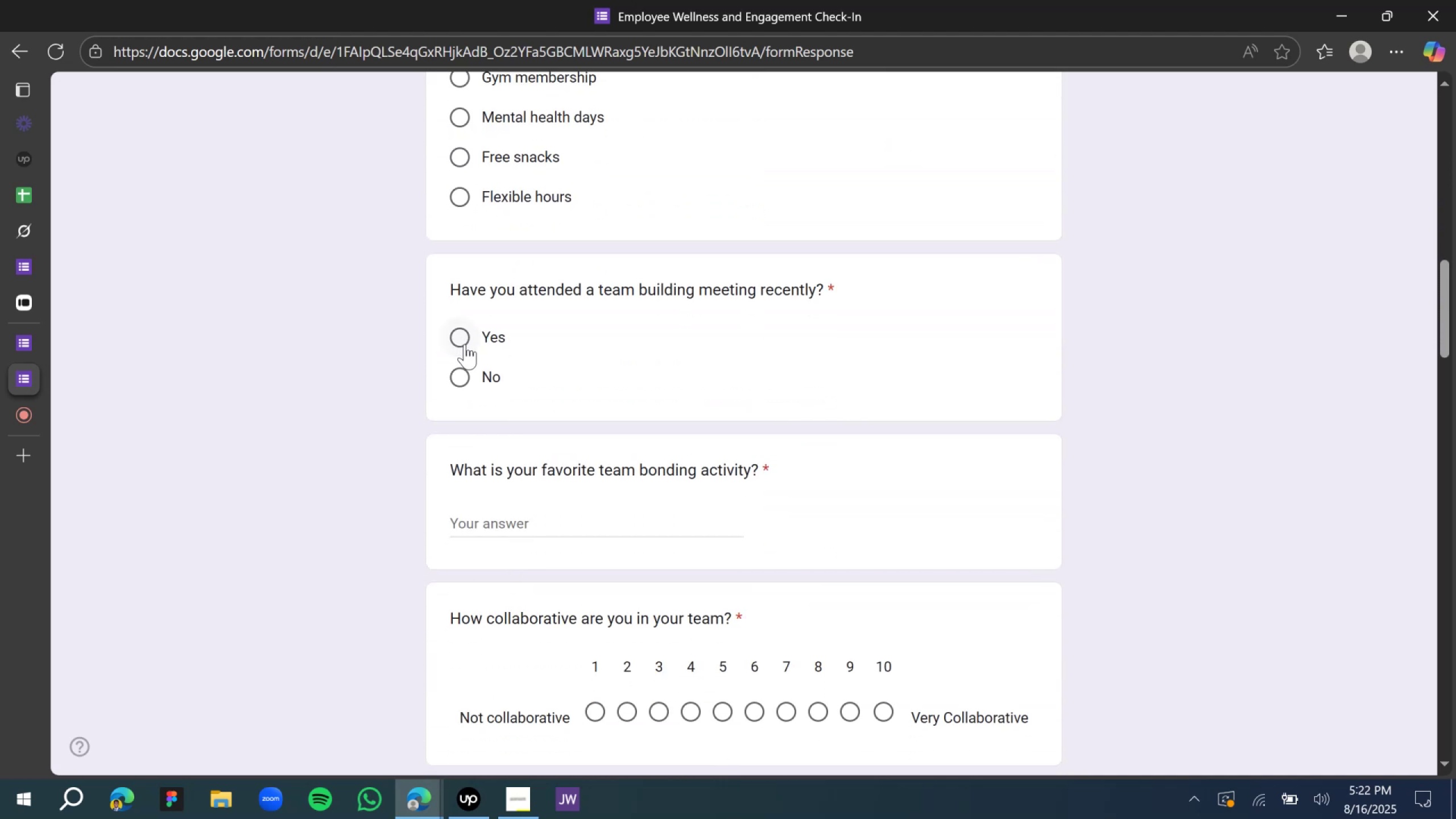 
left_click([466, 346])
 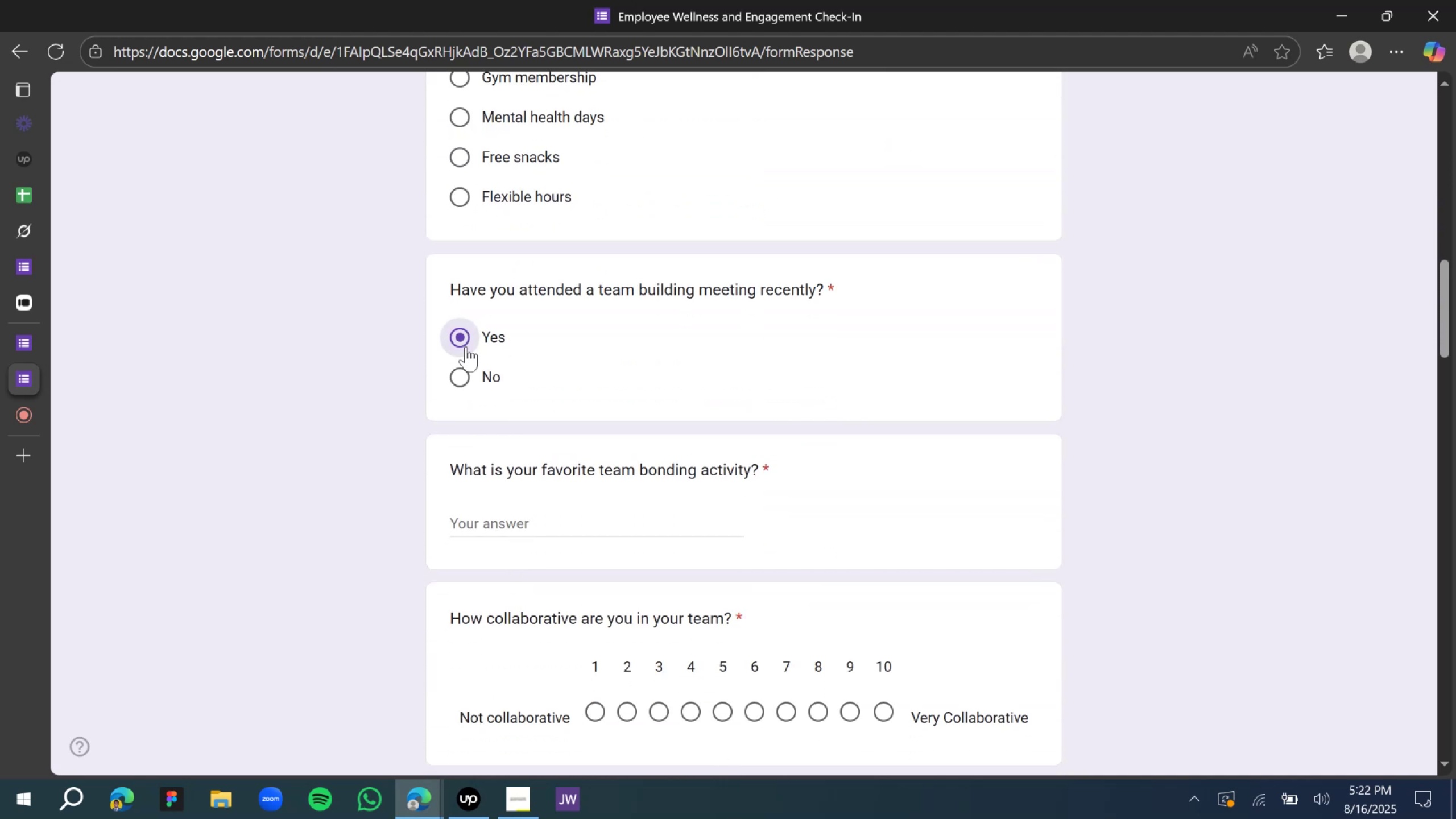 
scroll: coordinate [466, 346], scroll_direction: up, amount: 2.0
 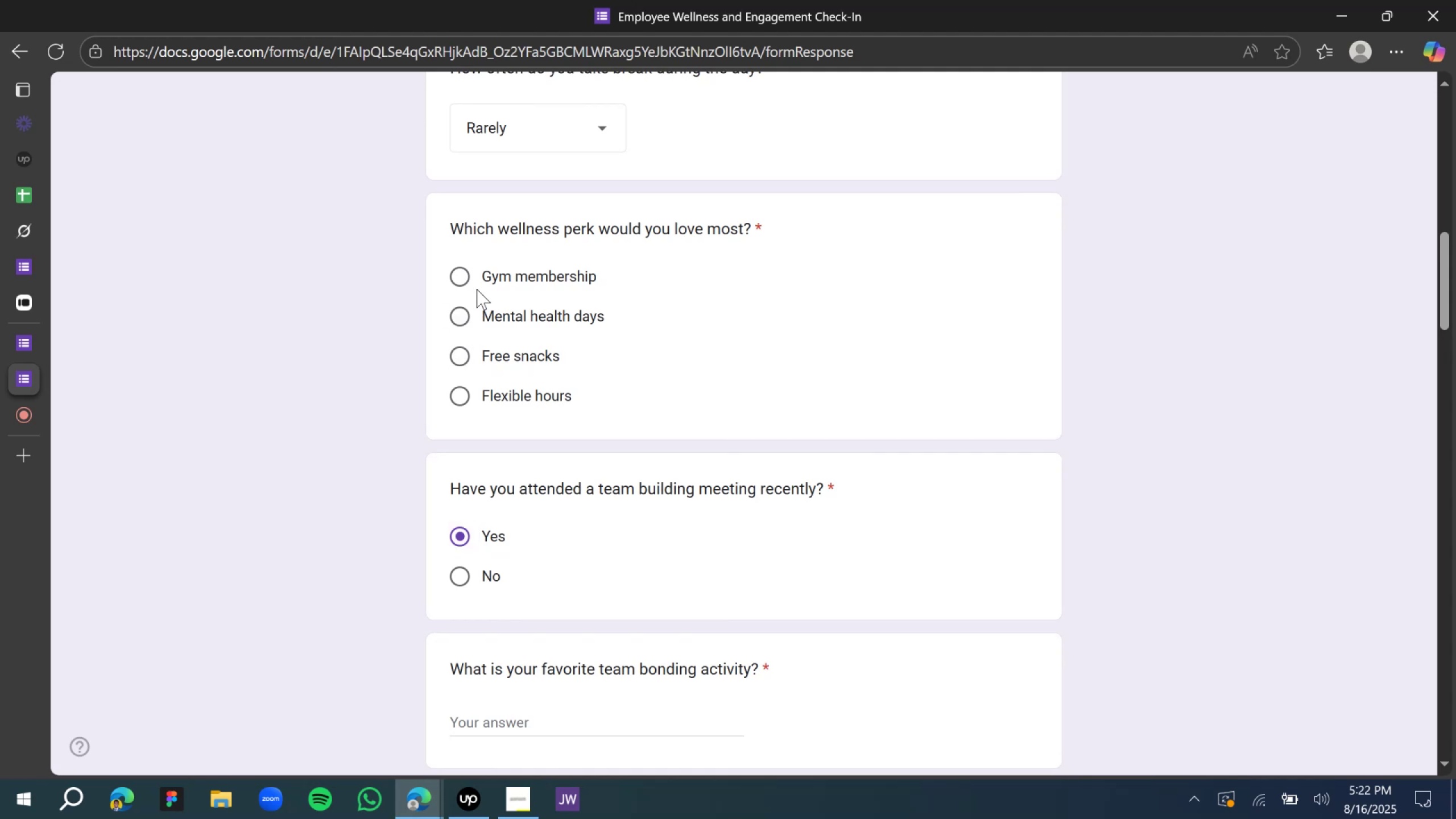 
left_click([482, 274])
 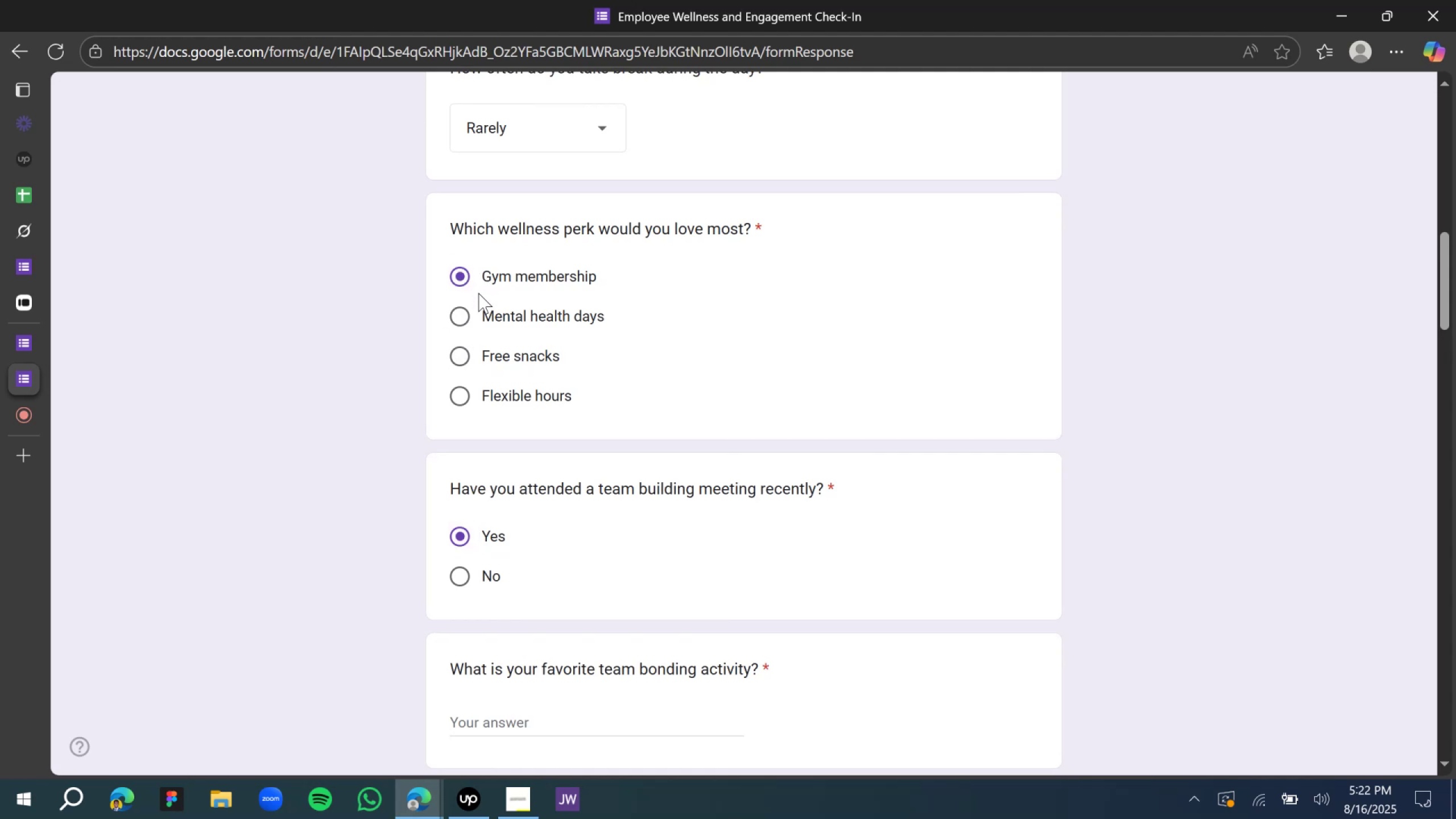 
scroll: coordinate [481, 301], scroll_direction: down, amount: 4.0
 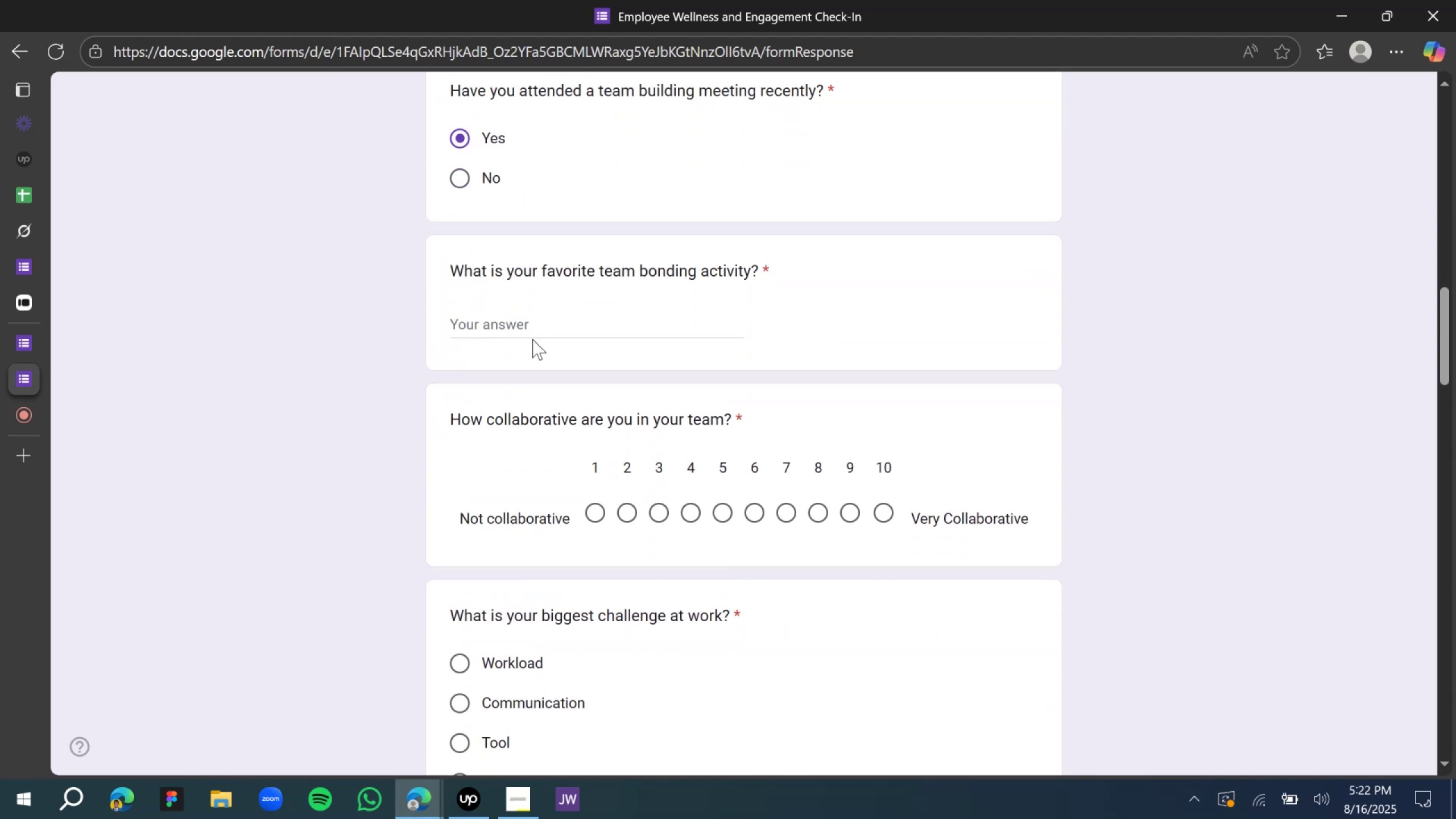 
left_click([522, 326])
 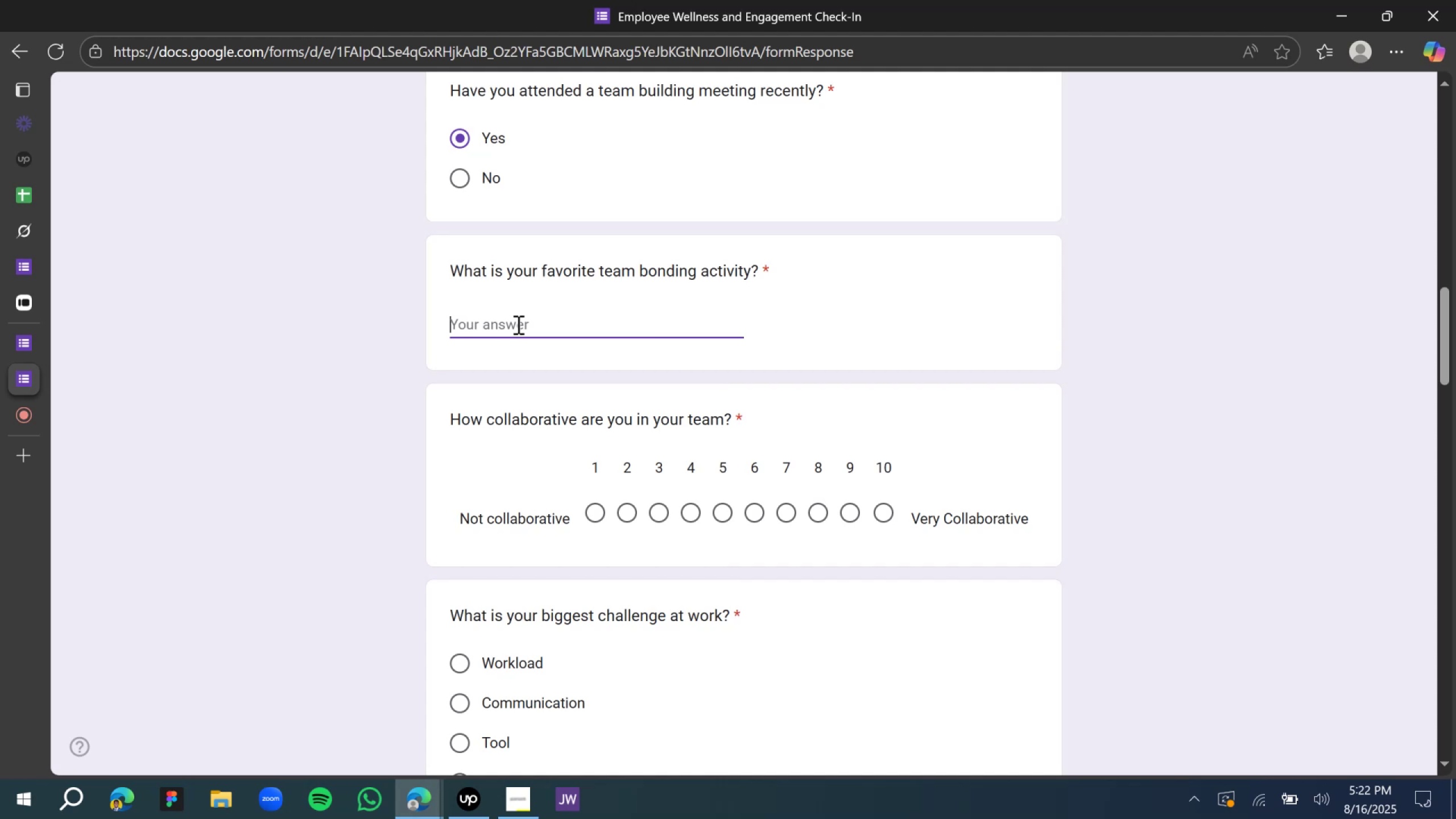 
type(T + M get together)
 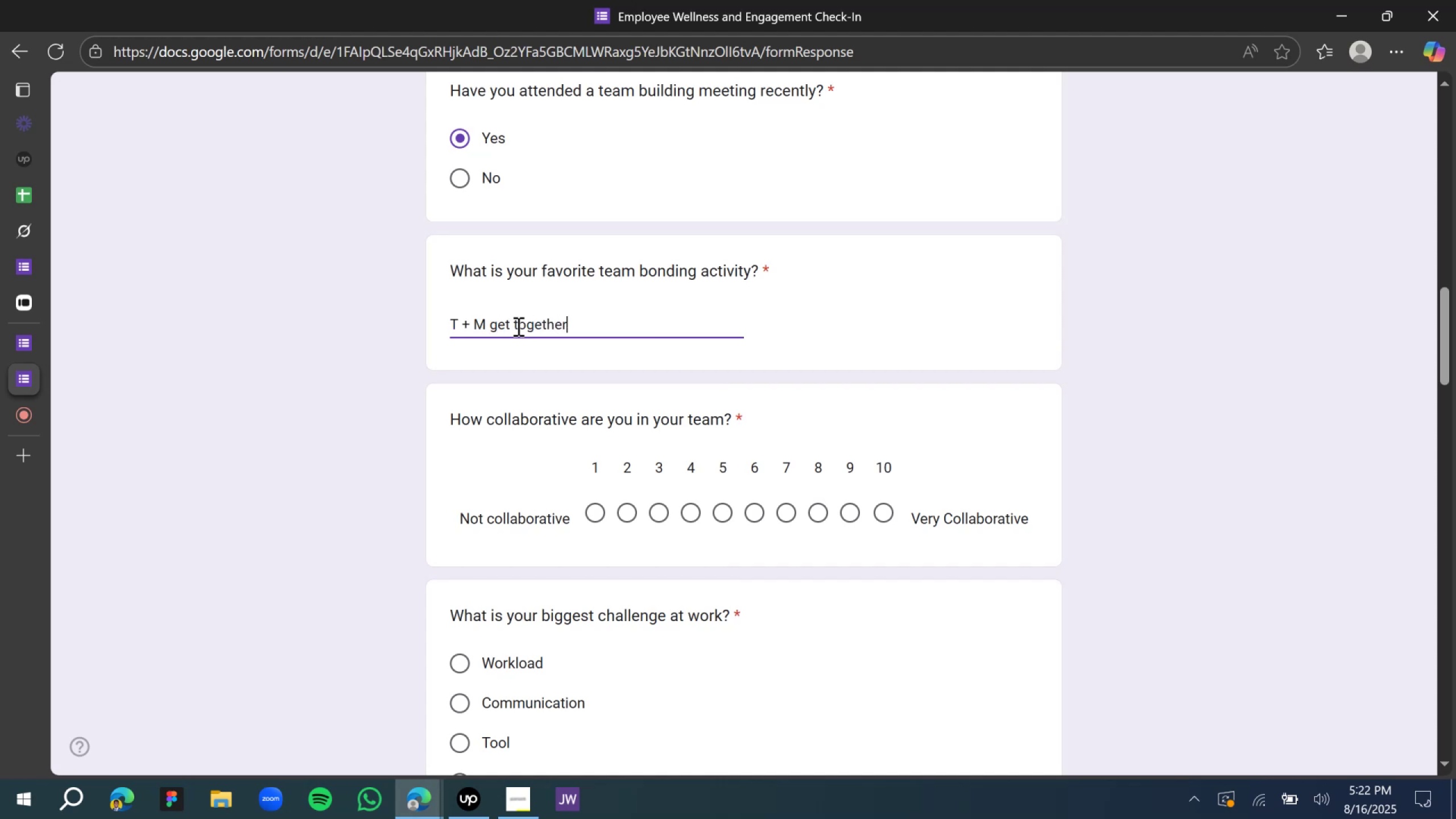 
left_click([891, 524])
 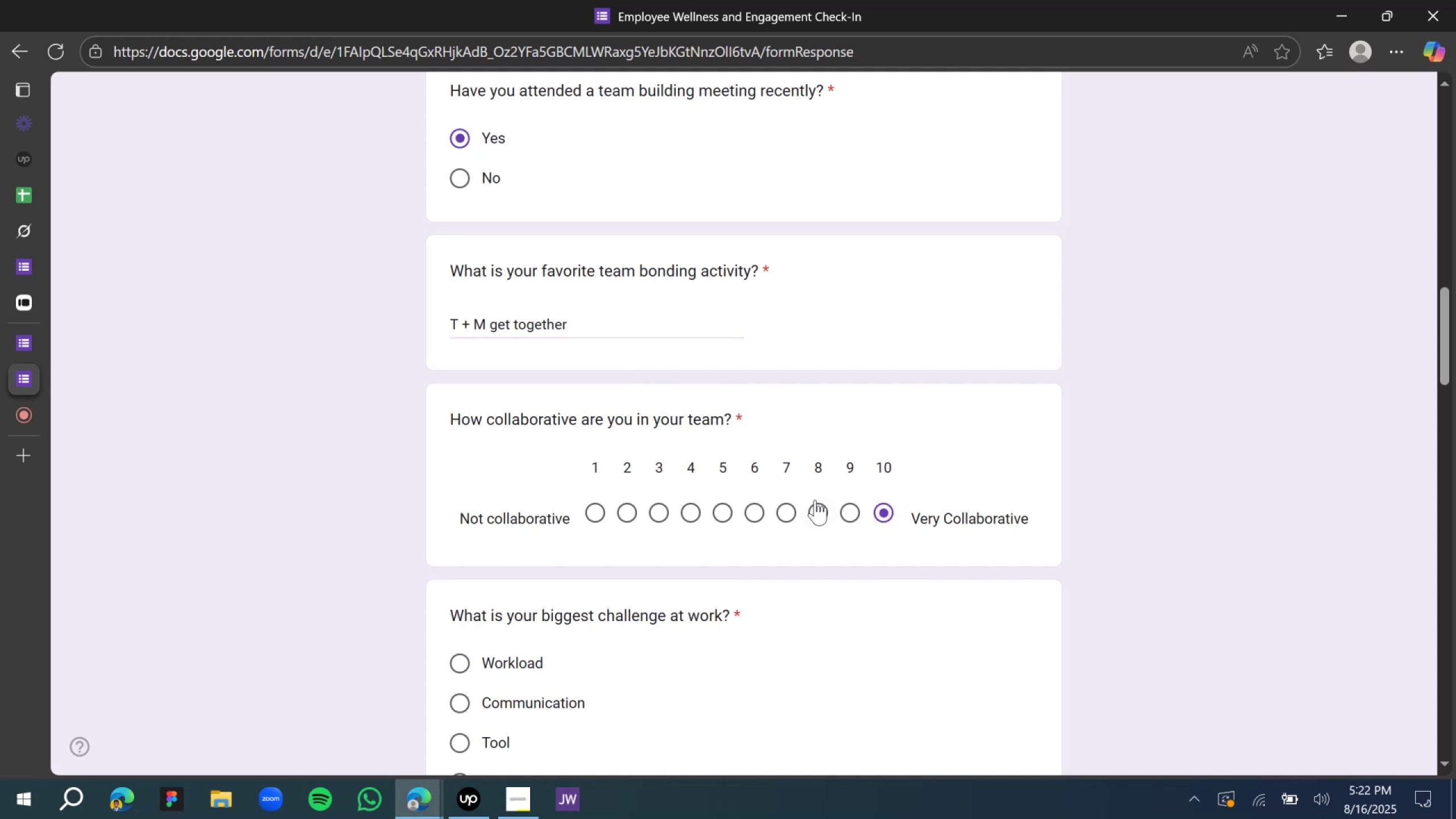 
scroll: coordinate [465, 424], scroll_direction: down, amount: 5.0
 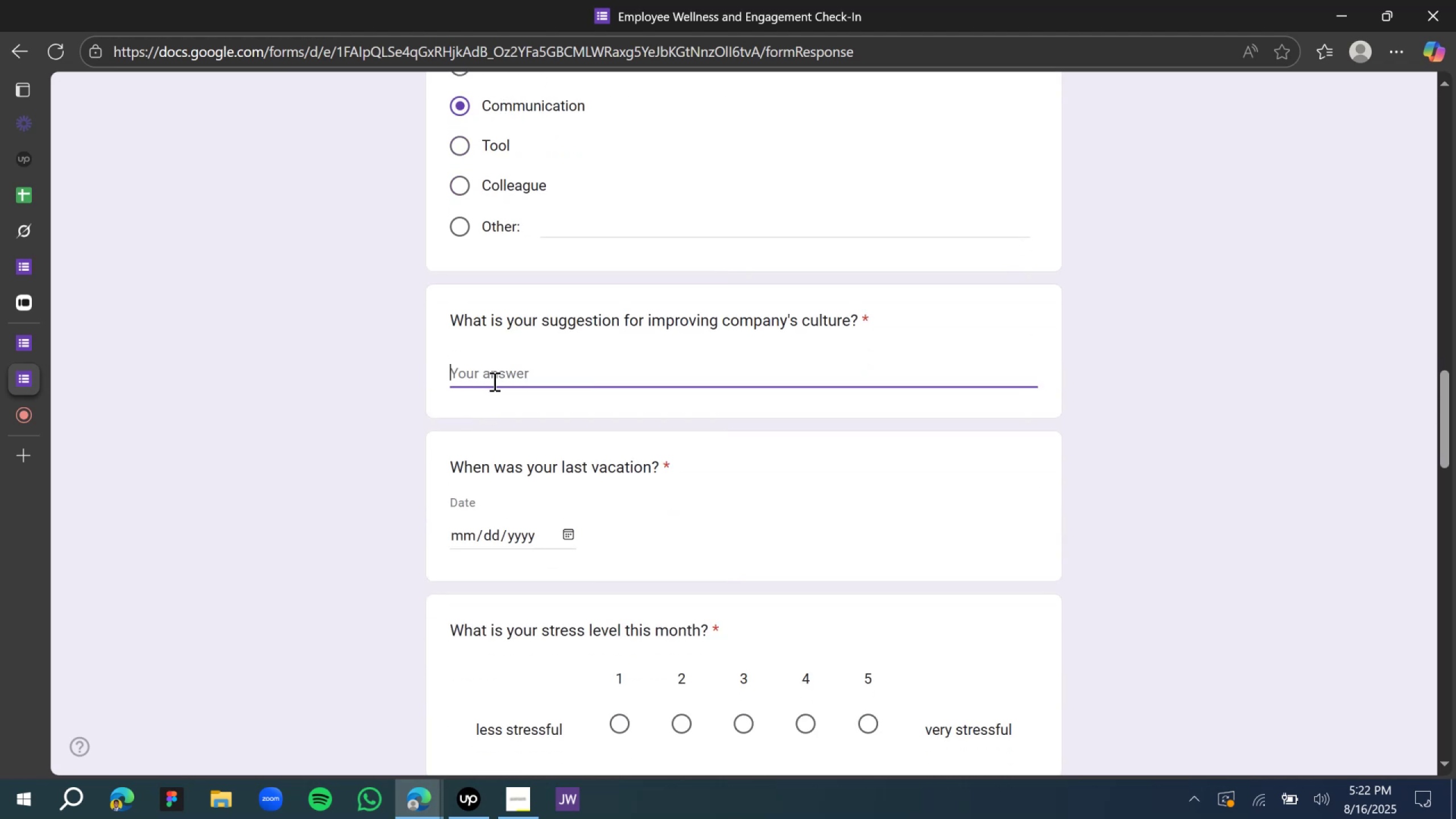 
type(Be less )
 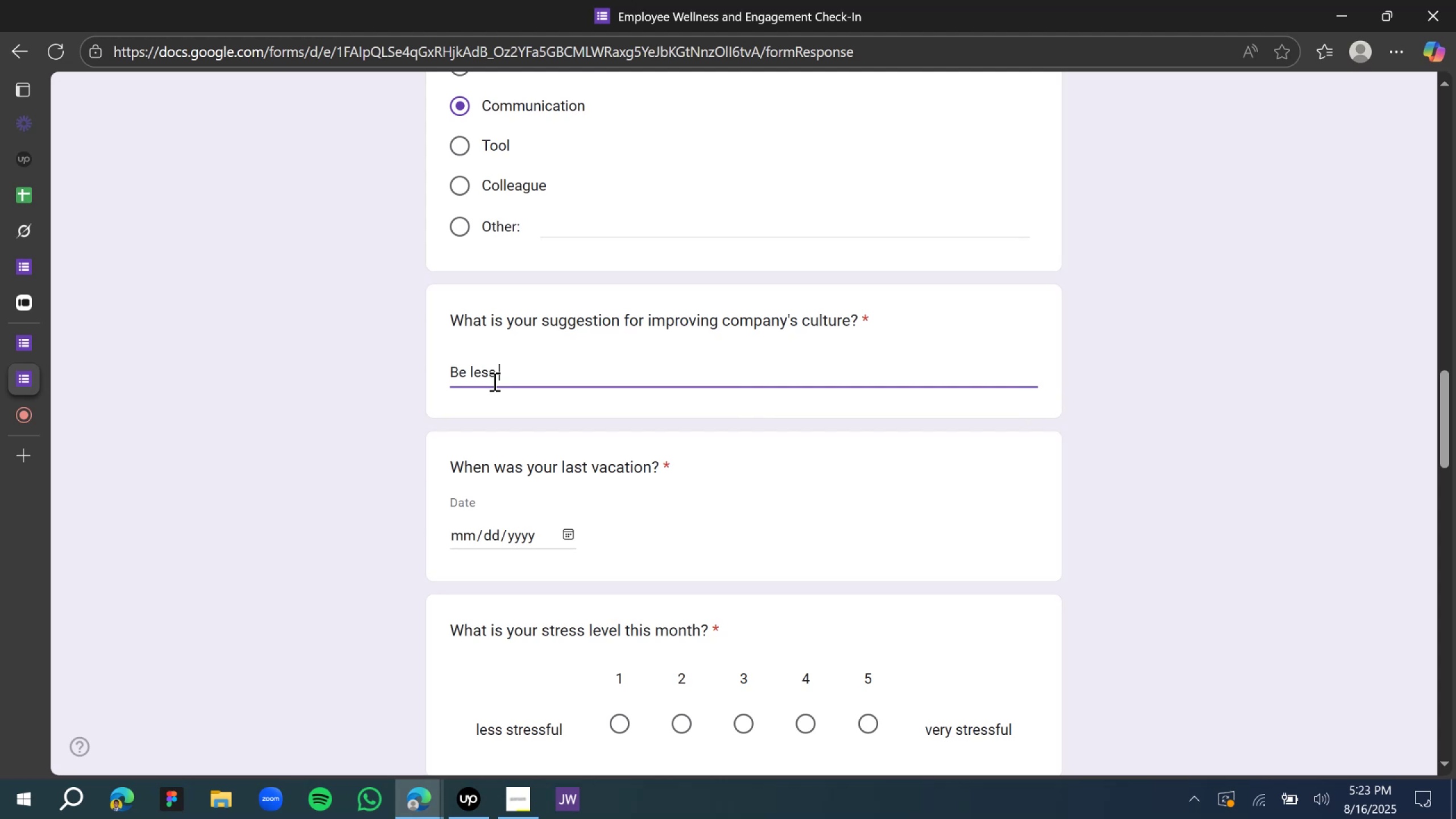 
wait(7.38)
 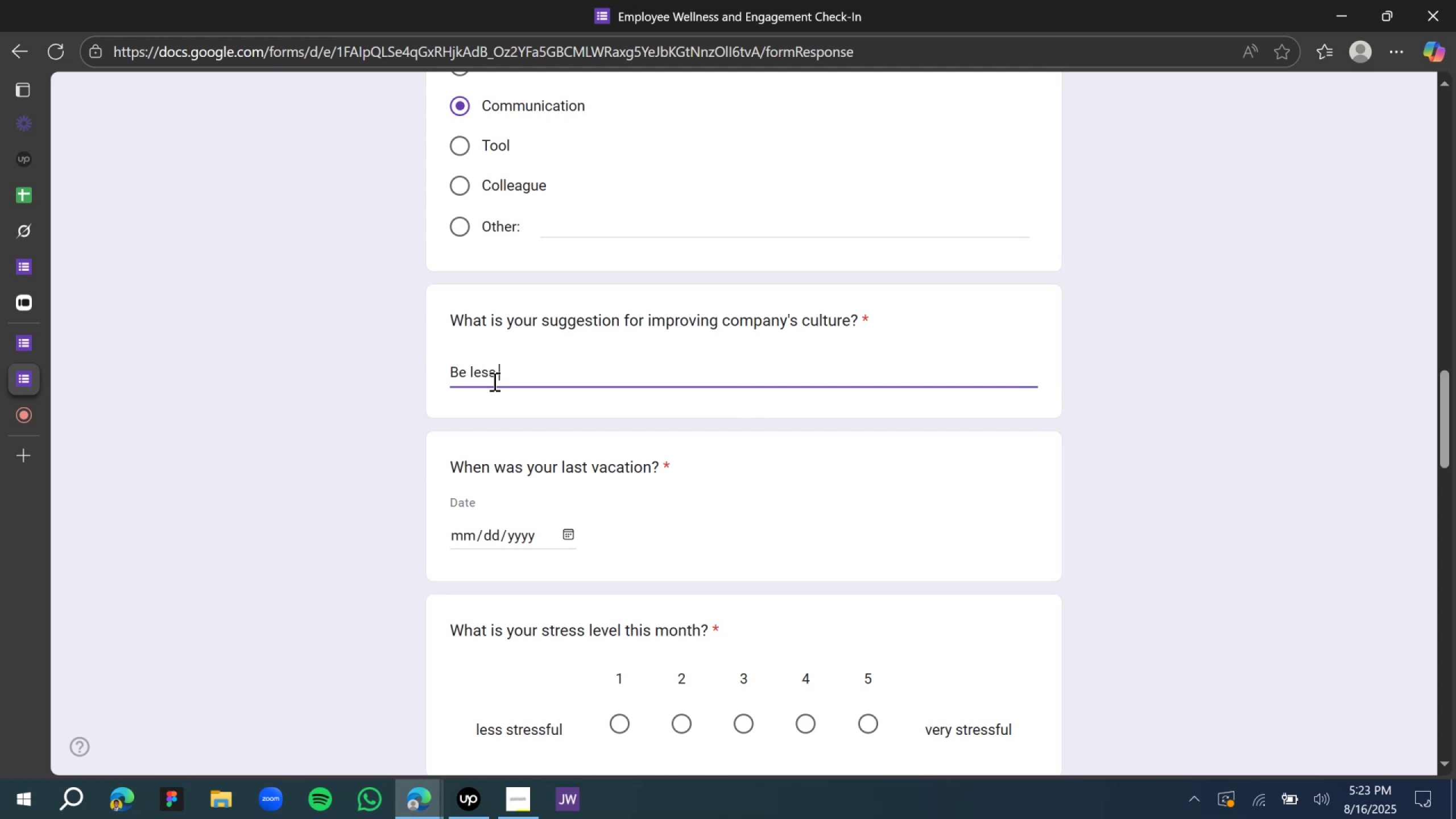 
key(M)
 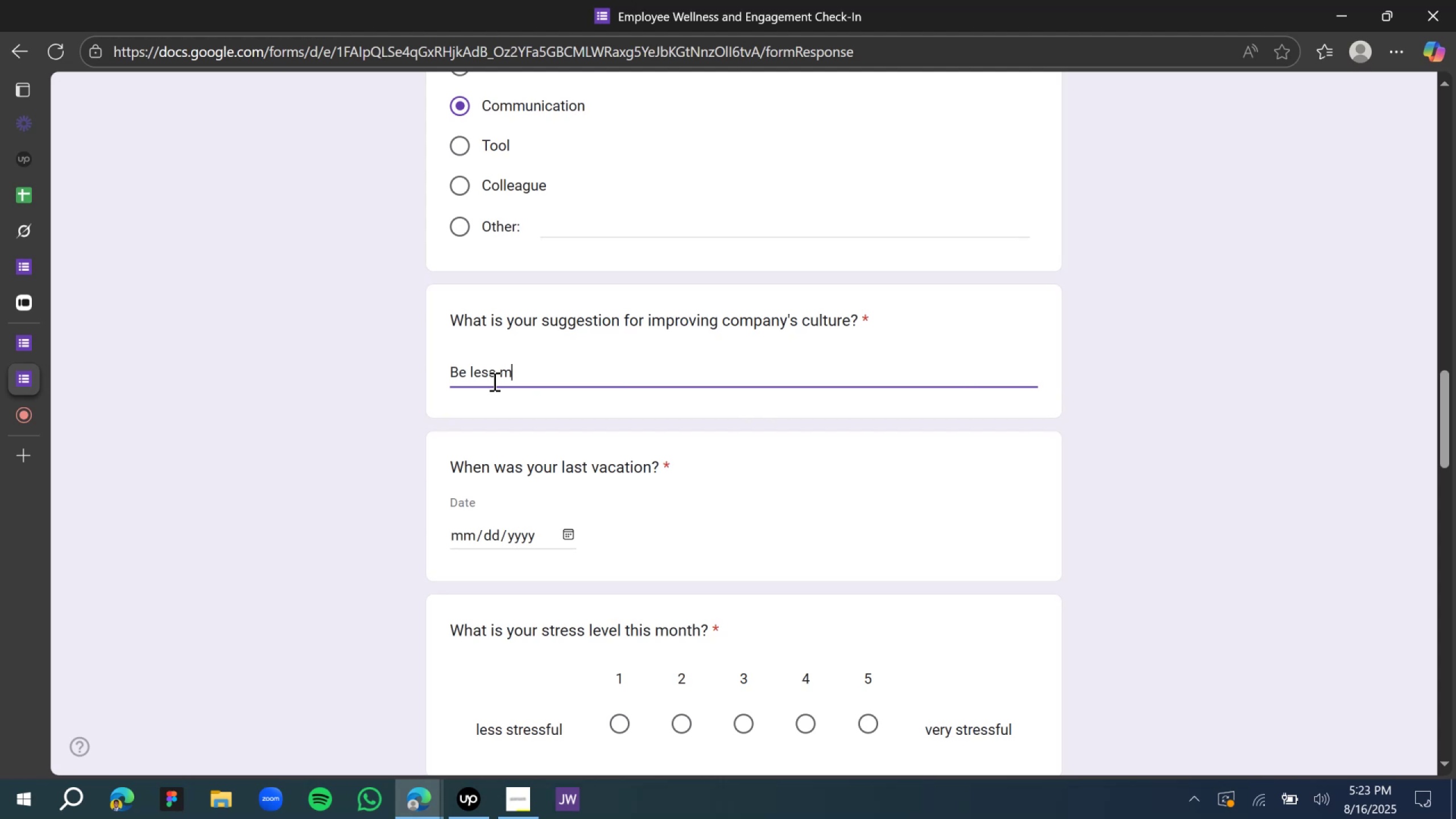 
wait(9.44)
 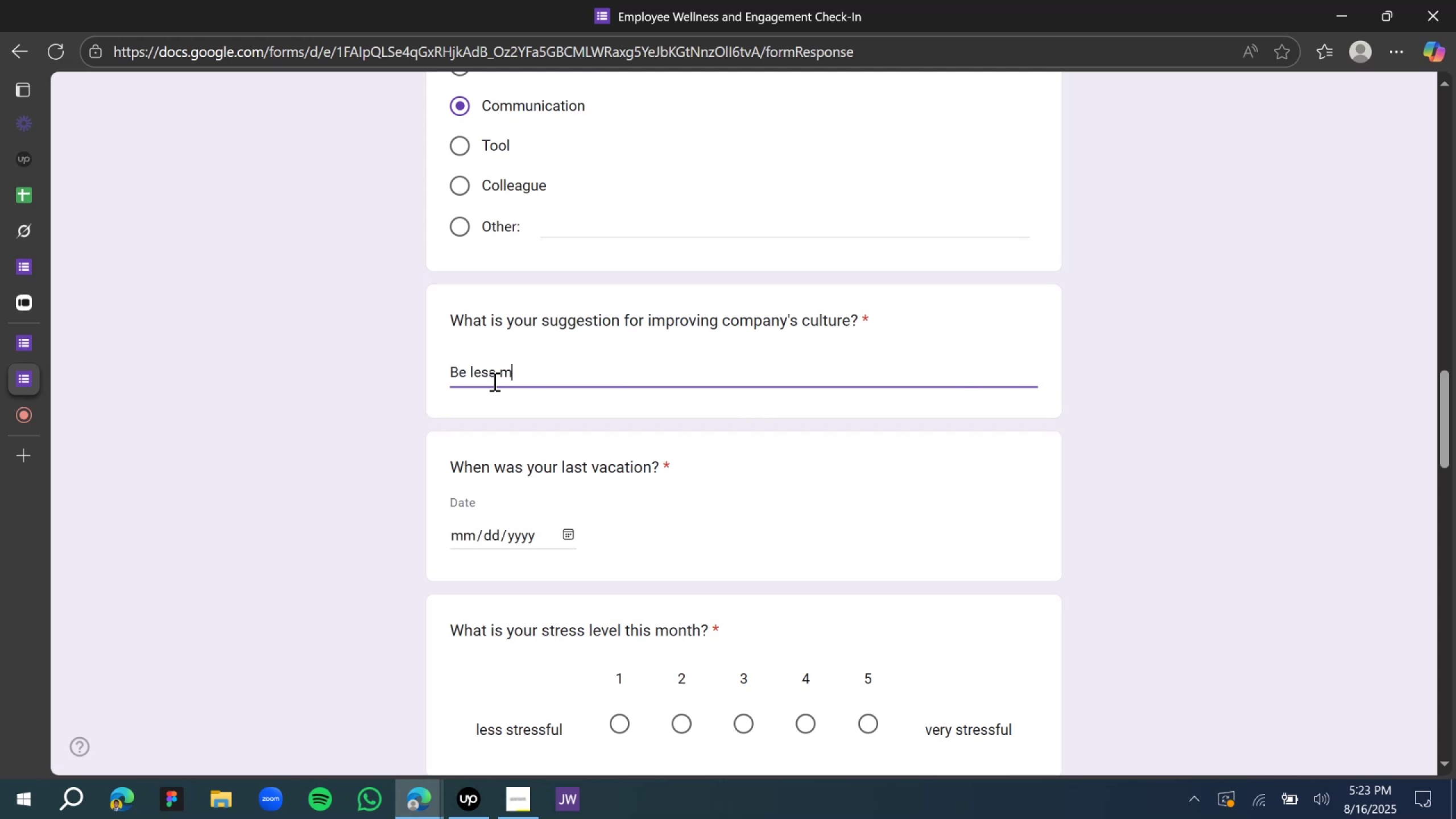 
key(Backspace)
 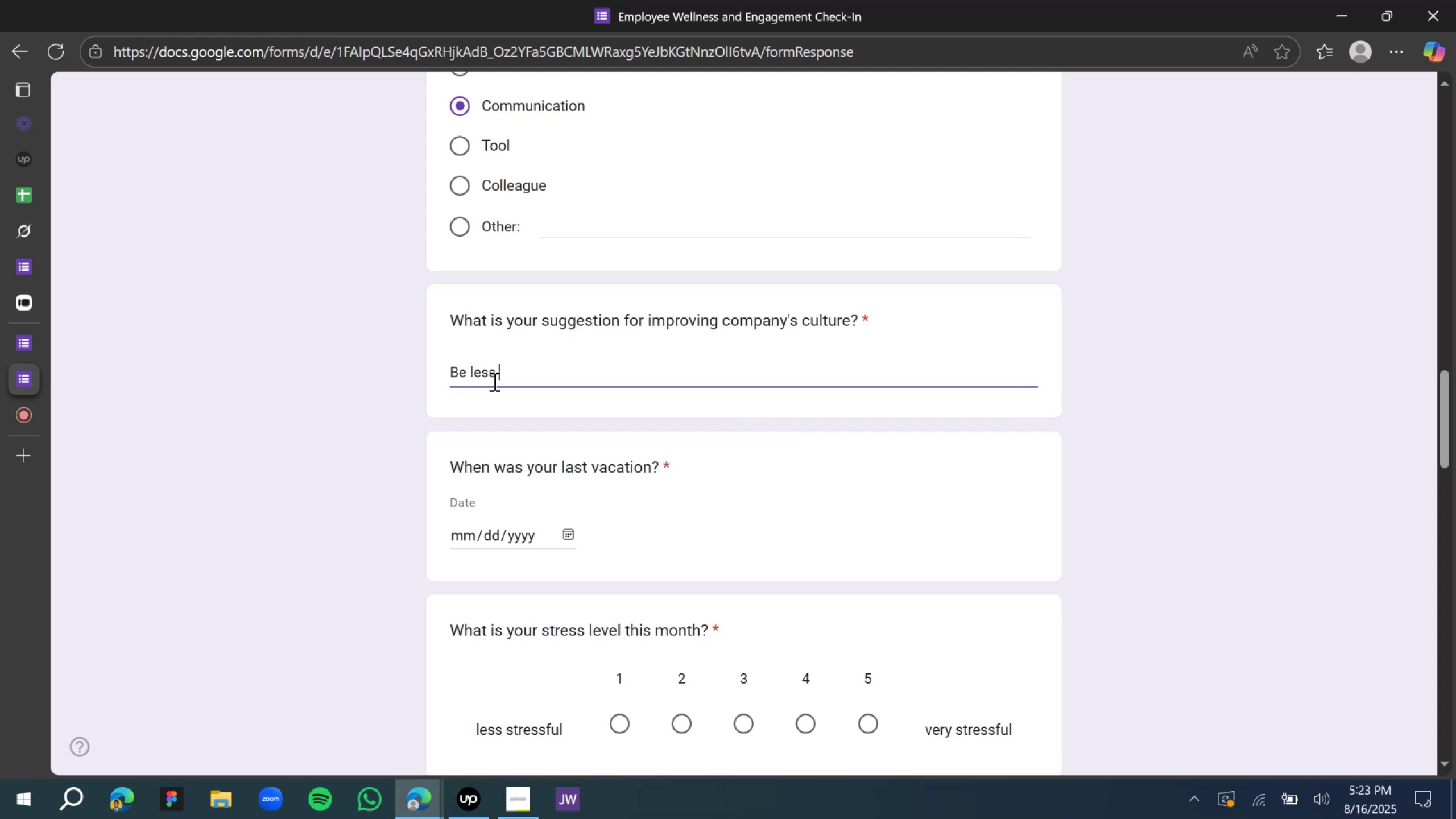 
wait(19.45)
 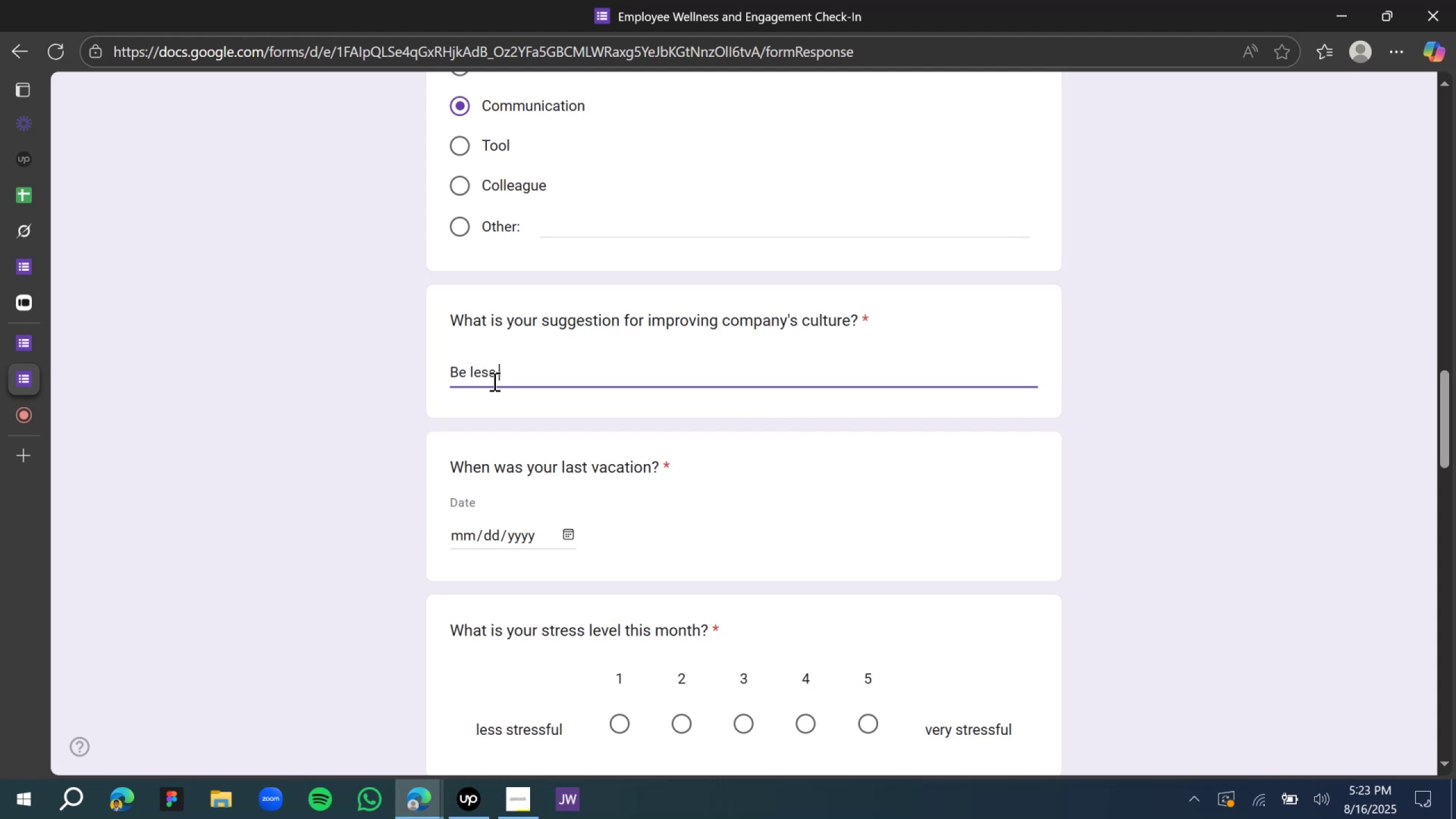 
key(M)
 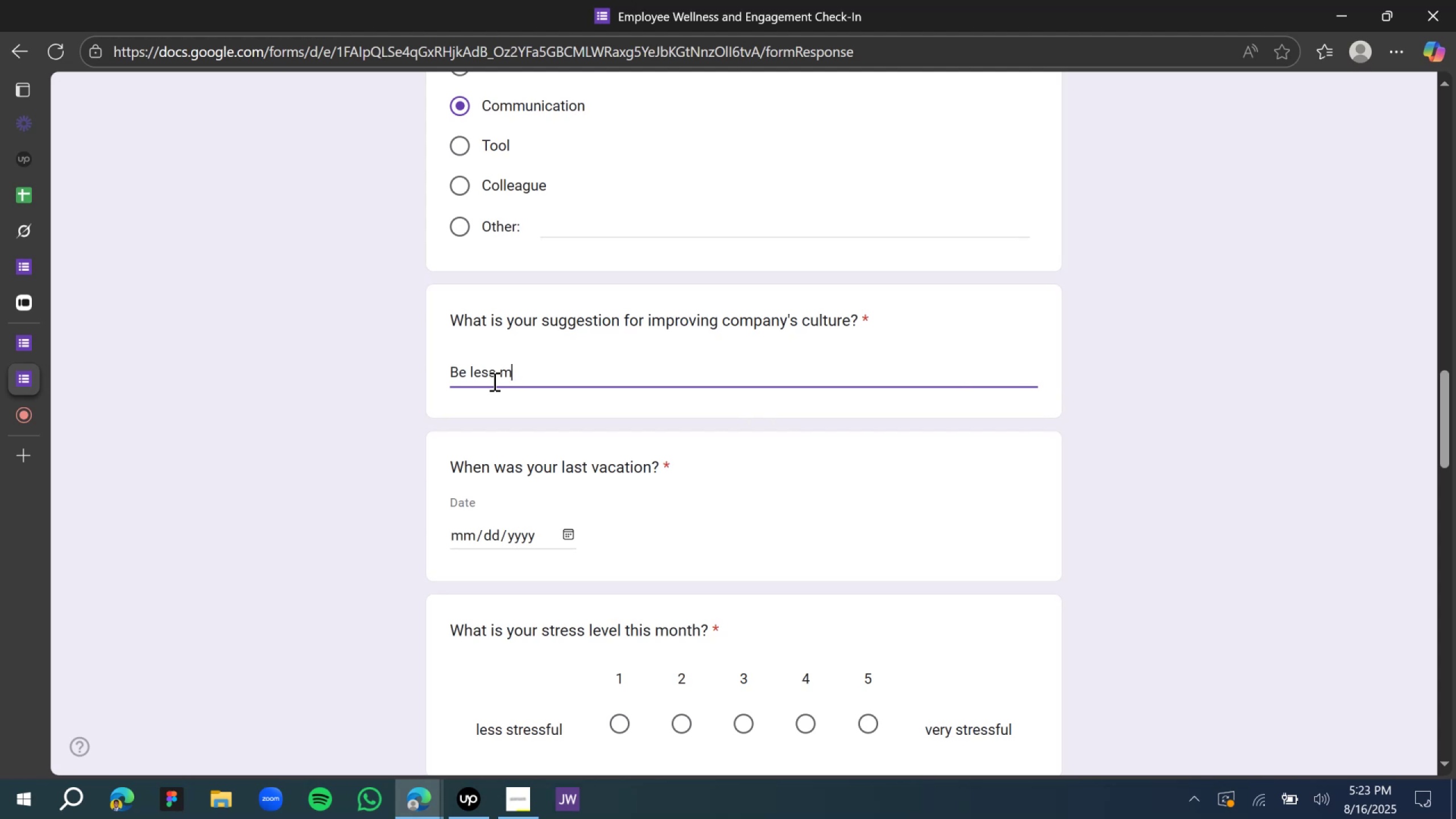 
key(Backspace)
 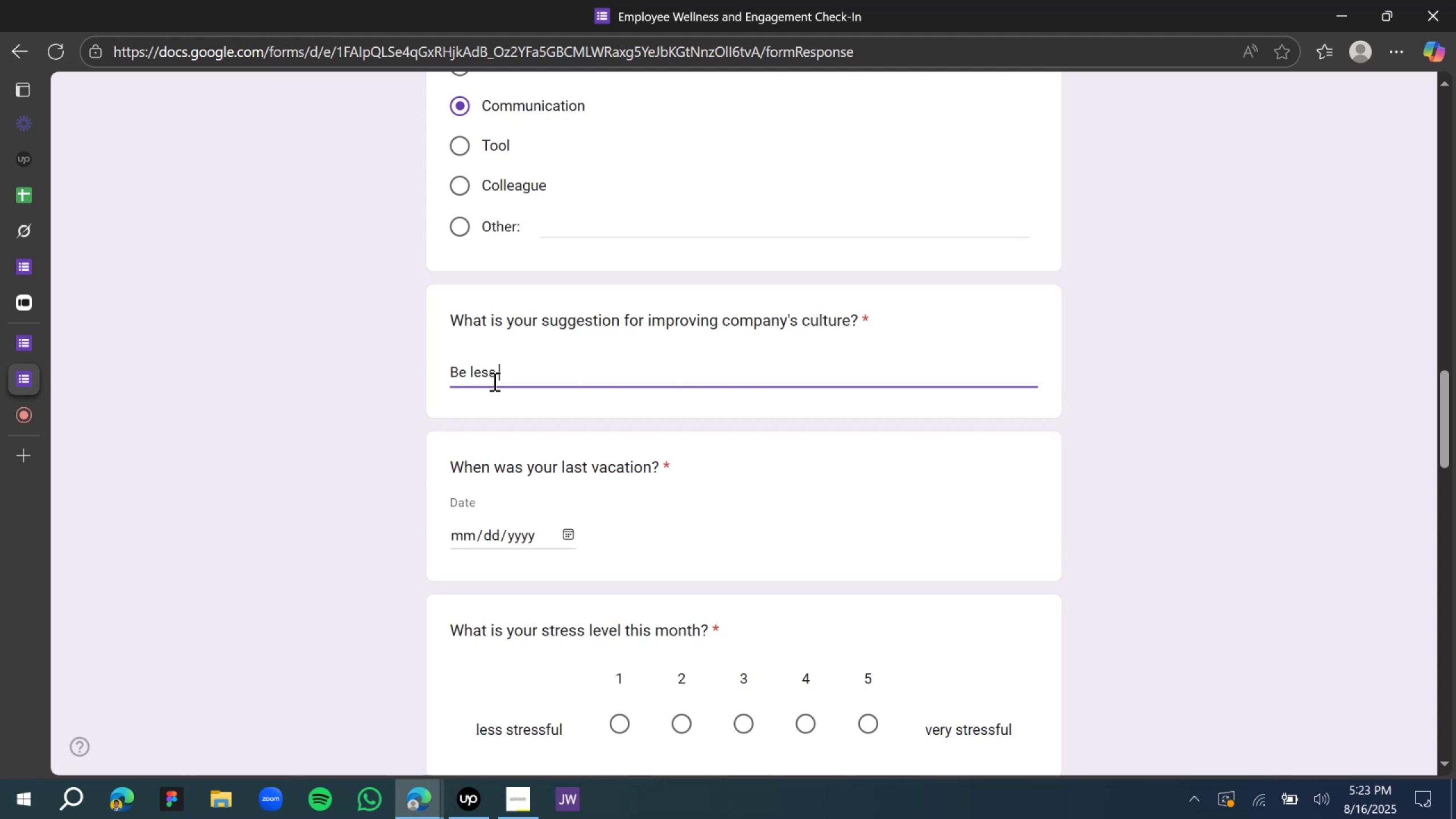 
wait(13.3)
 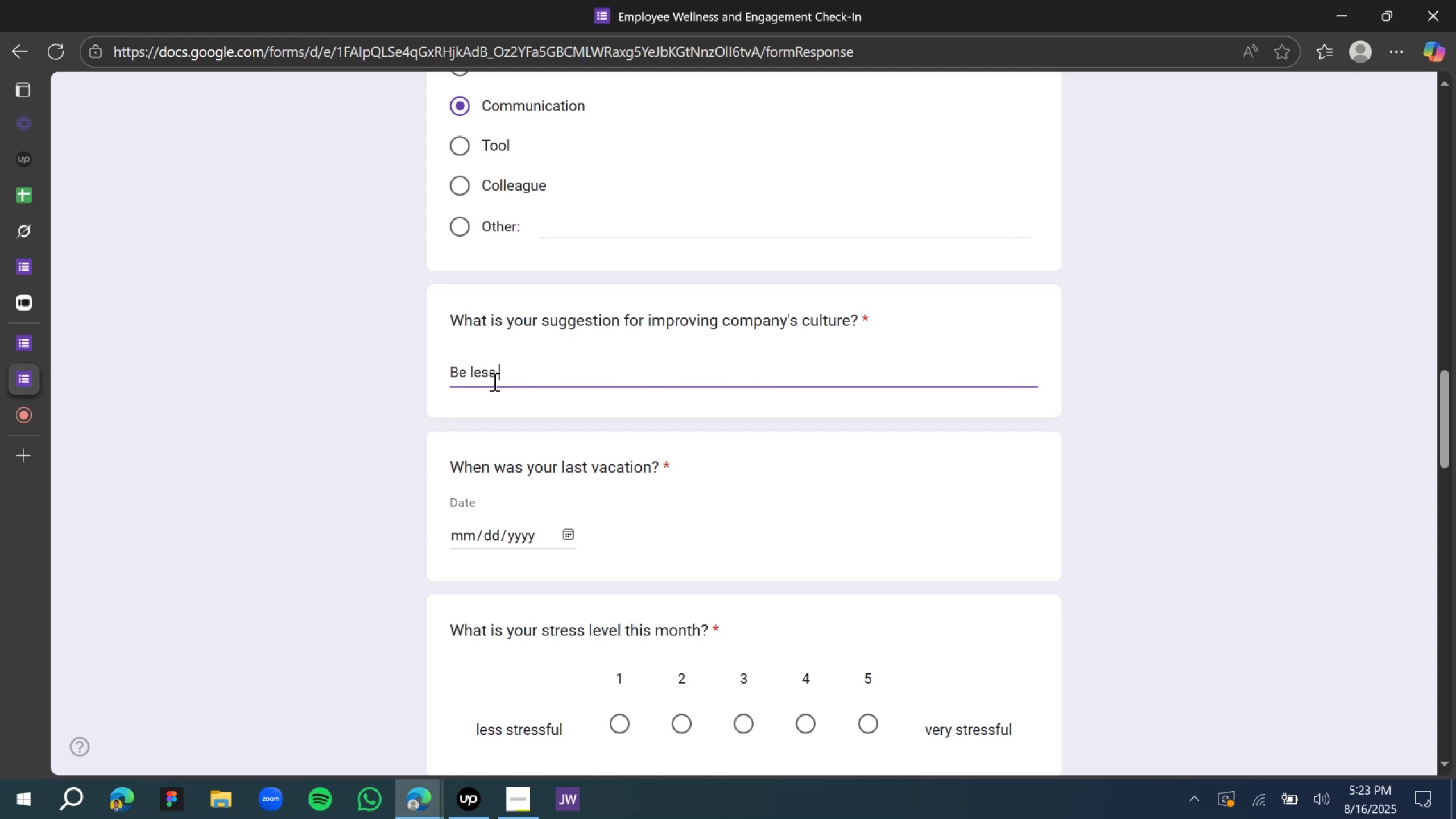 
type(micromi)
key(Backspace)
type(anaging)
 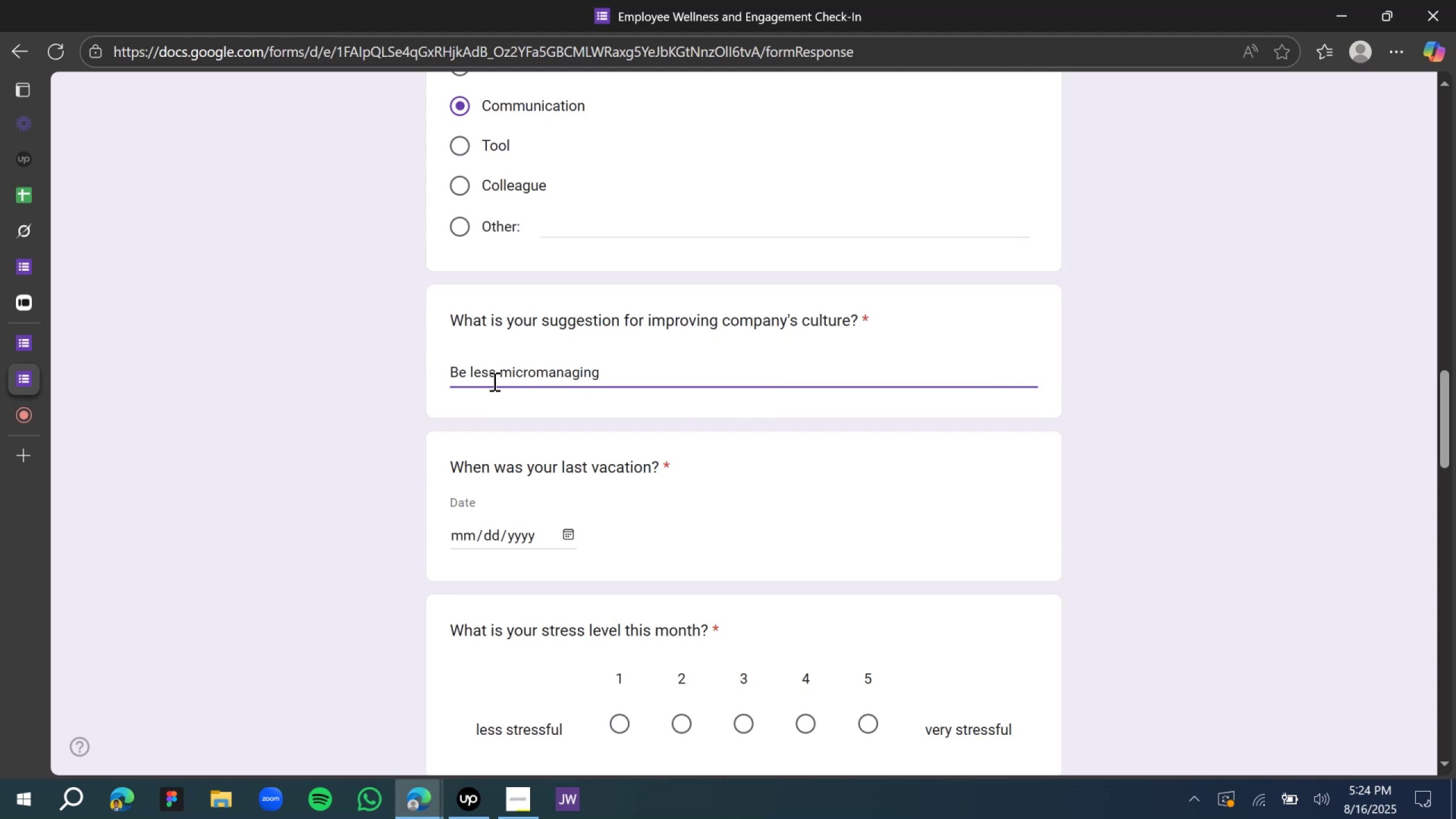 
scroll: coordinate [532, 407], scroll_direction: down, amount: 1.0
 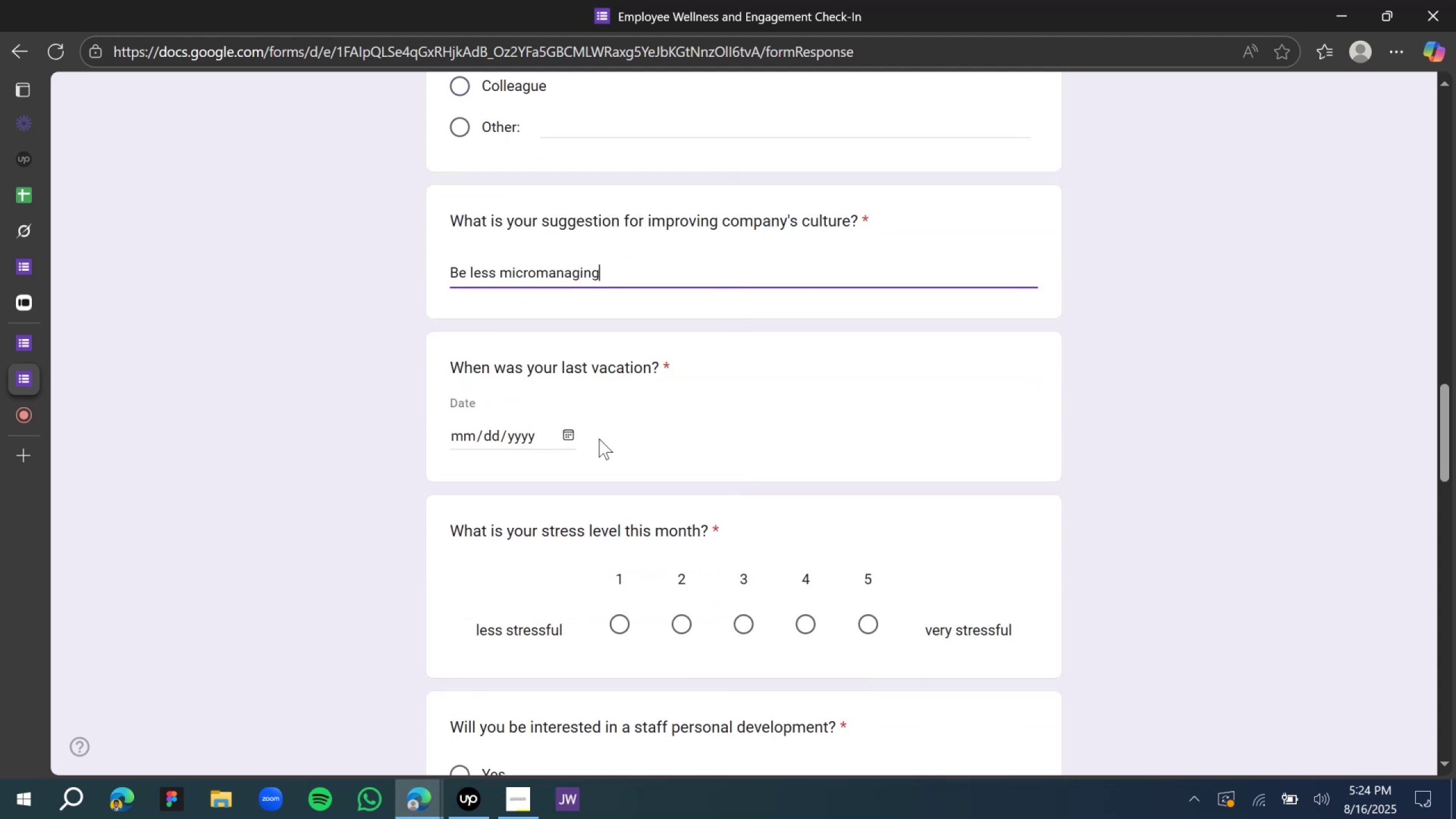 
mouse_move([569, 454])
 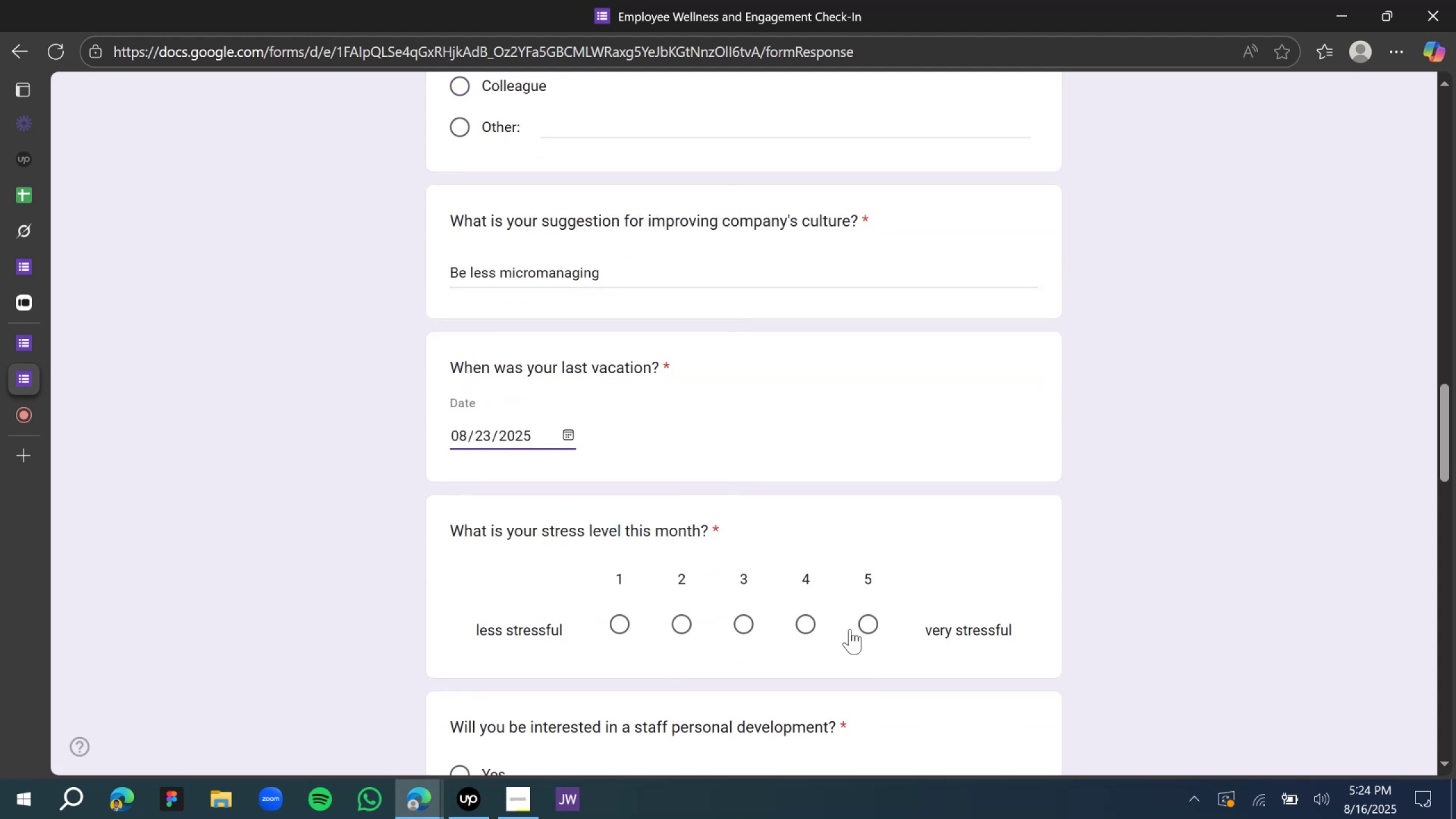 
left_click([863, 627])
 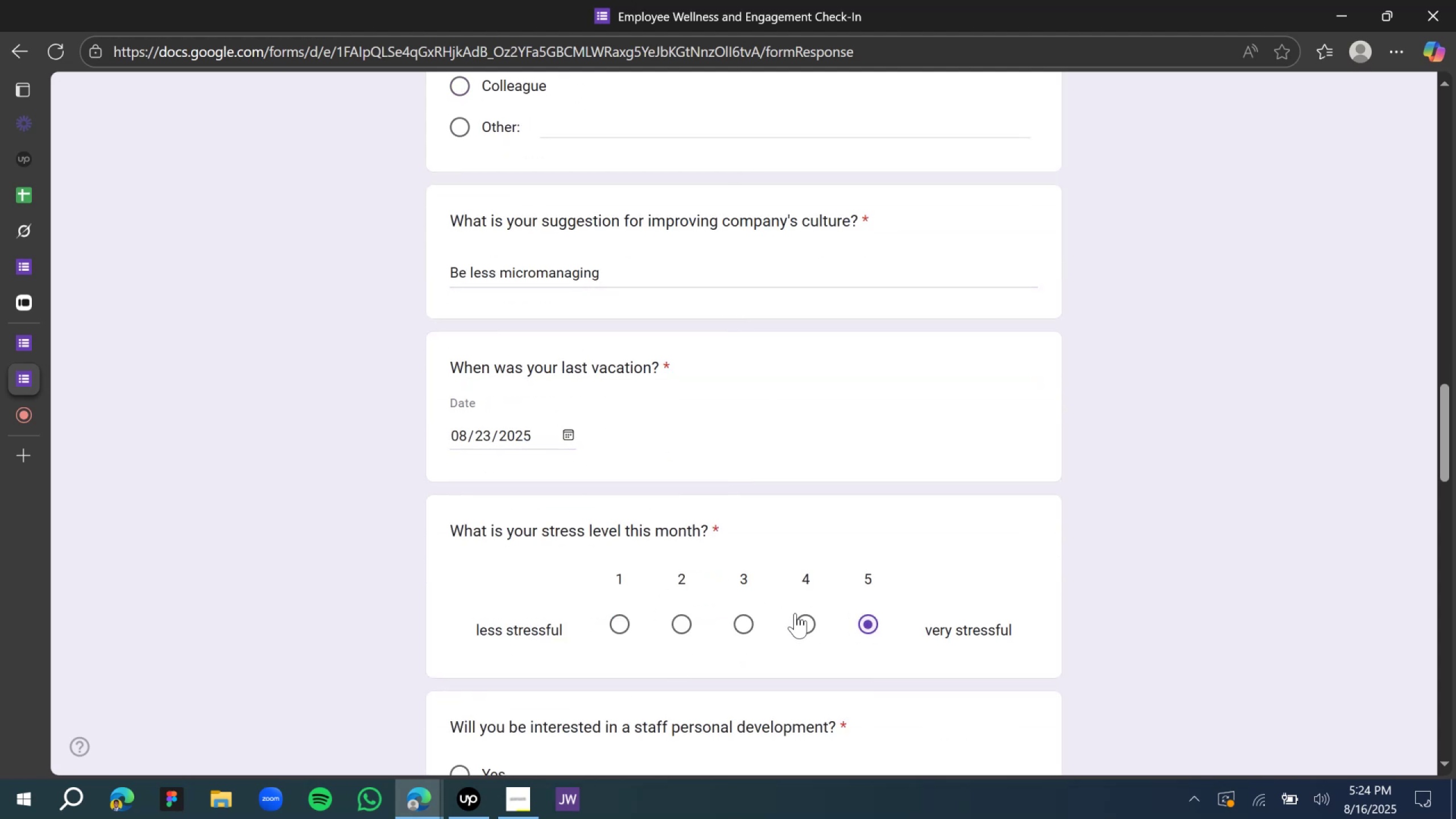 
scroll: coordinate [464, 513], scroll_direction: down, amount: 6.0
 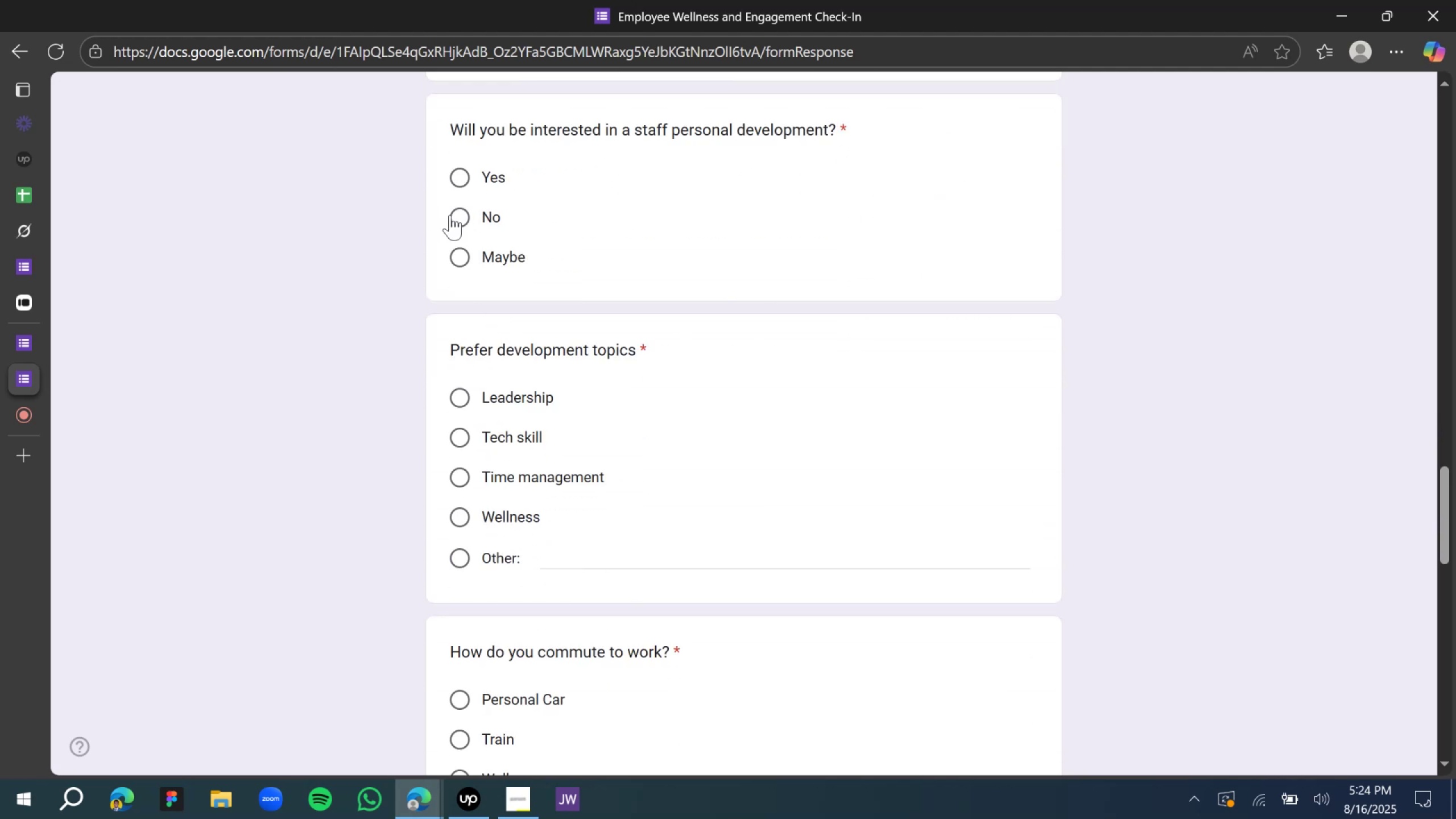 
left_click([465, 225])
 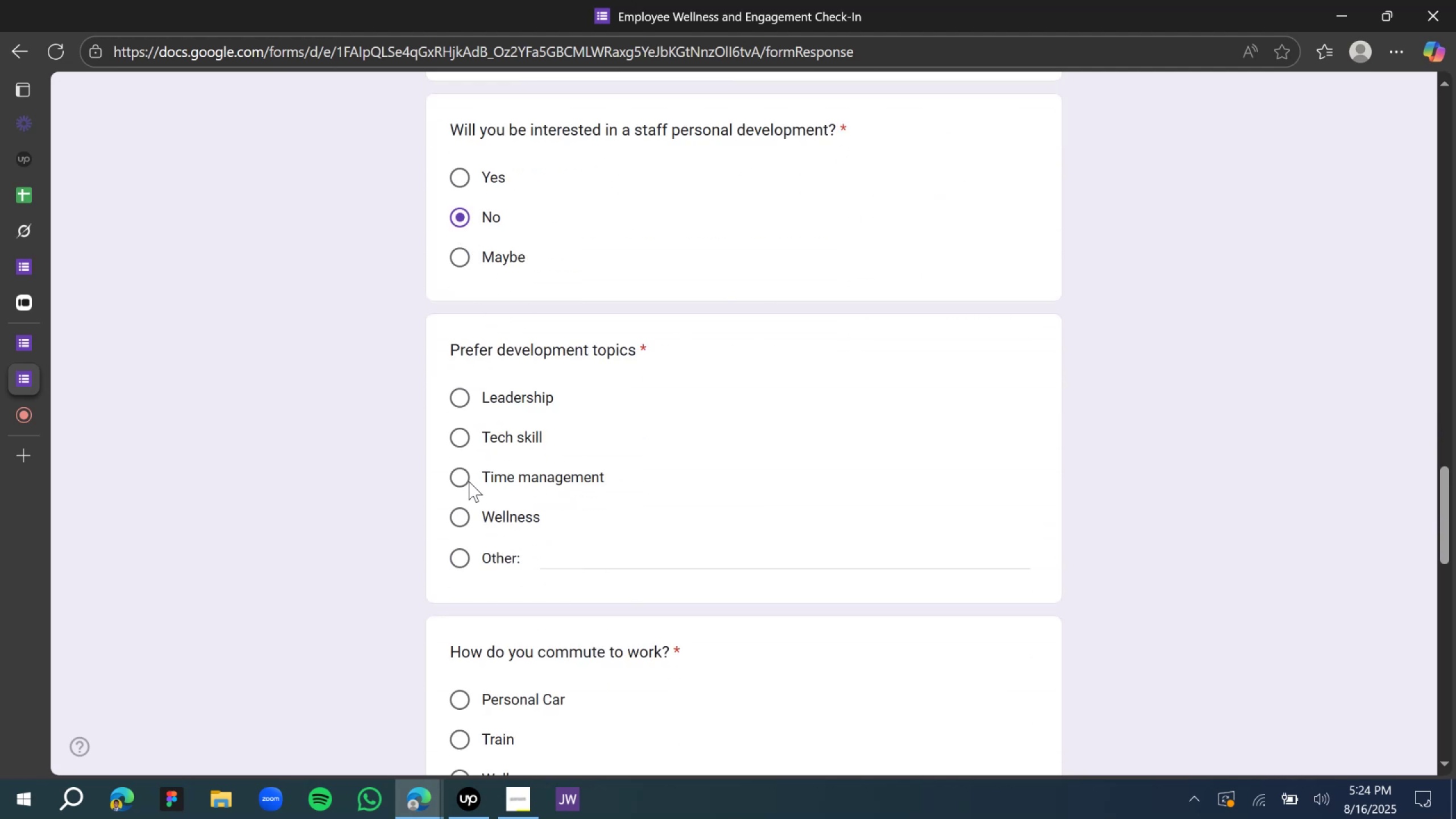 
left_click([459, 479])
 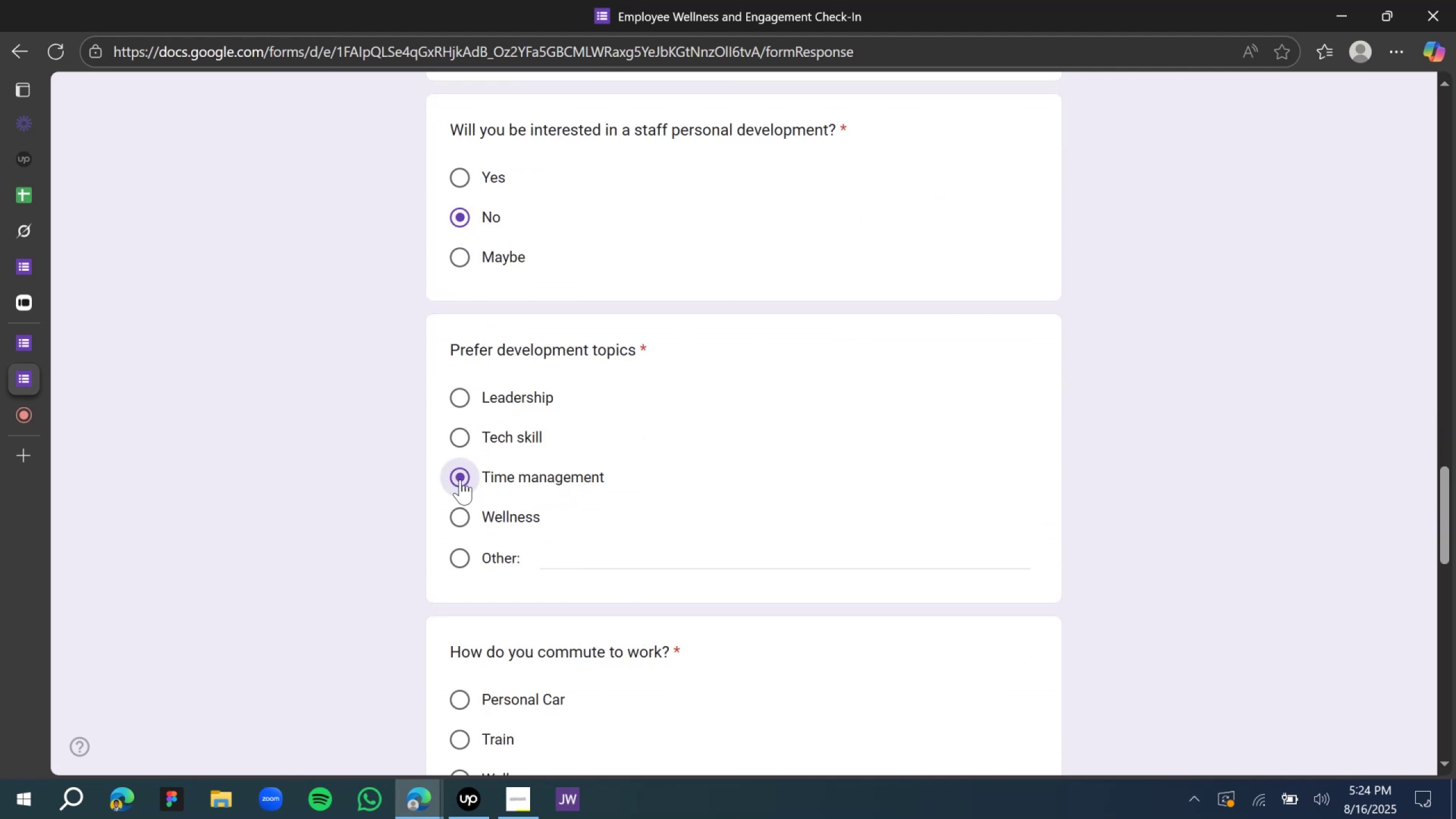 
scroll: coordinate [461, 480], scroll_direction: down, amount: 2.0
 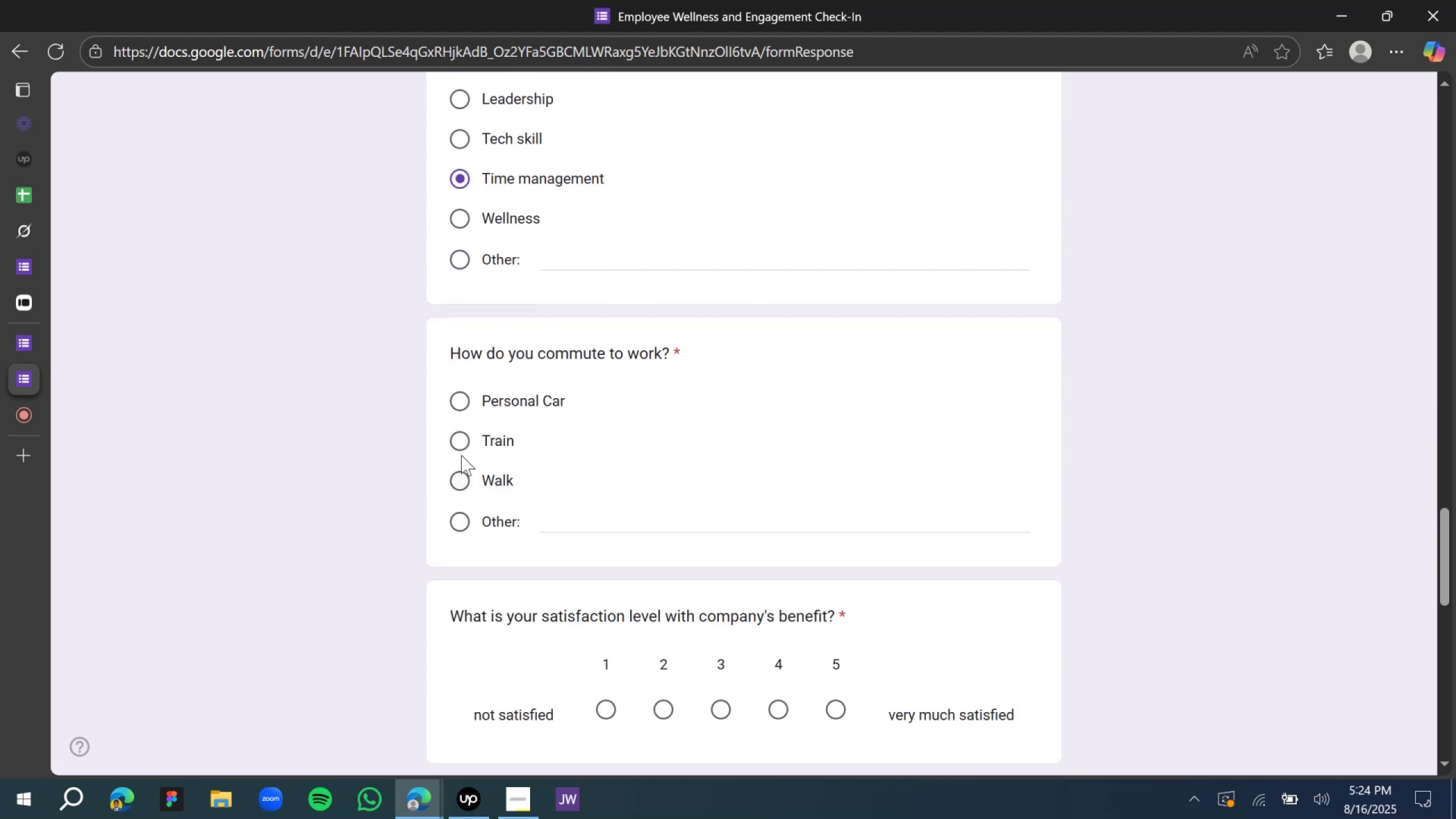 
left_click([461, 440])
 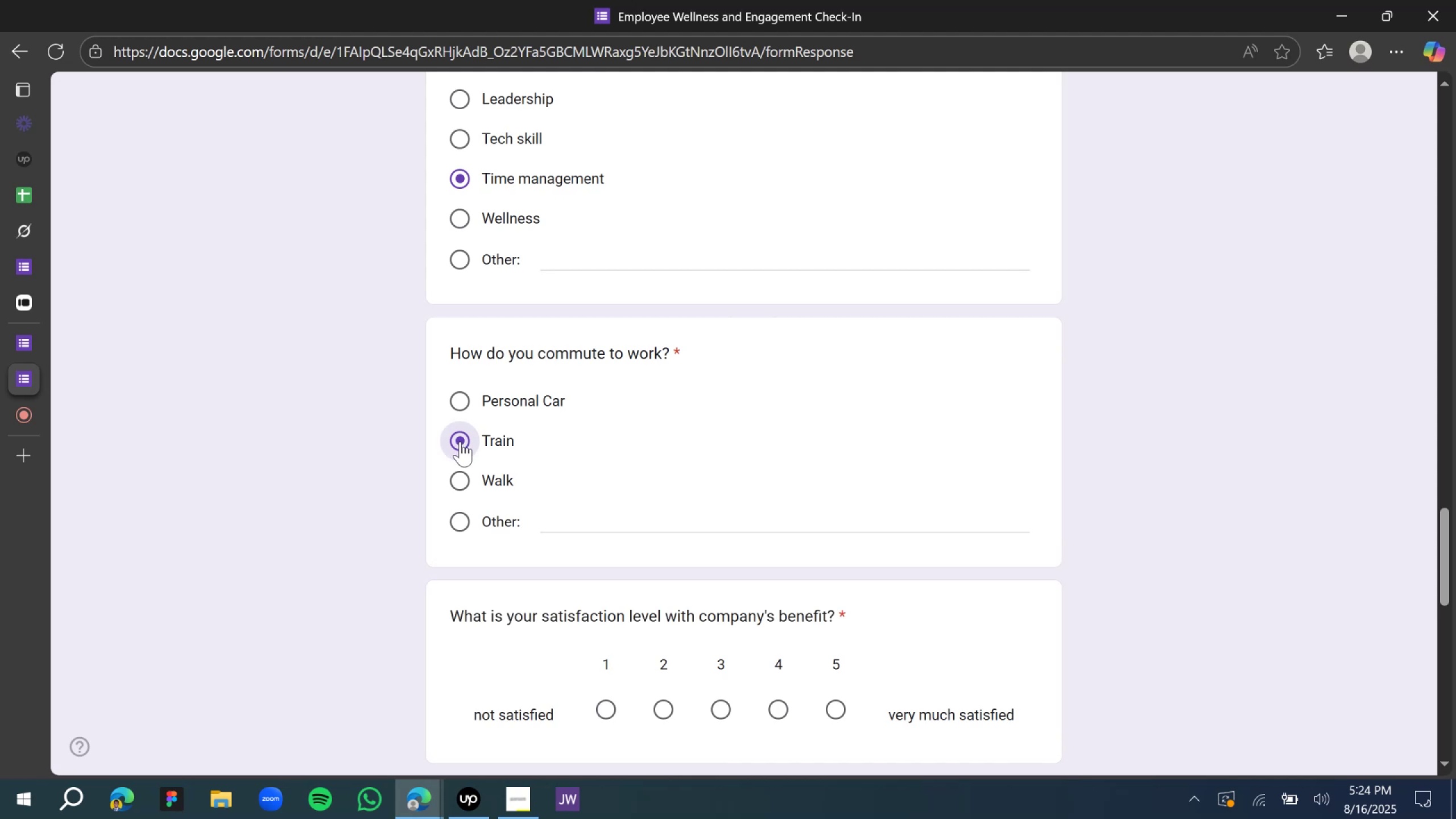 
wait(6.49)
 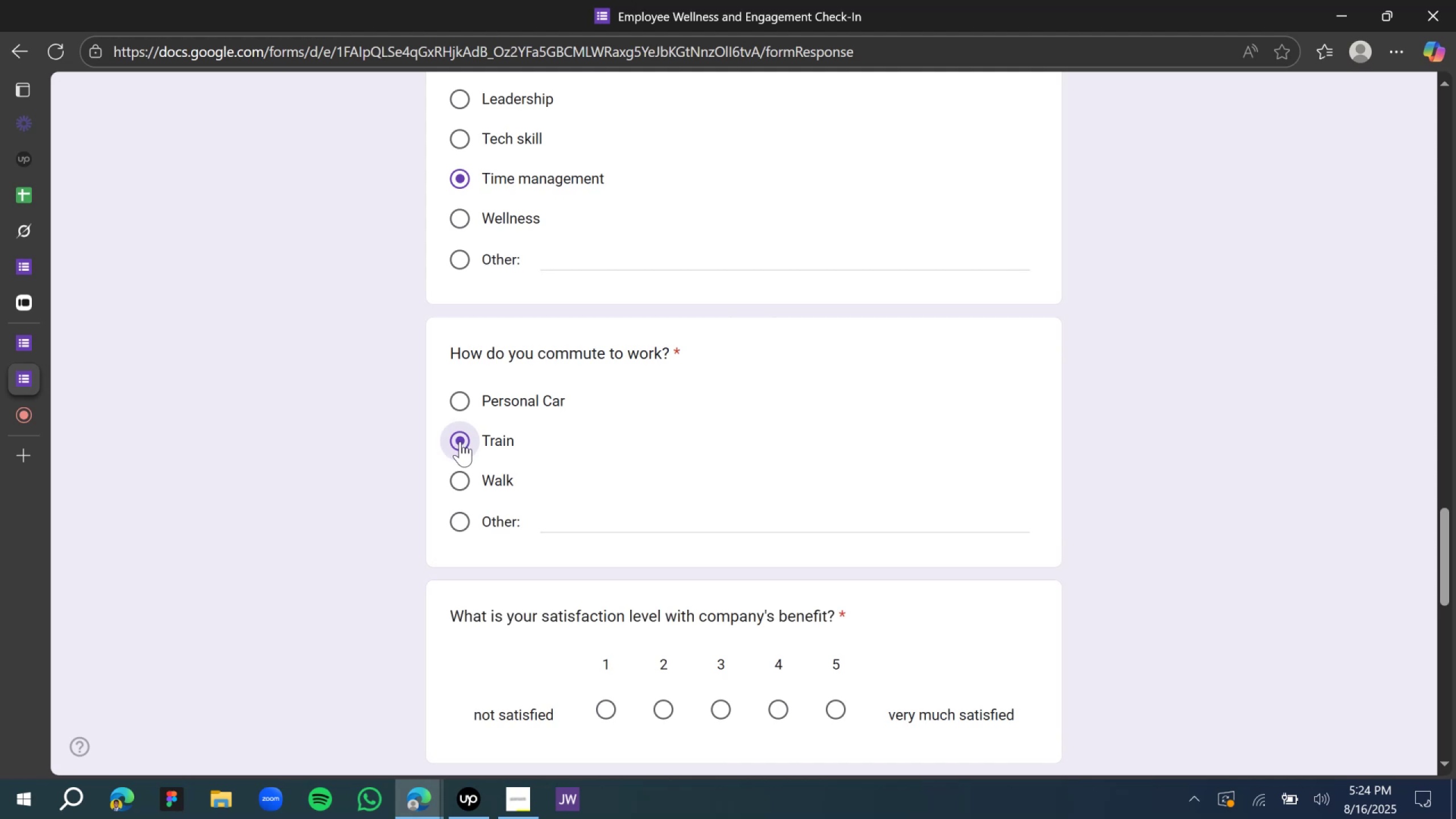 
scroll: coordinate [487, 471], scroll_direction: down, amount: 3.0
 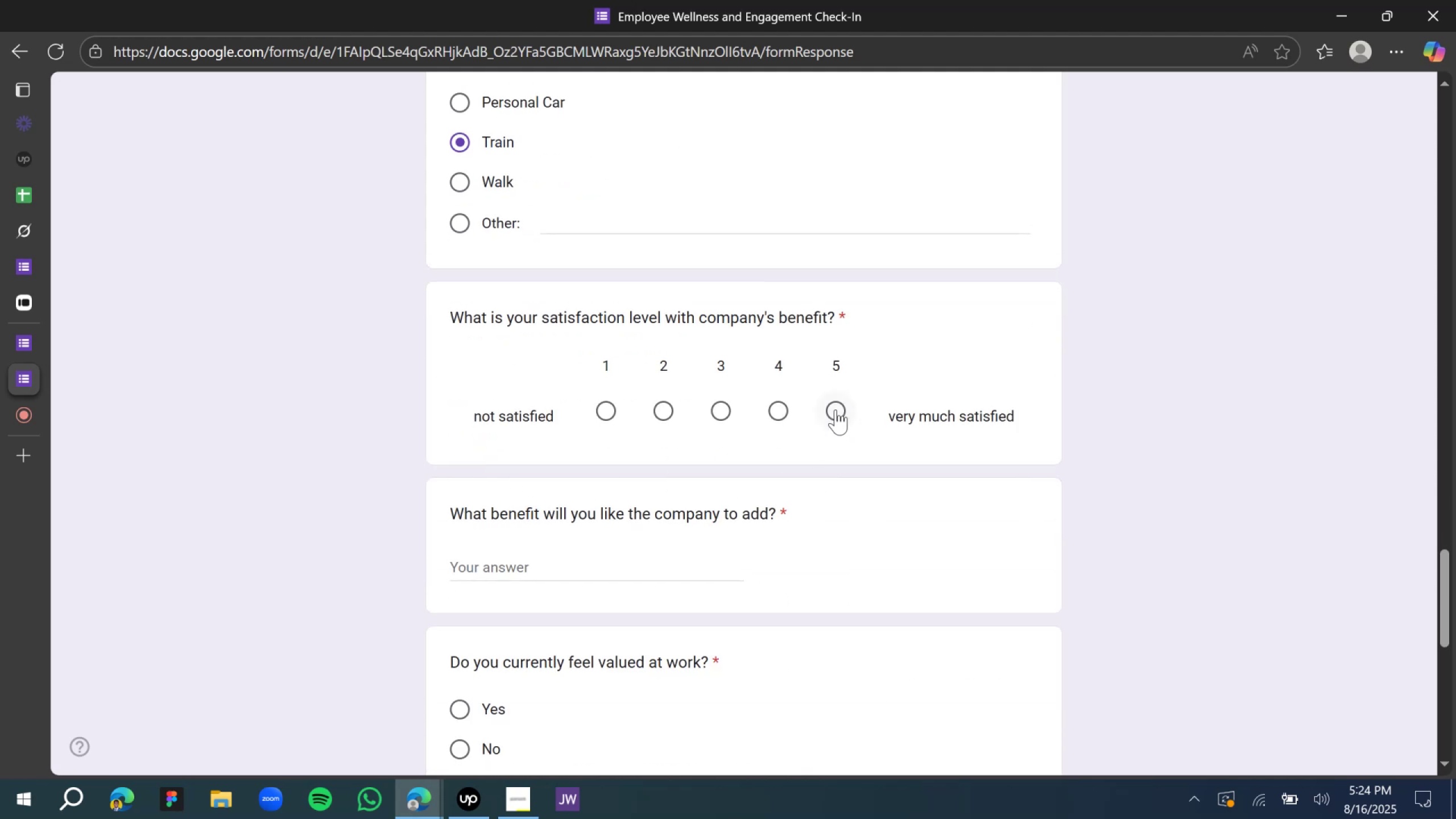 
left_click([835, 410])
 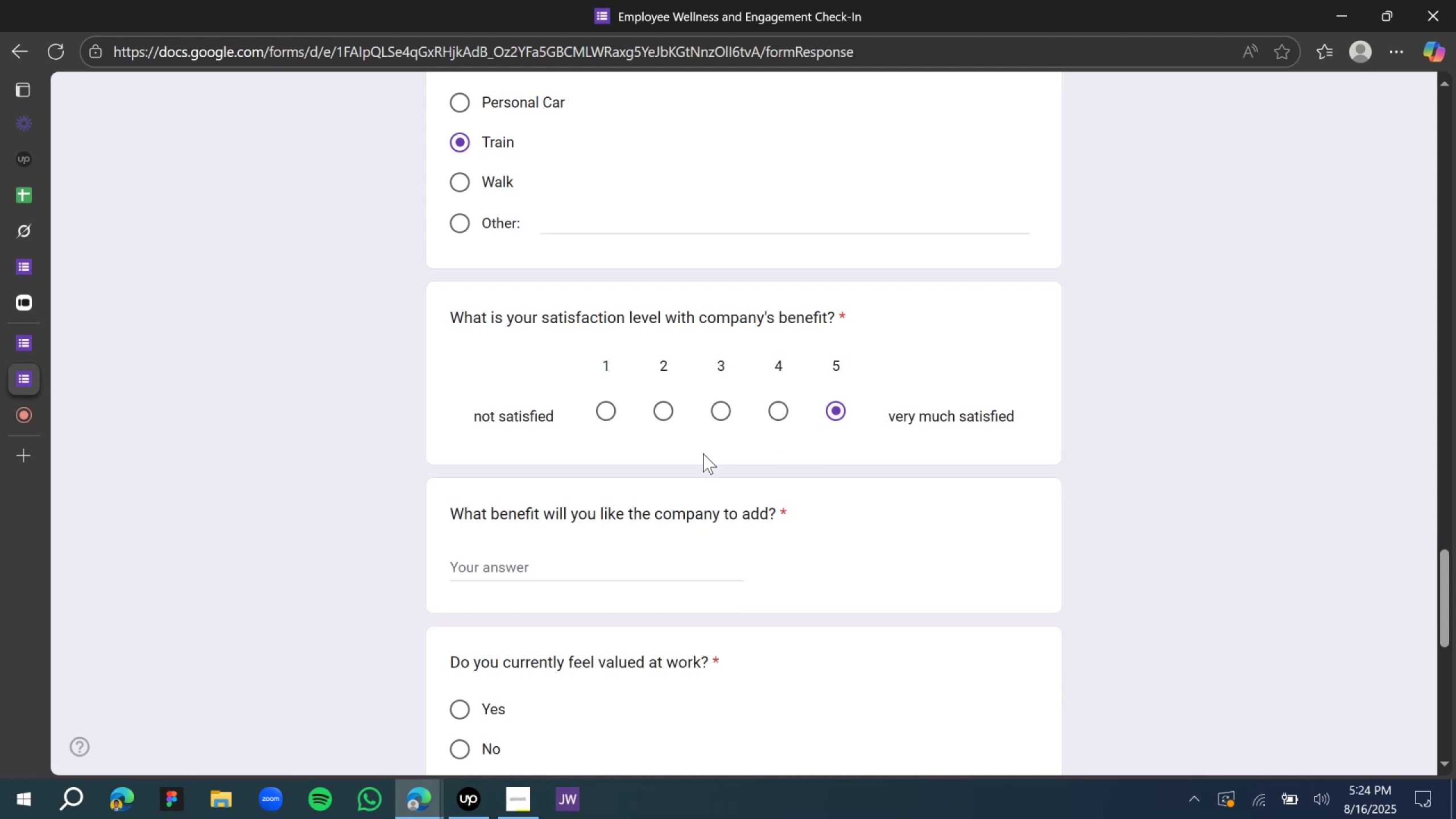 
scroll: coordinate [643, 477], scroll_direction: down, amount: 1.0
 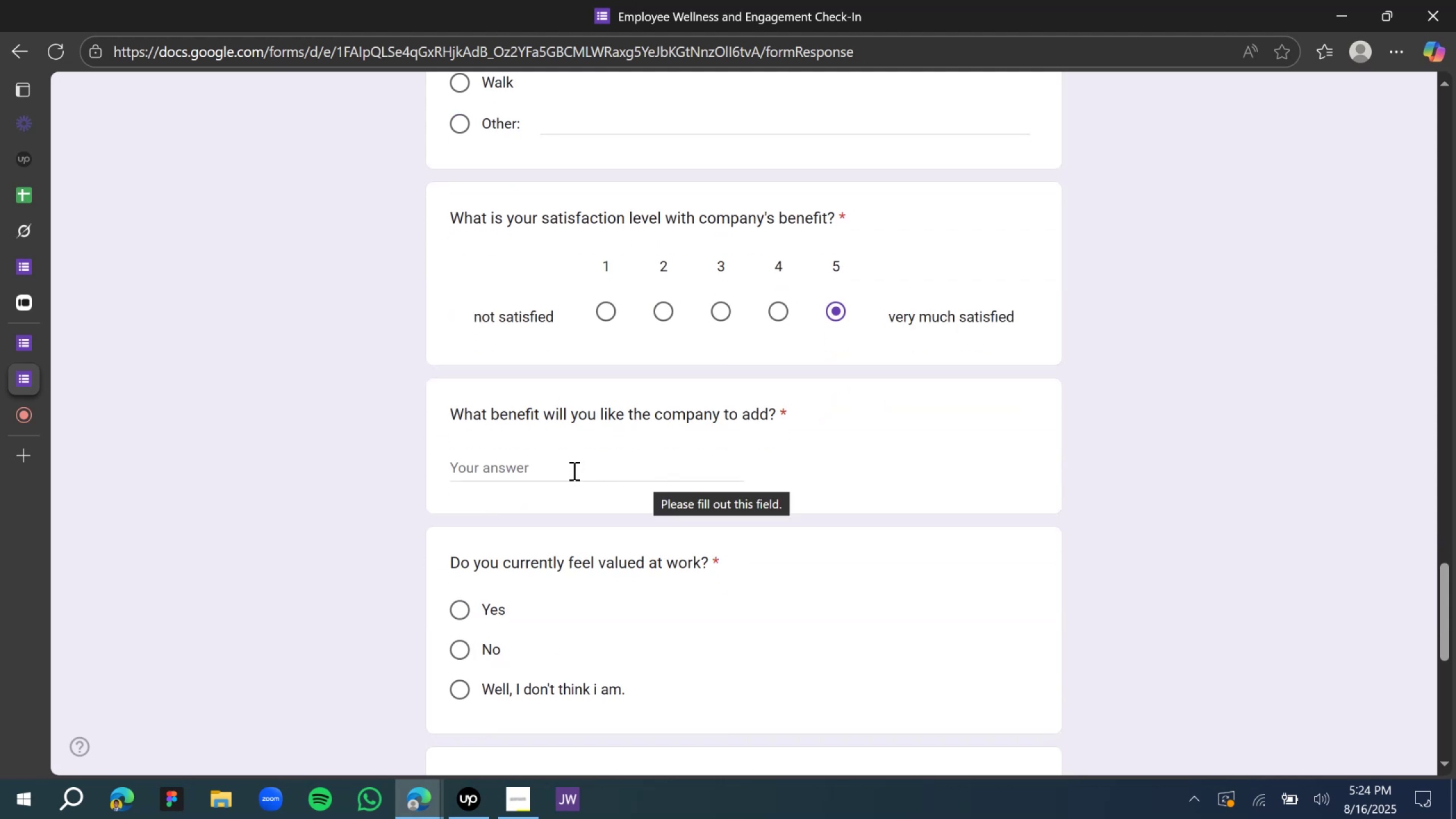 
wait(6.44)
 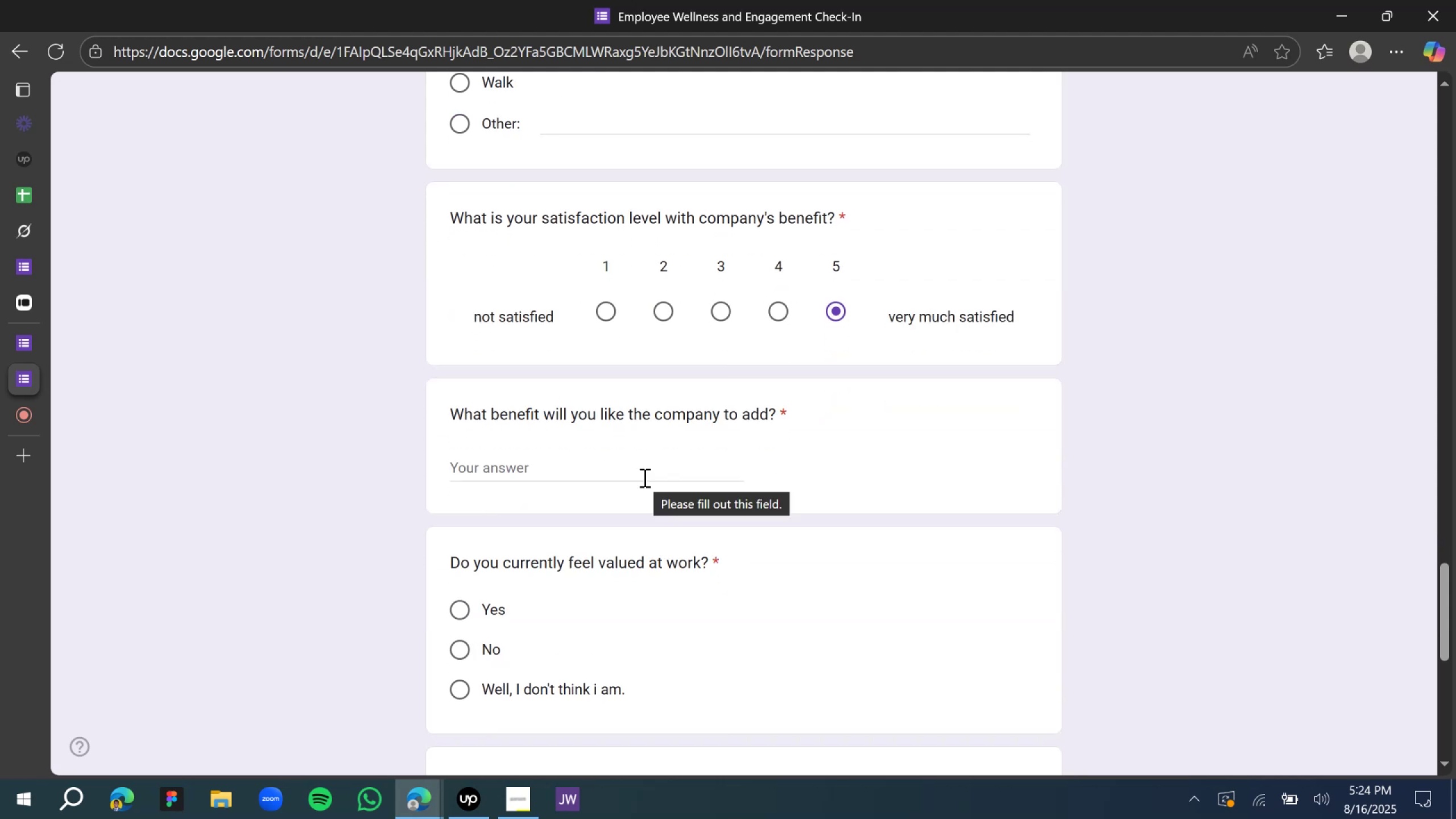 
left_click([510, 466])
 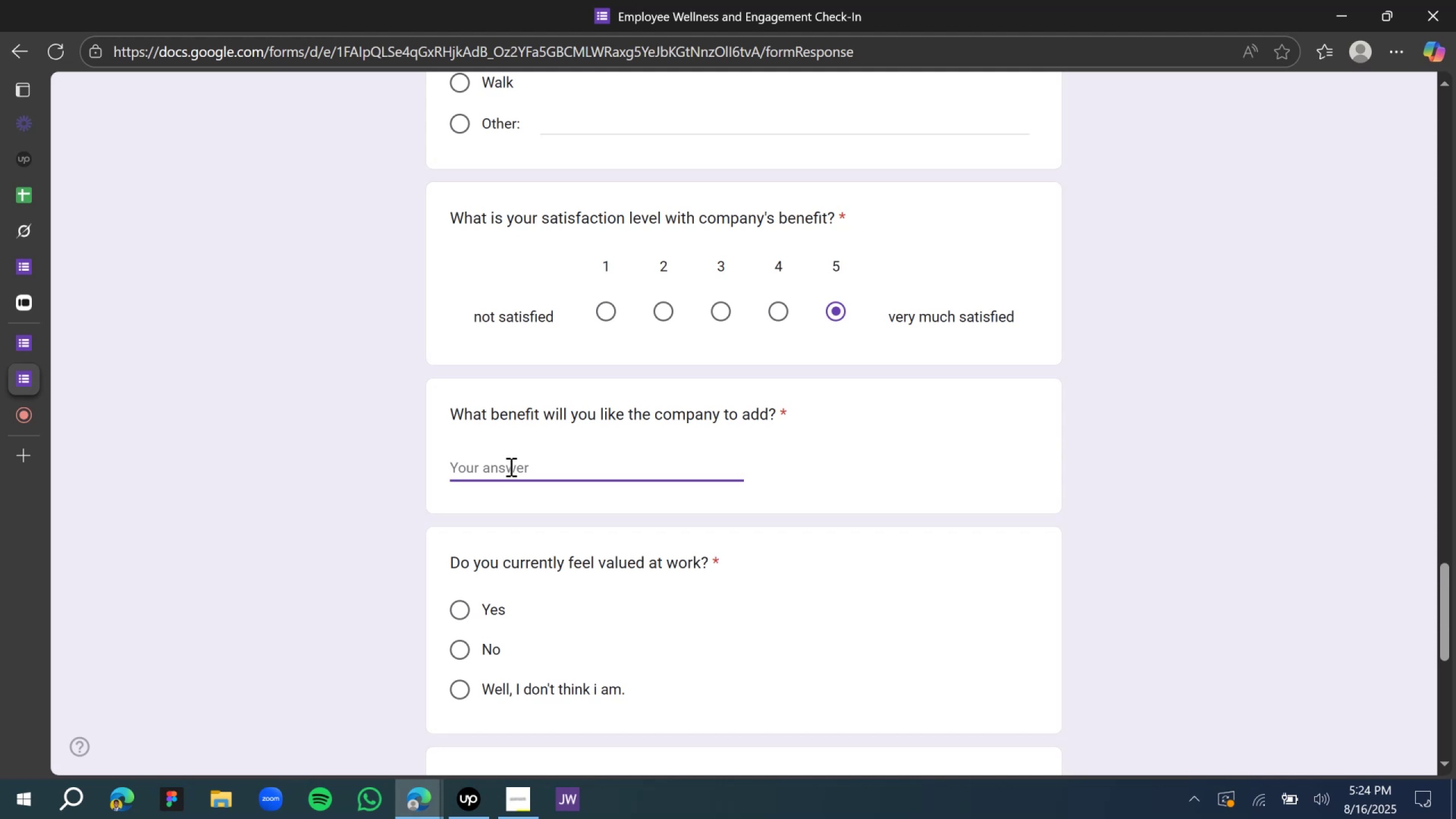 
wait(13.2)
 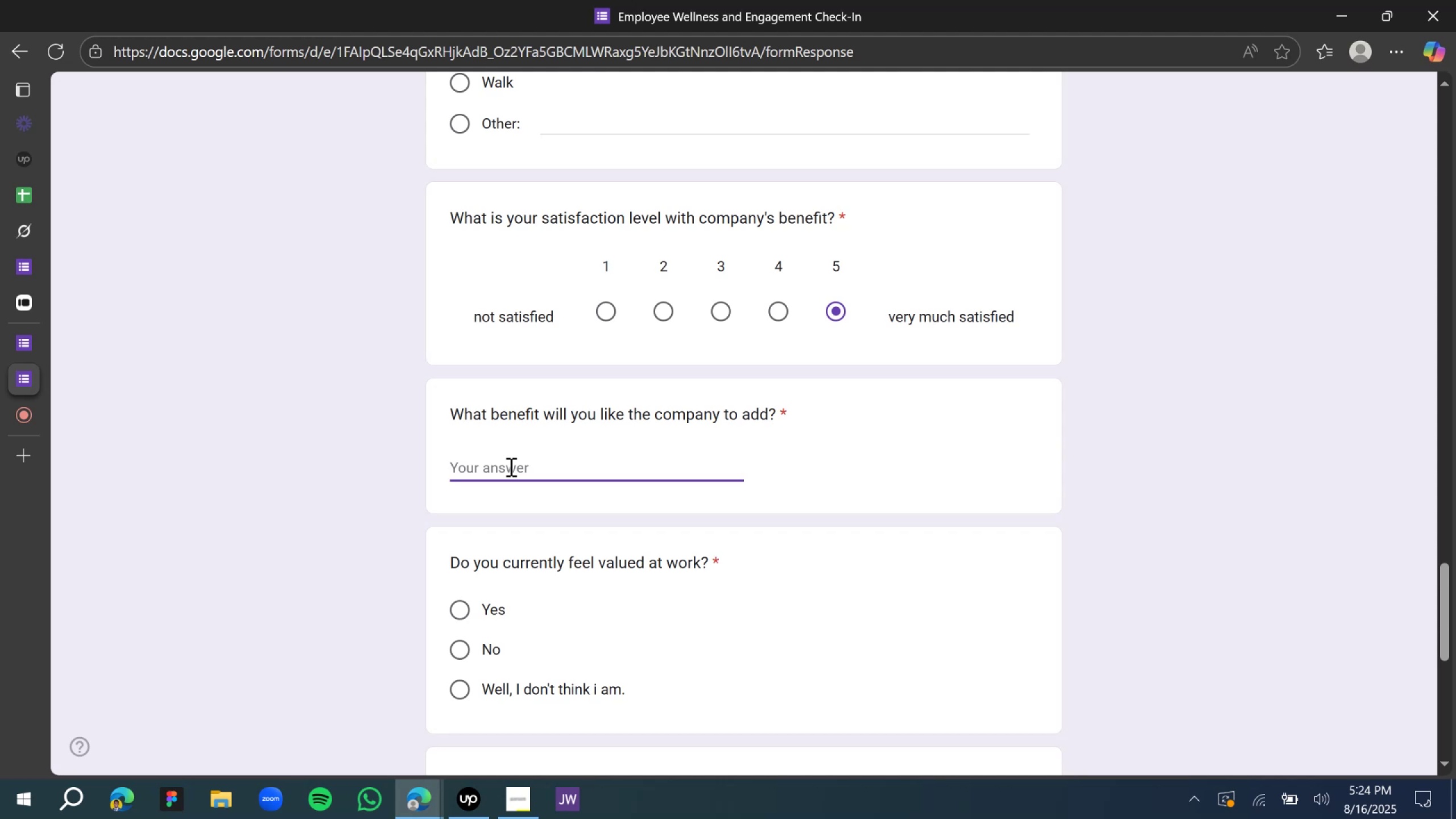 
key(Shift+ShiftLeft)
 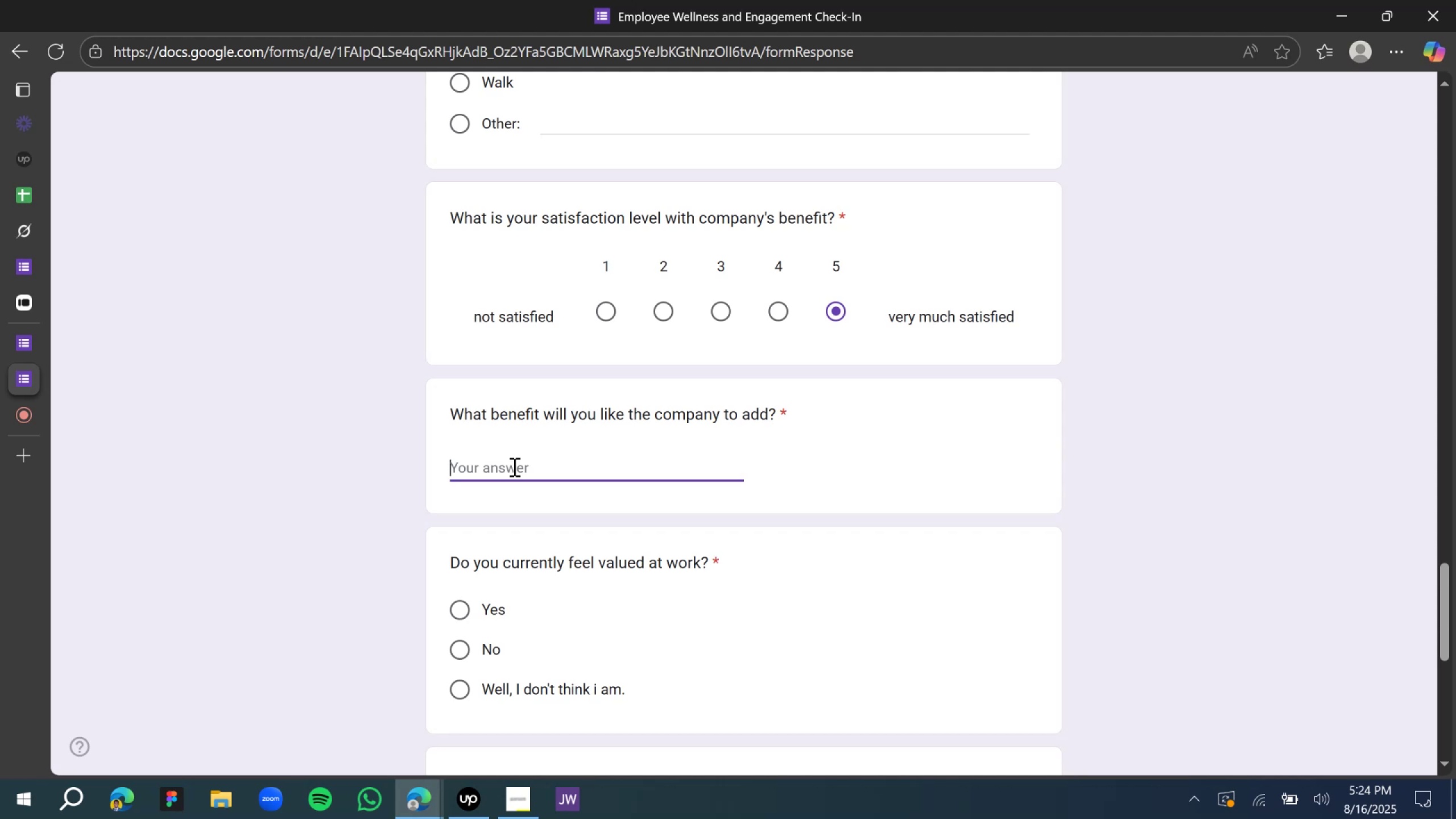 
type(HMO)
 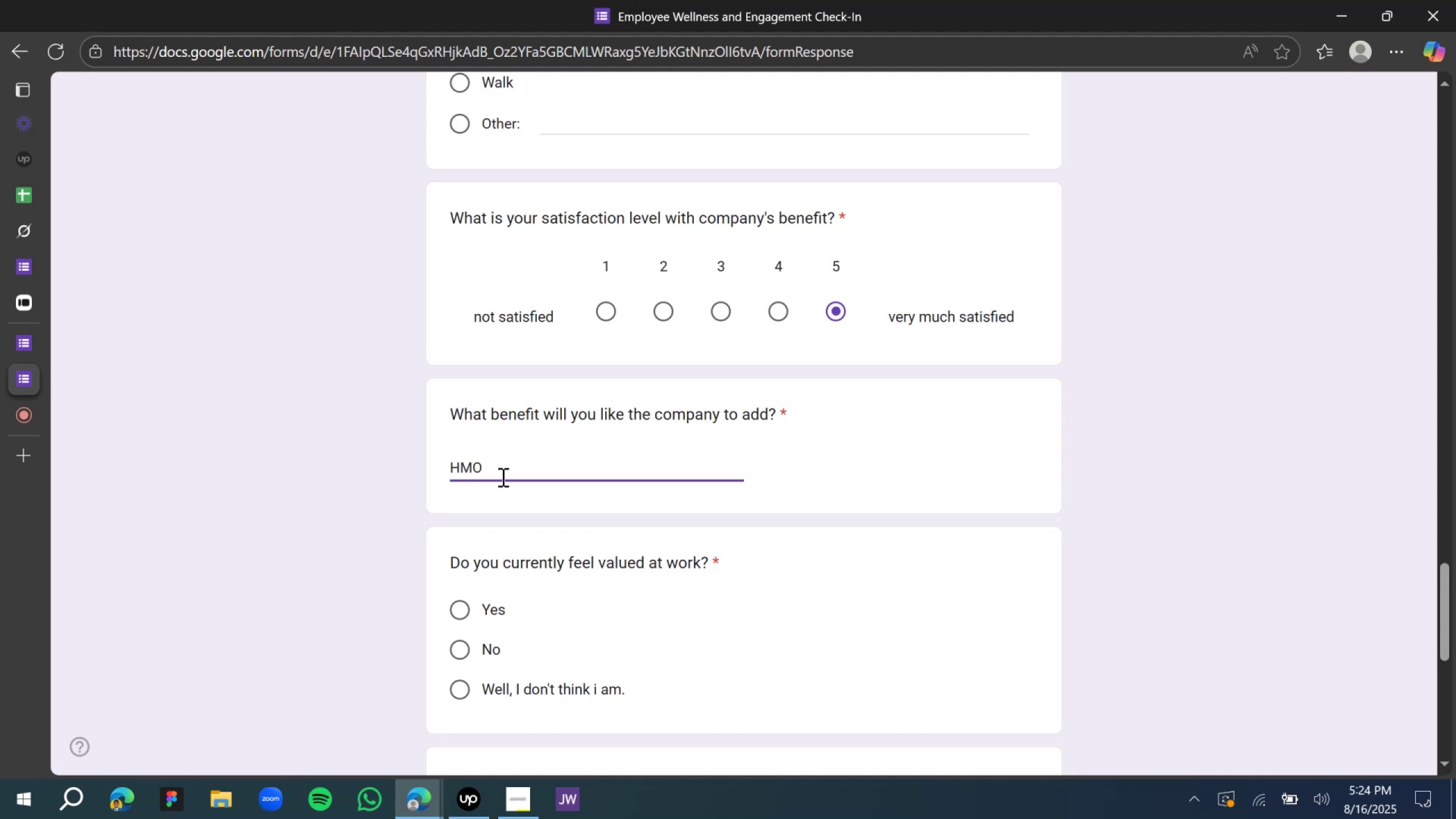 
scroll: coordinate [497, 479], scroll_direction: down, amount: 3.0
 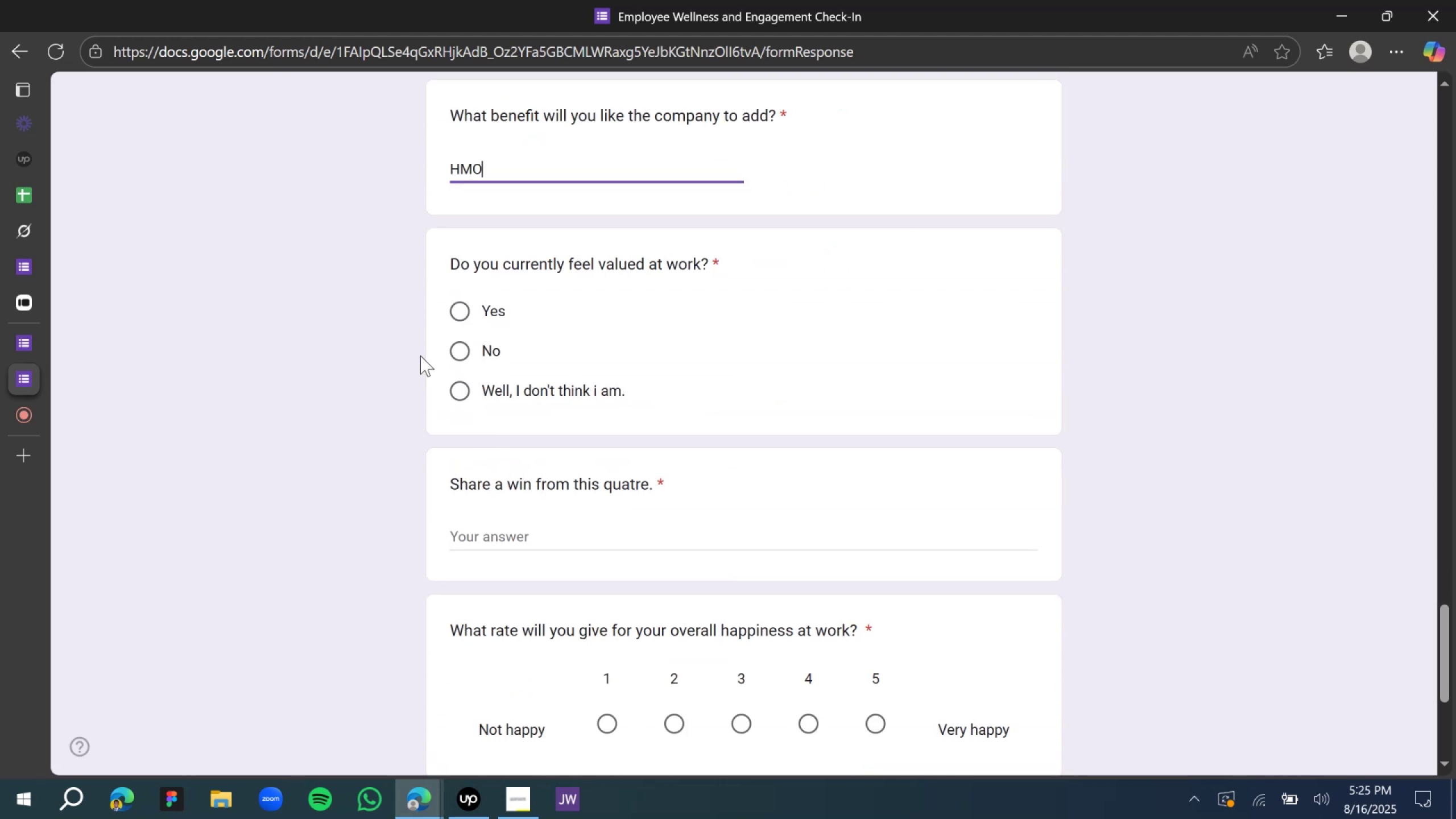 
left_click([454, 316])
 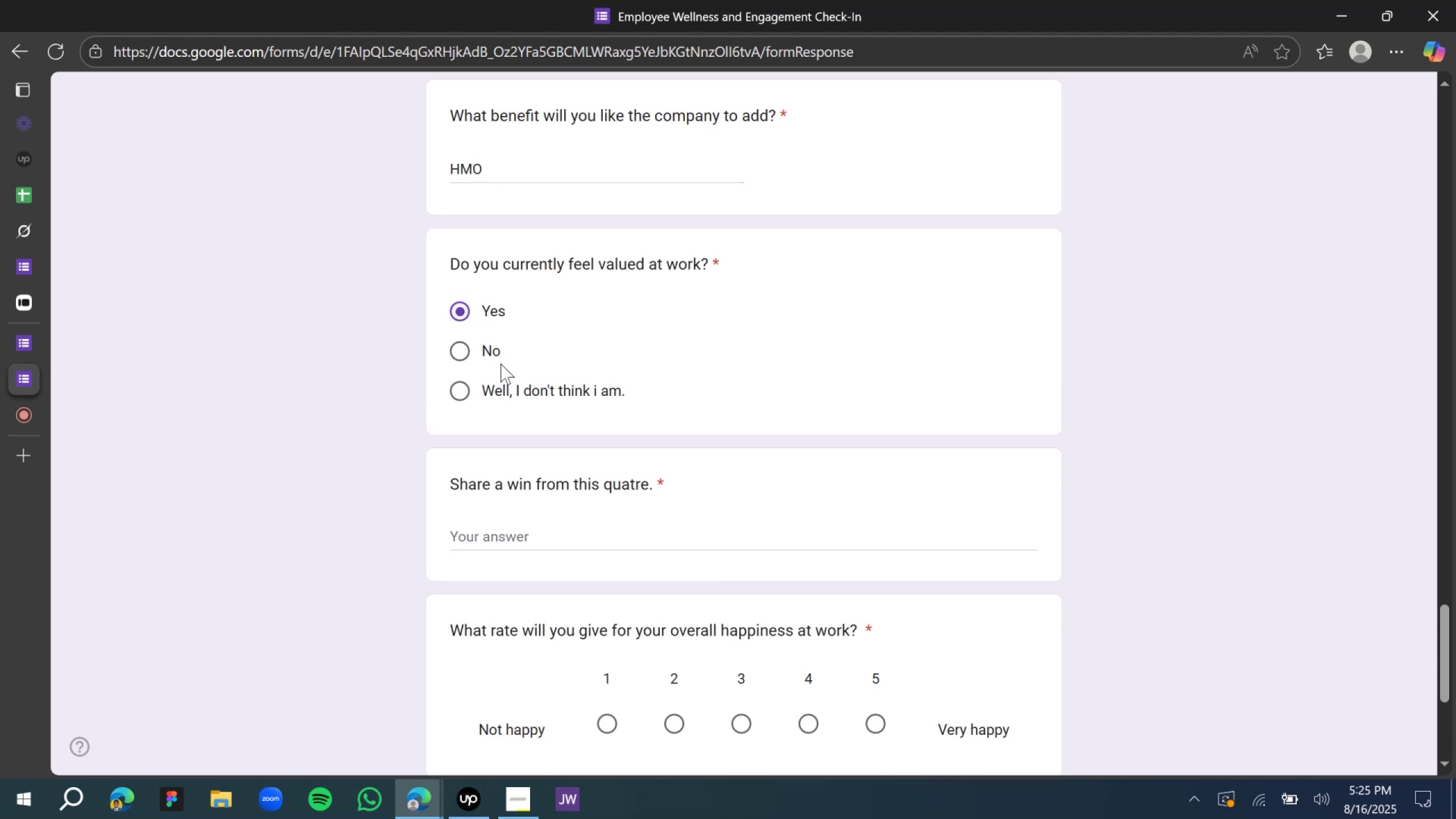 
scroll: coordinate [508, 413], scroll_direction: down, amount: 1.0
 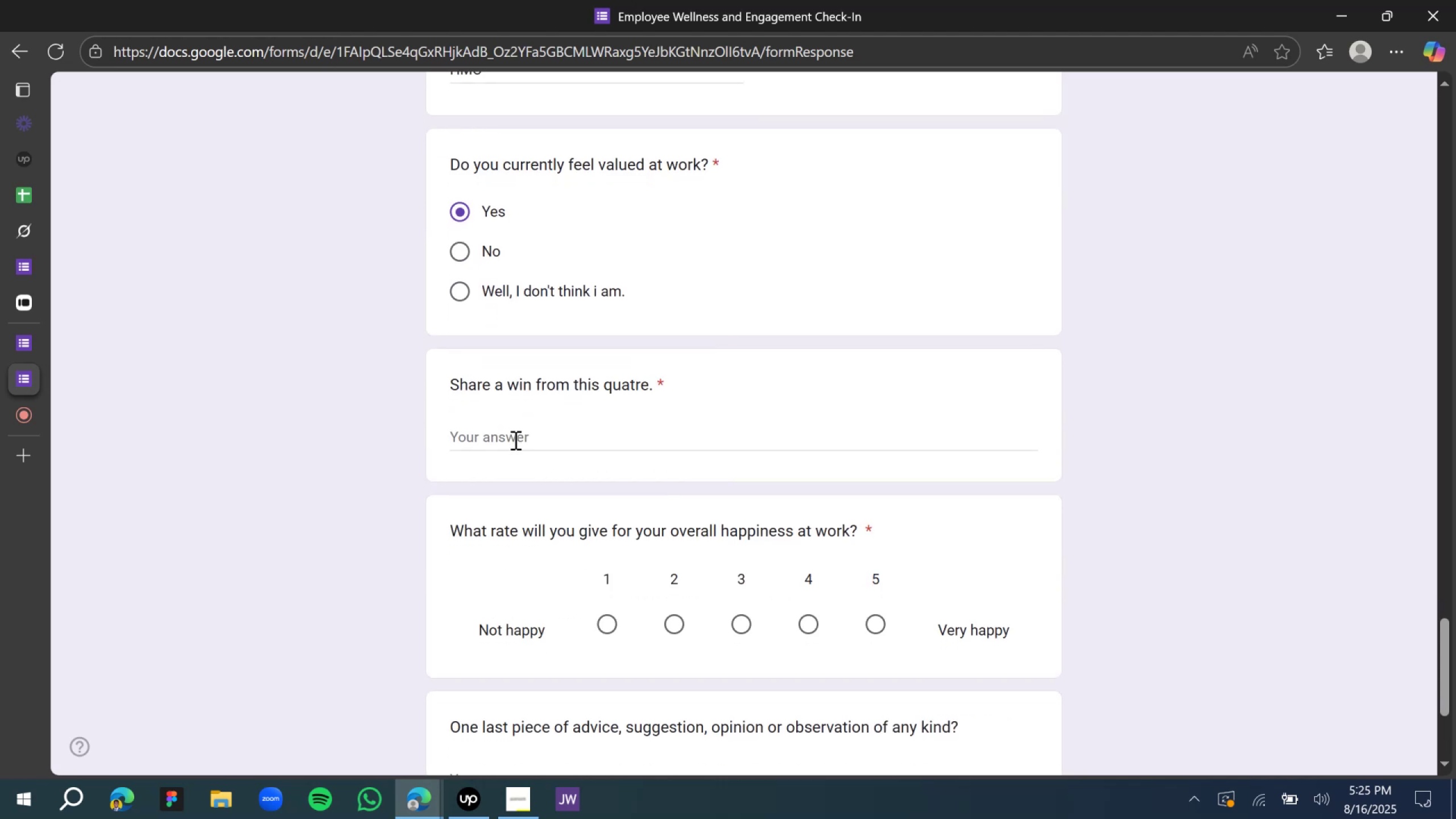 
left_click([514, 440])
 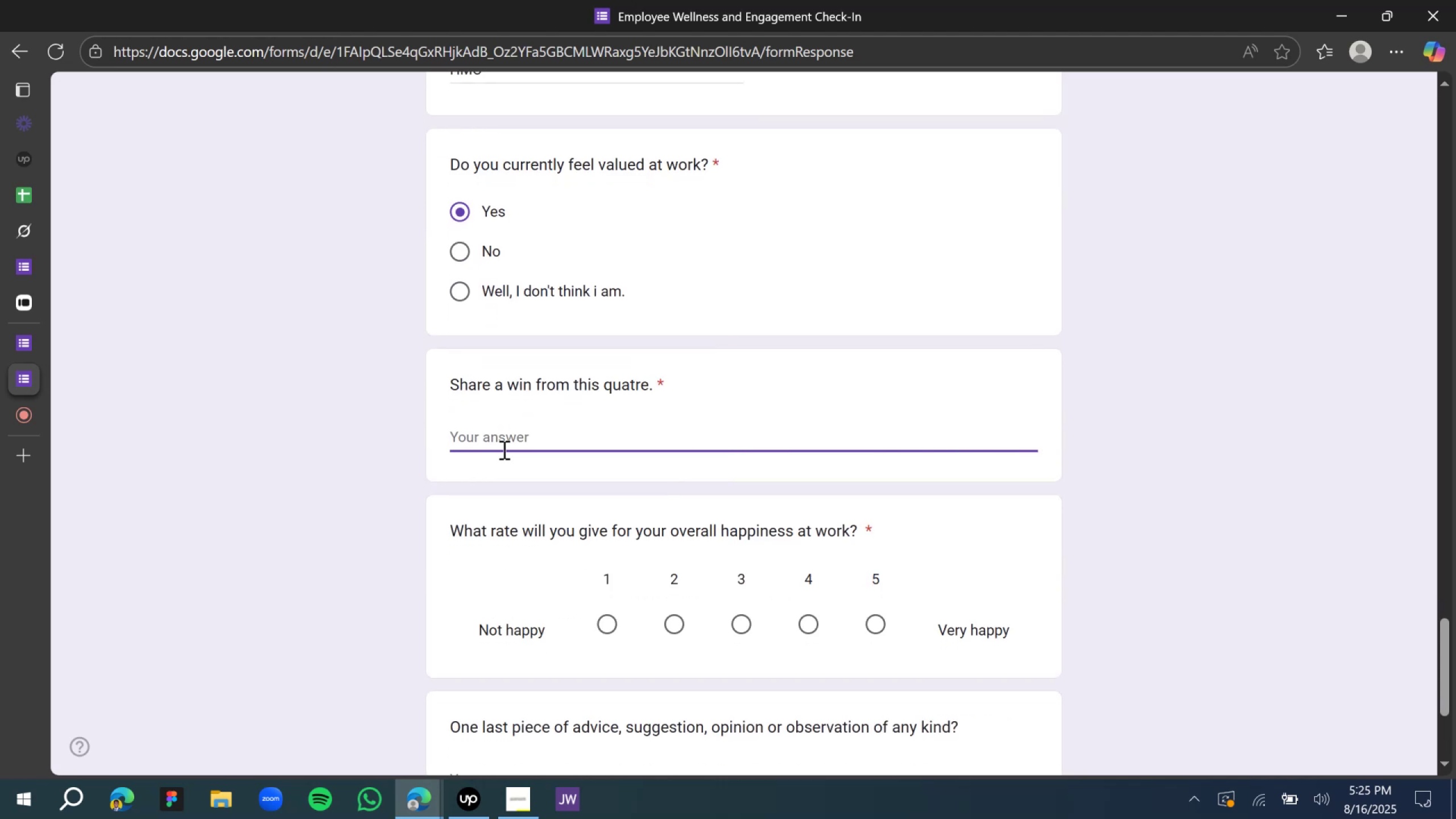 
type(Well, i )
key(Backspace)
key(Backspace)
type(I )
 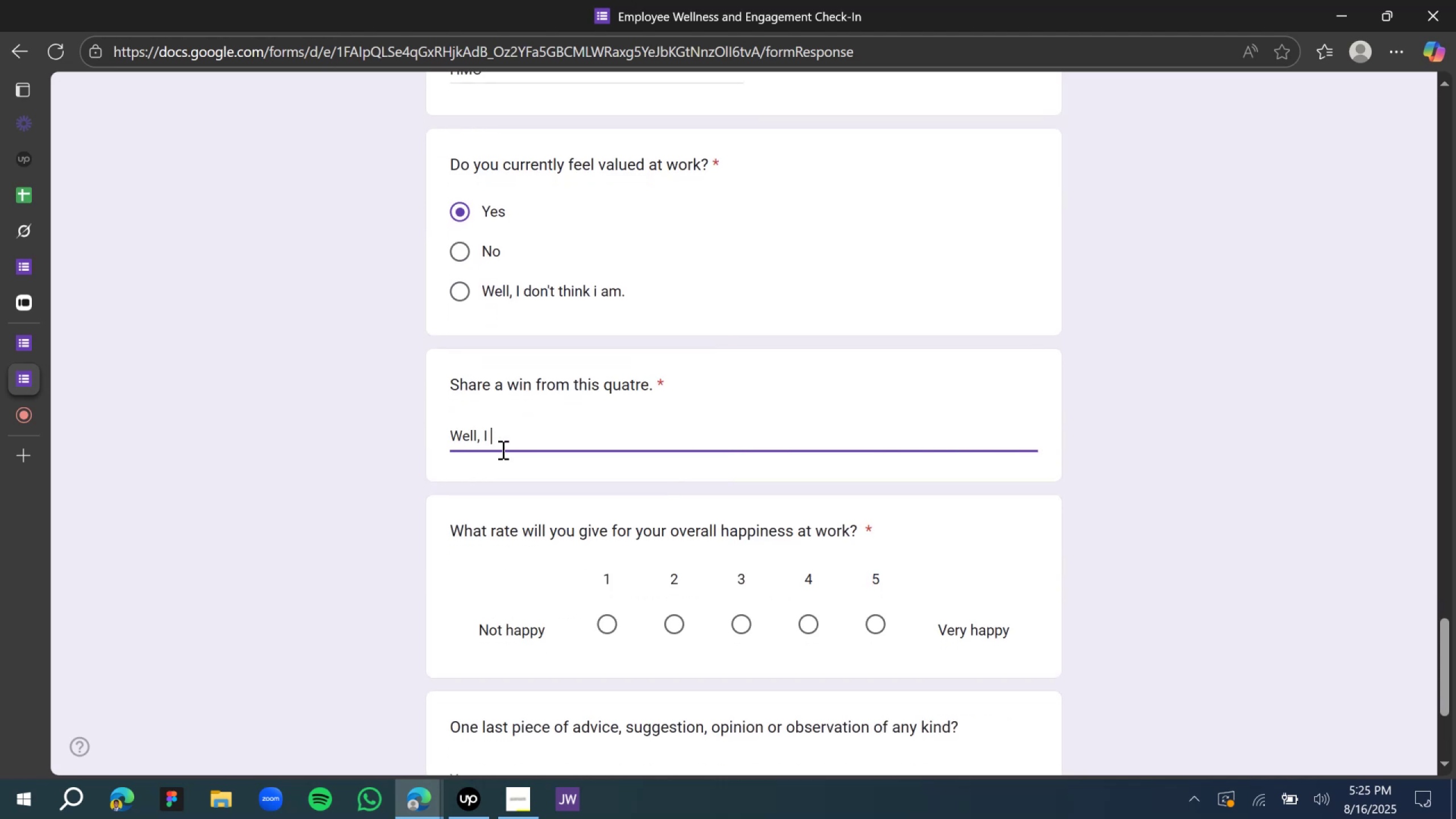 
wait(11.34)
 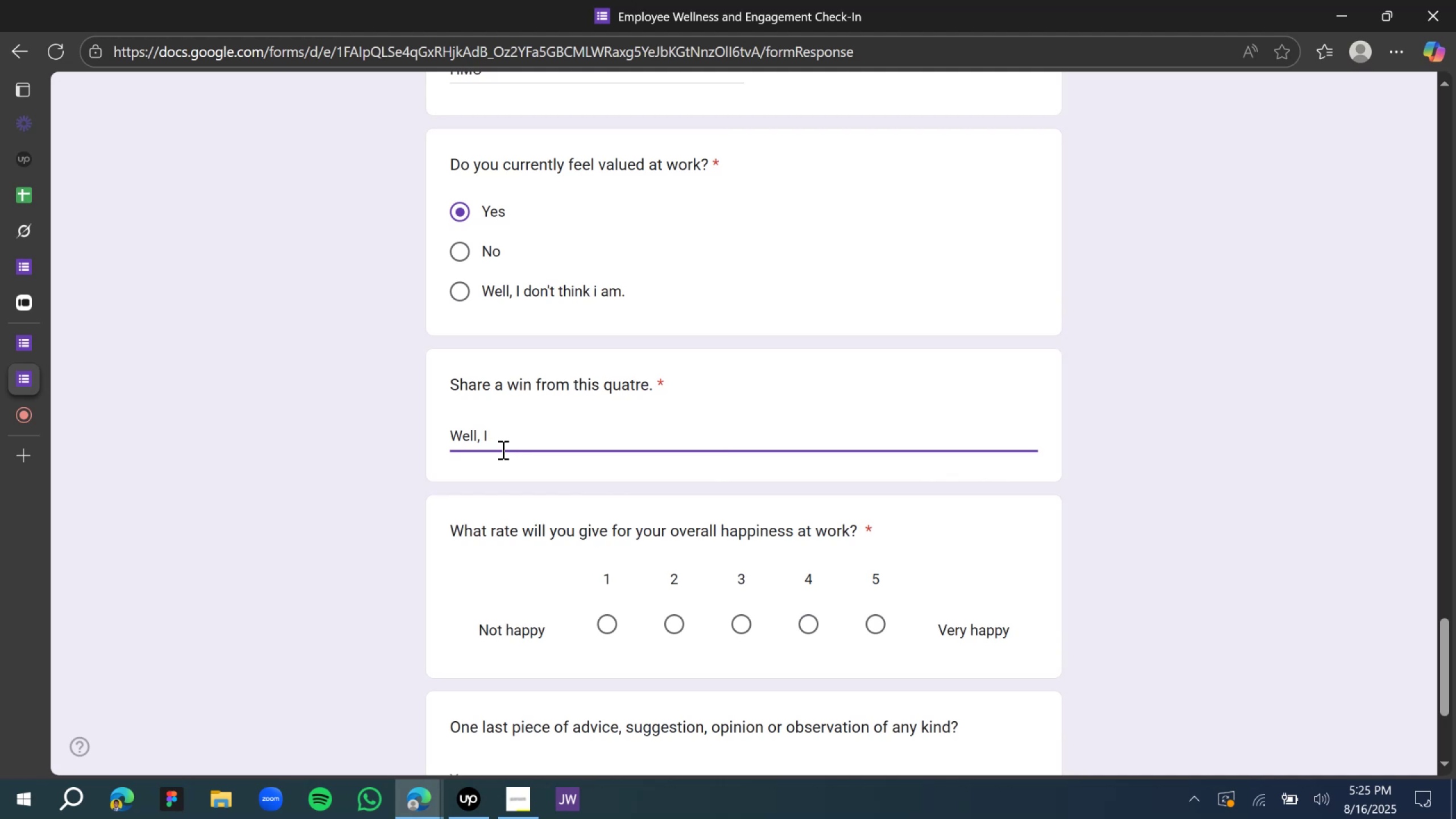 
type(made )
 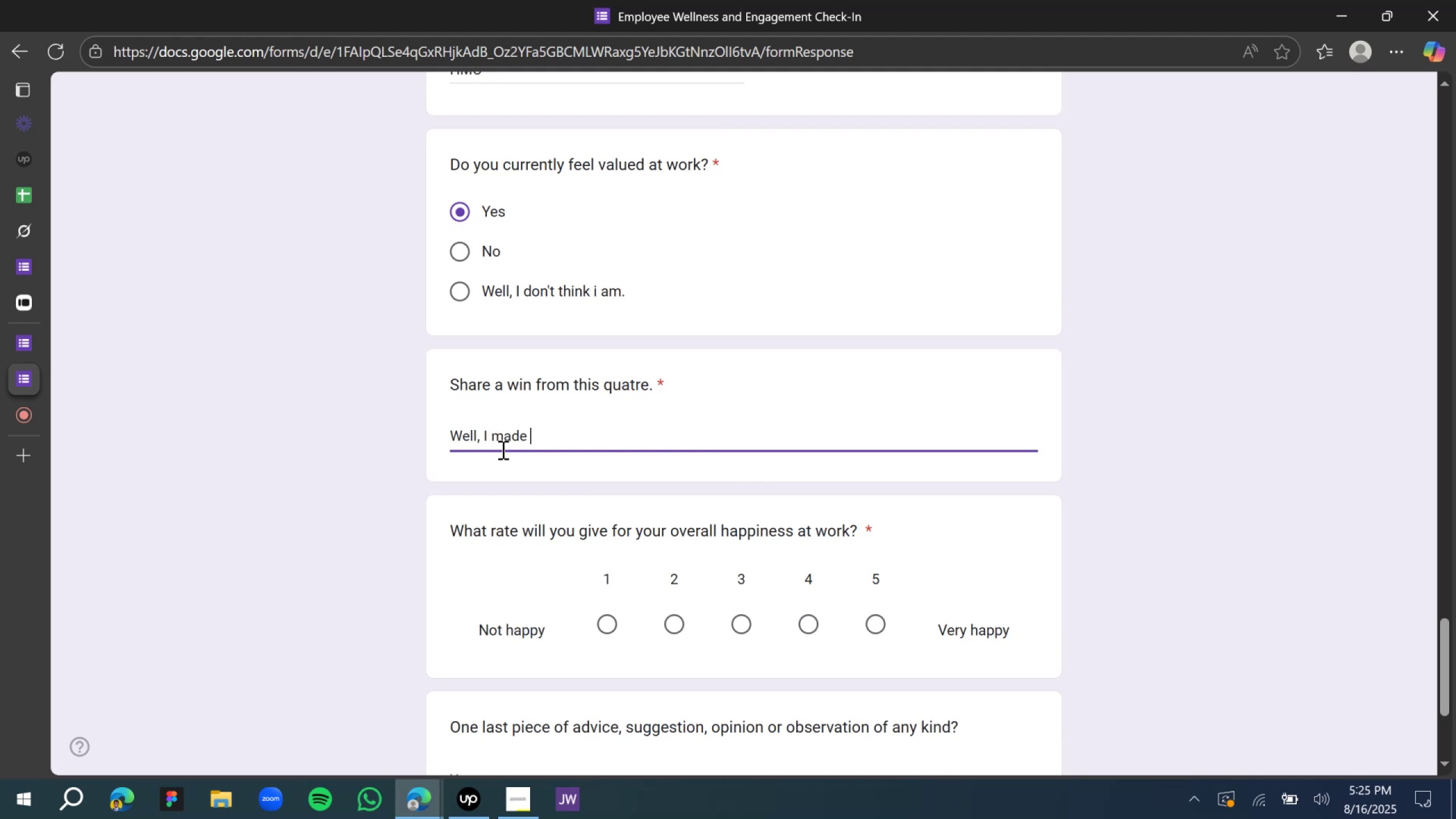 
type(the design for the Rock Danger design and i am glas)
key(Backspace)
type(d it made it to life )
key(Backspace)
key(Backspace)
key(Backspace)
type(ve and on playstore.)
 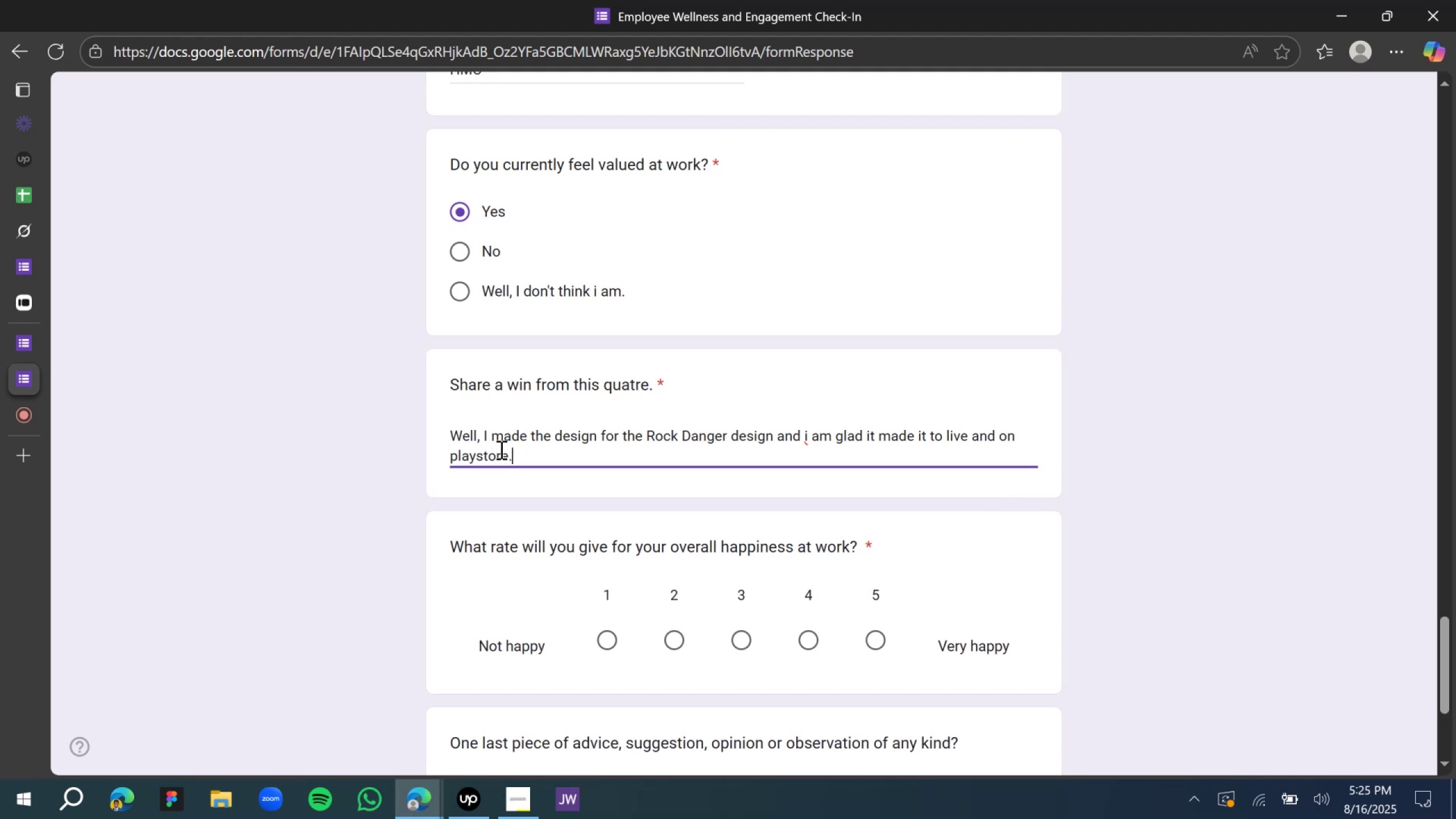 
scroll: coordinate [510, 453], scroll_direction: down, amount: 2.0
 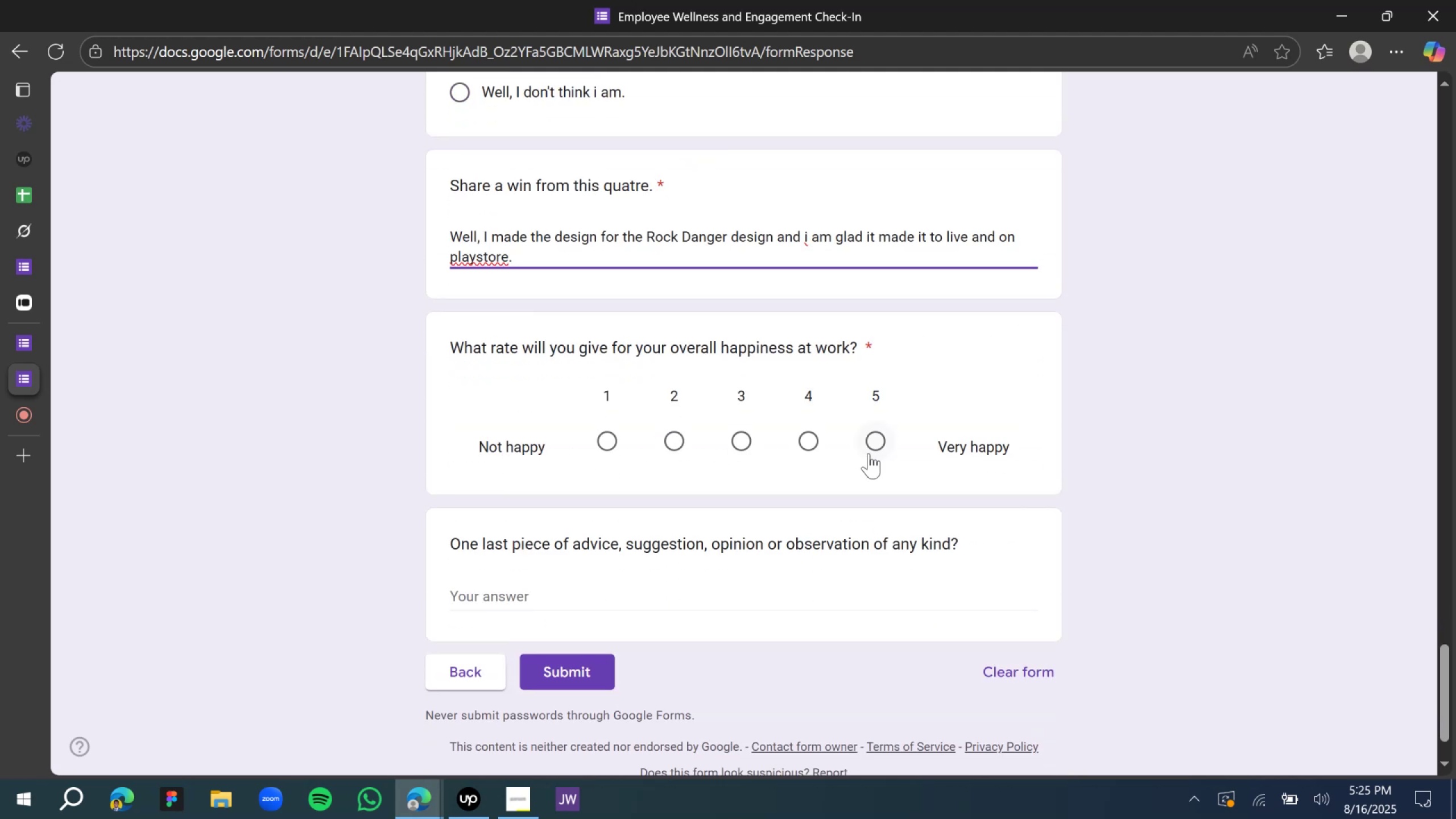 
left_click([870, 453])
 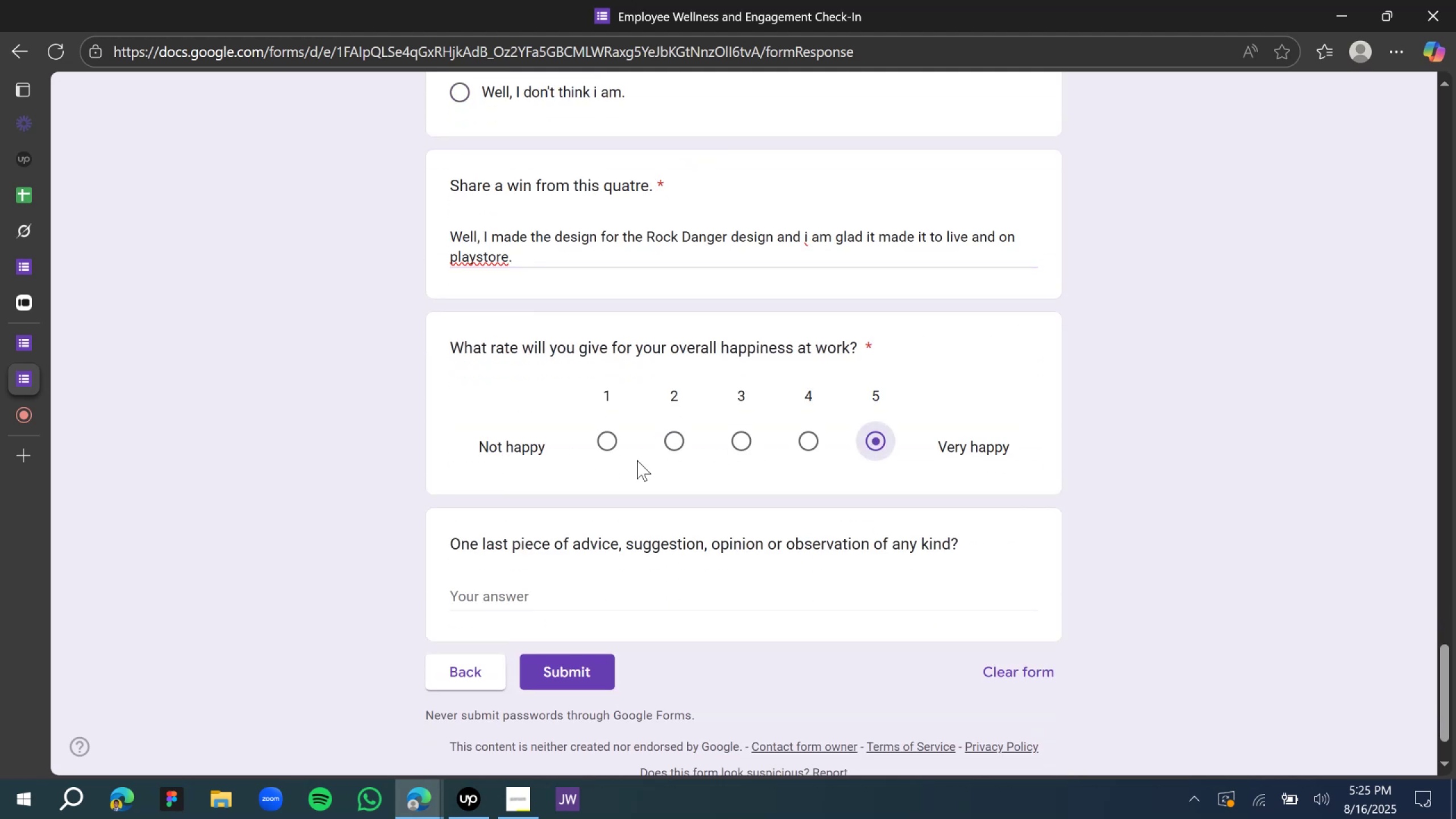 
scroll: coordinate [512, 541], scroll_direction: down, amount: 2.0
 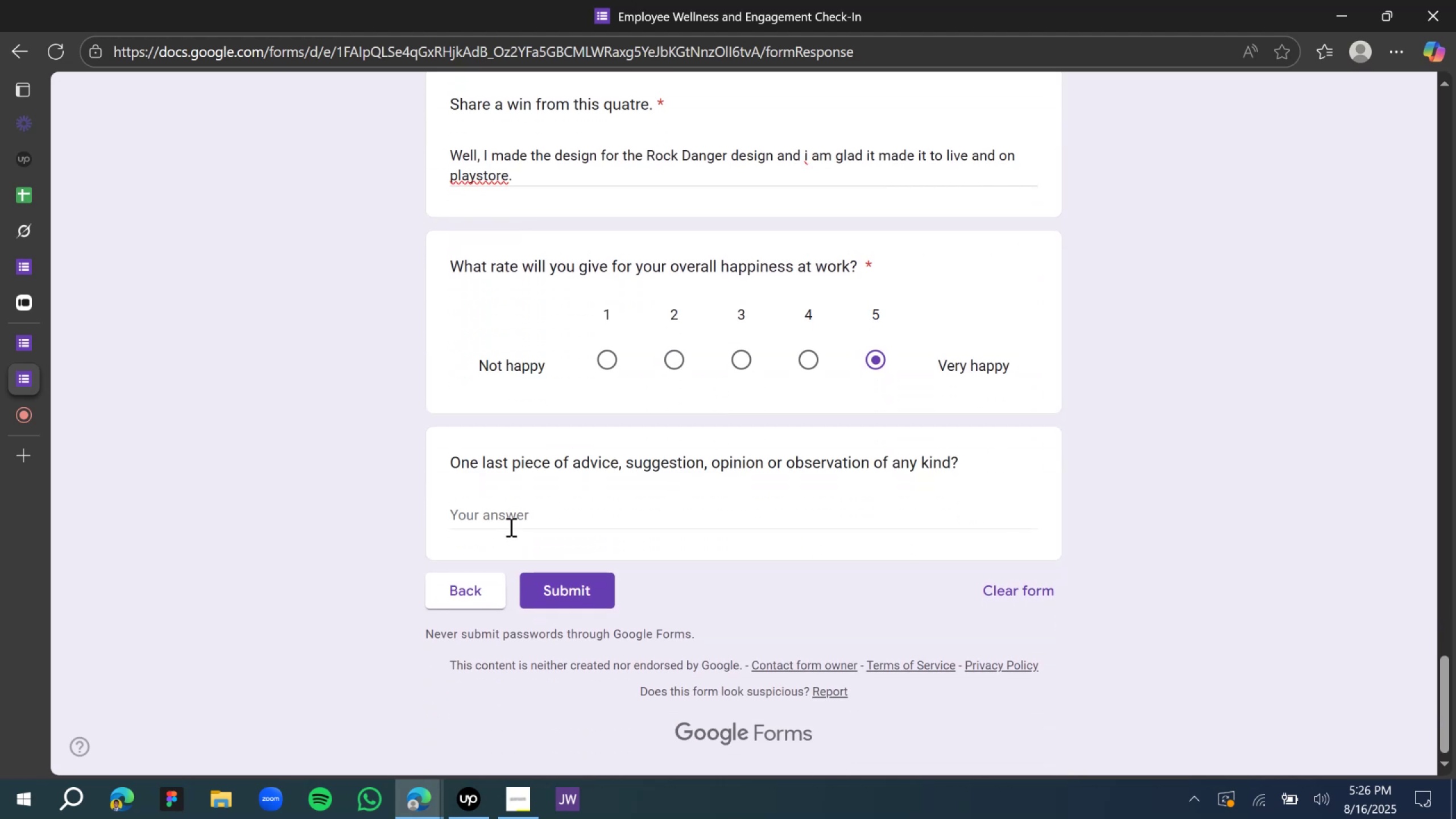 
left_click([510, 523])
 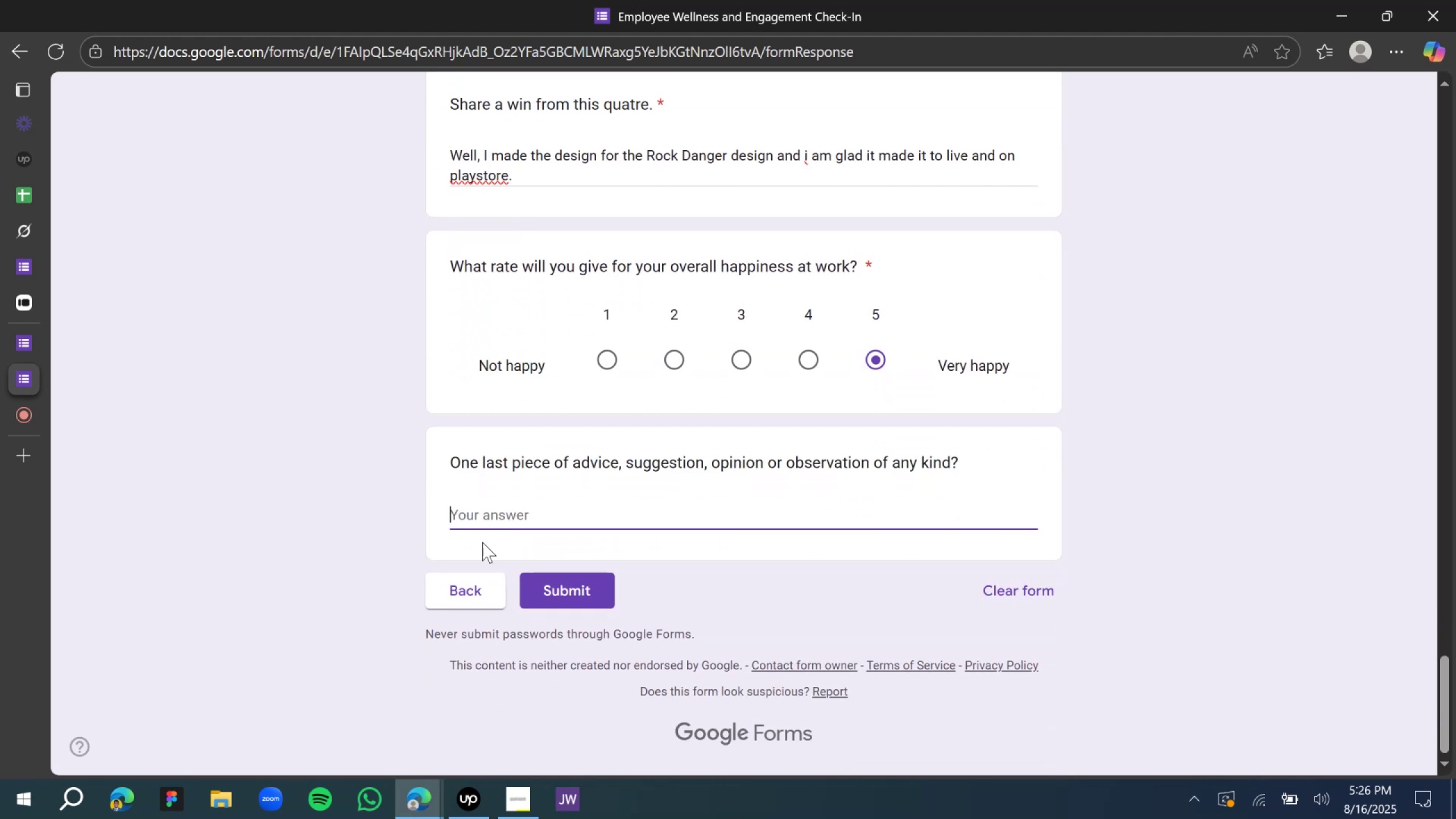 
type(Nothing really)
 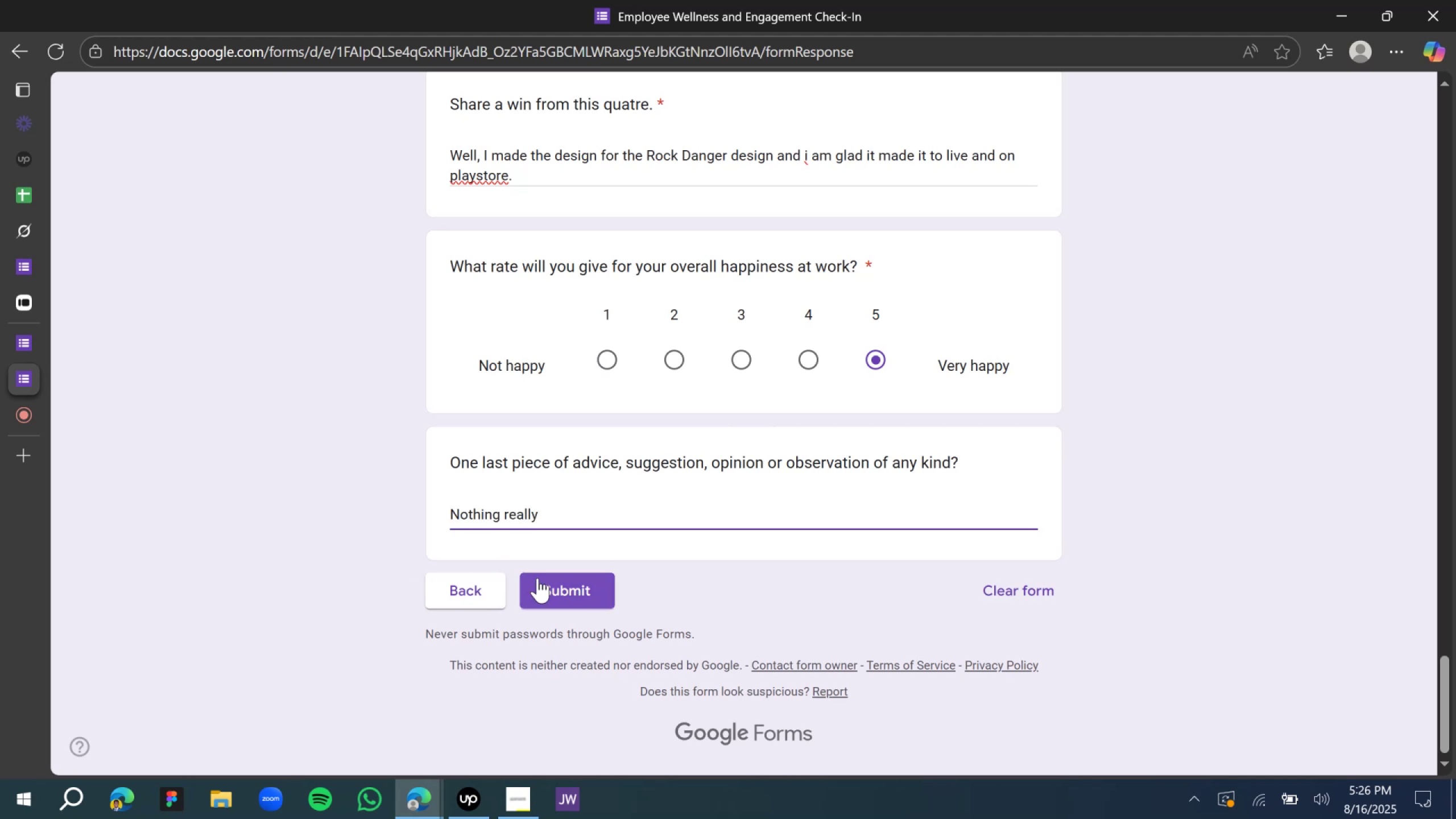 
left_click([568, 589])
 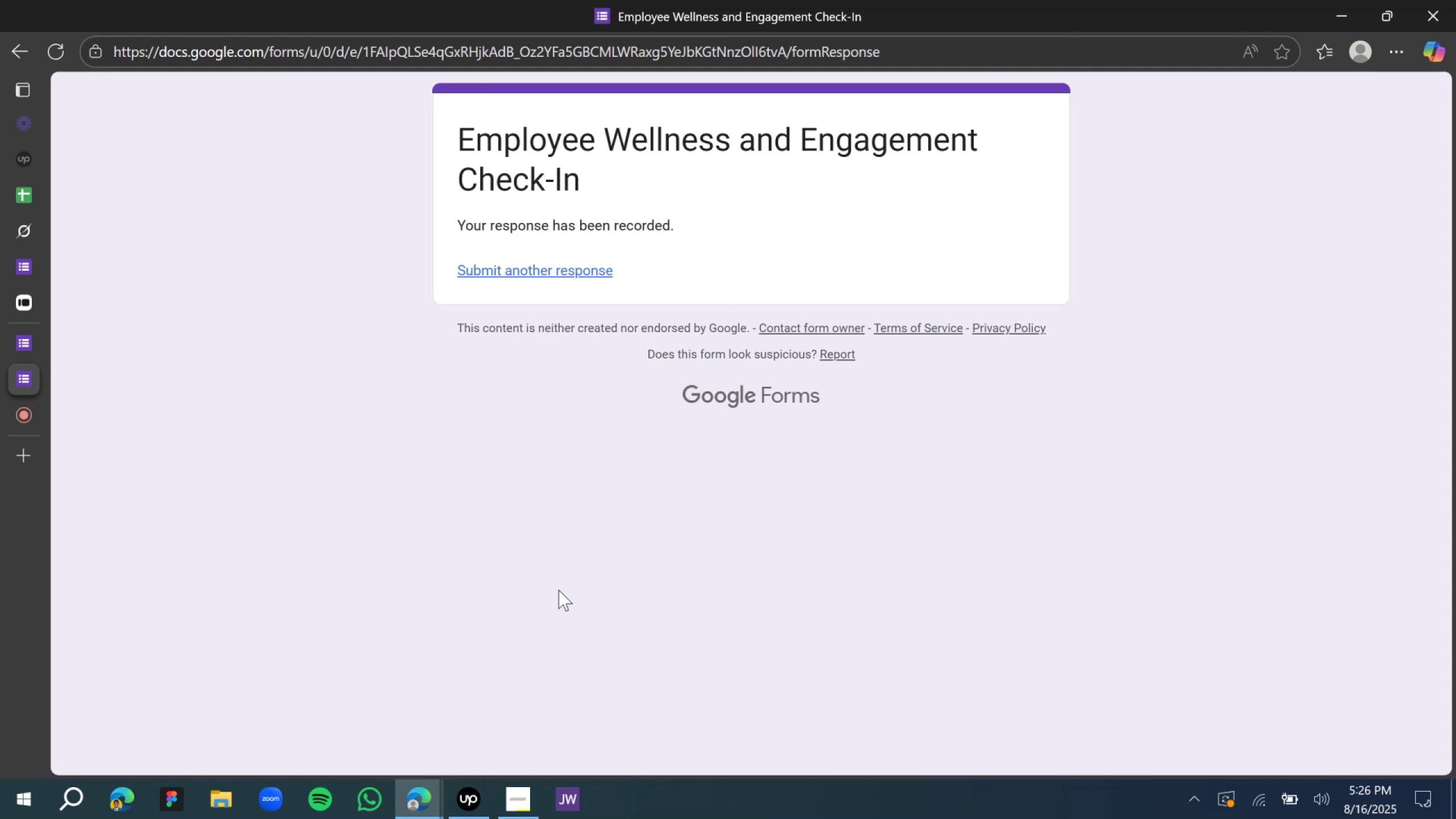 
wait(18.73)
 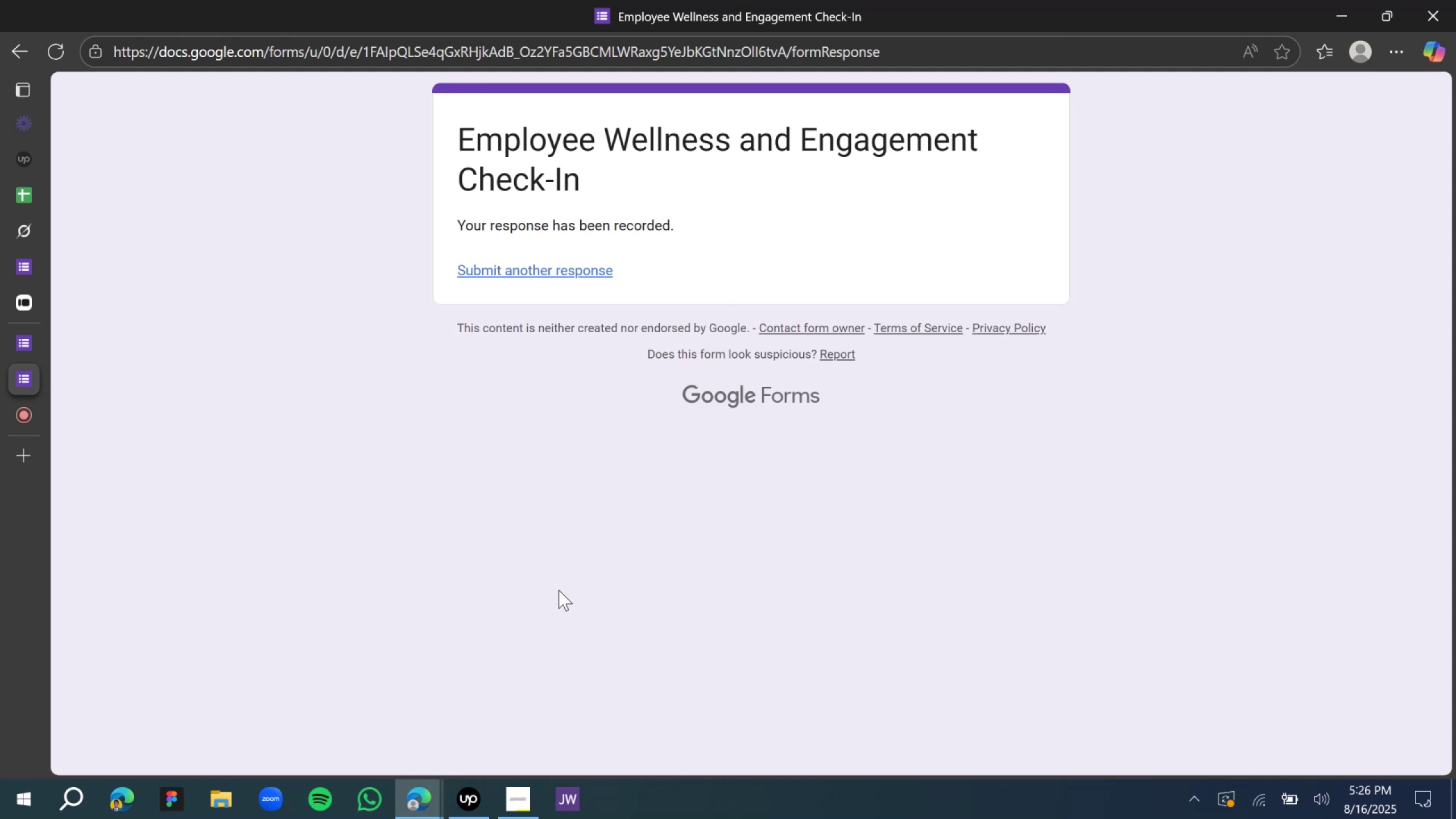 
left_click([229, 380])
 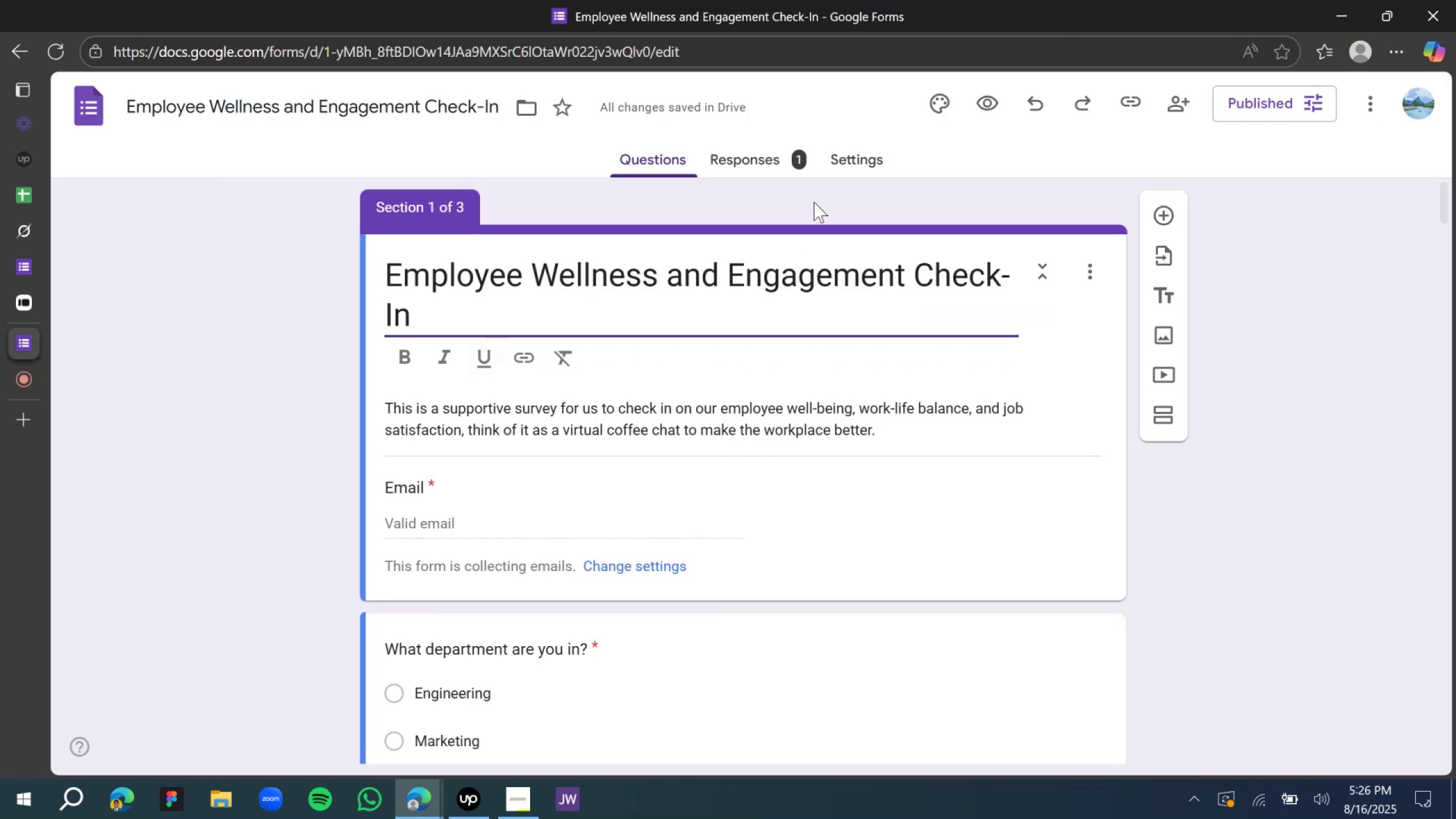 
left_click([777, 164])
 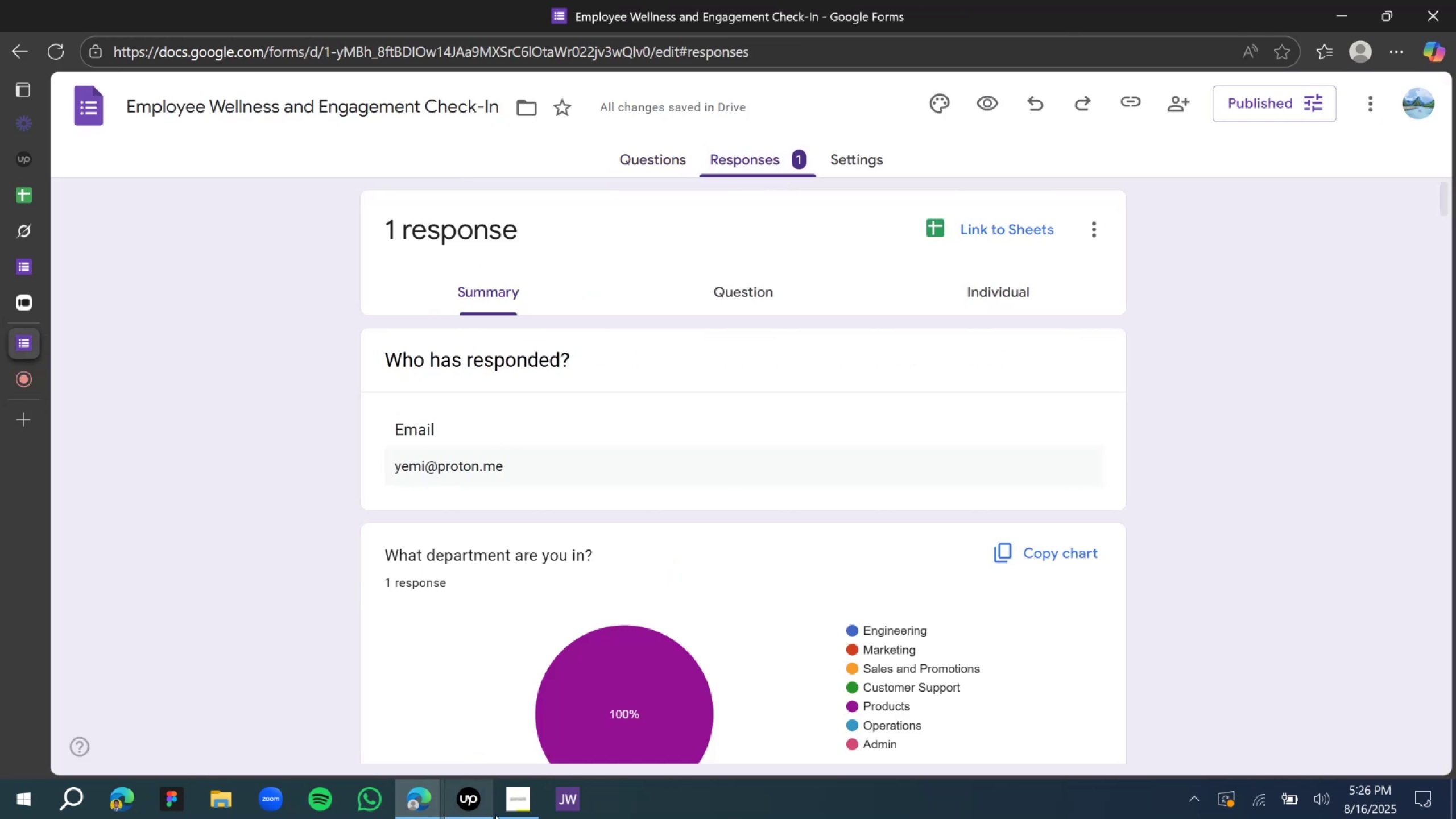 
left_click([515, 799])
 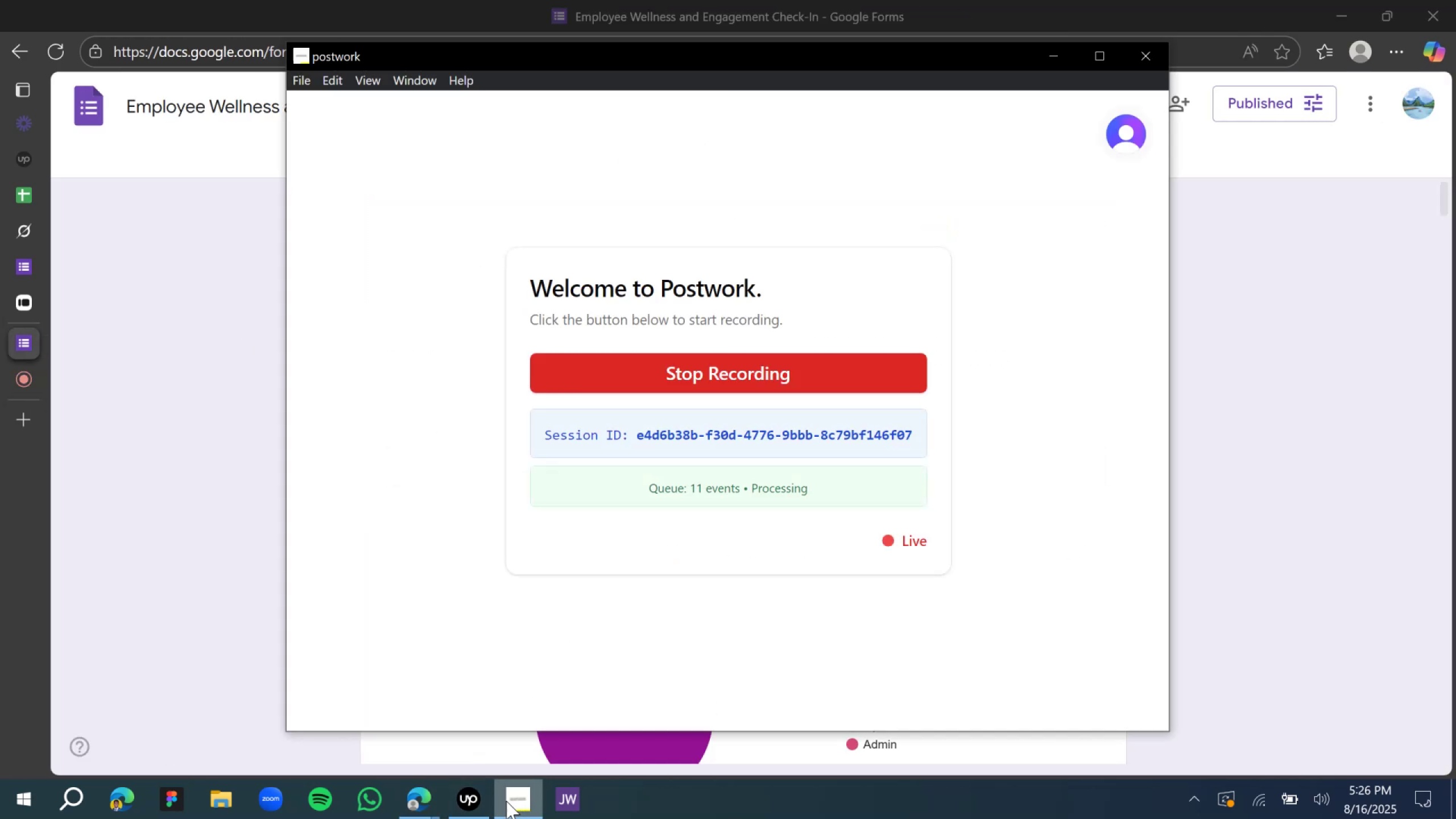 
left_click([476, 801])
 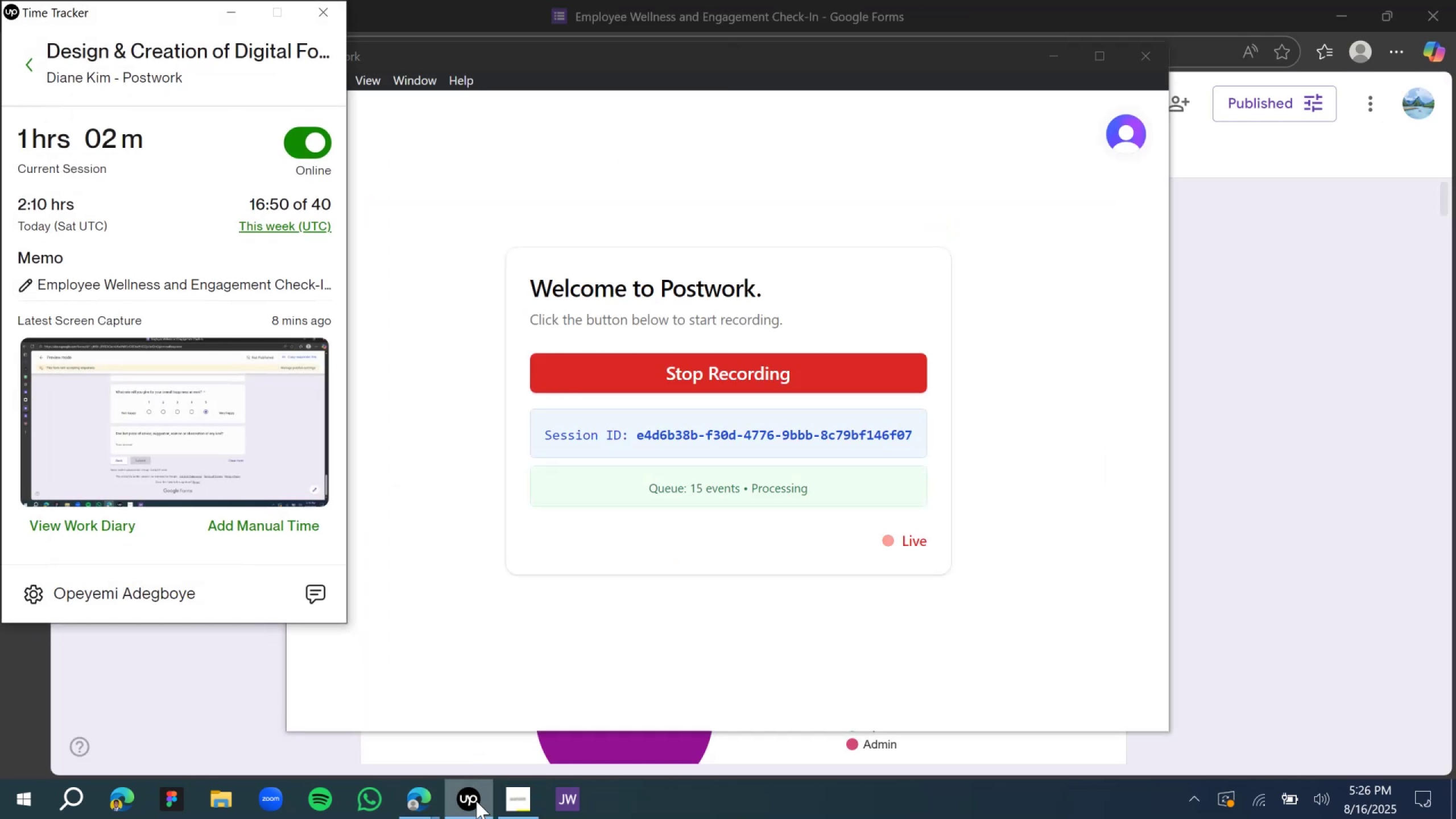 
left_click([476, 801])
 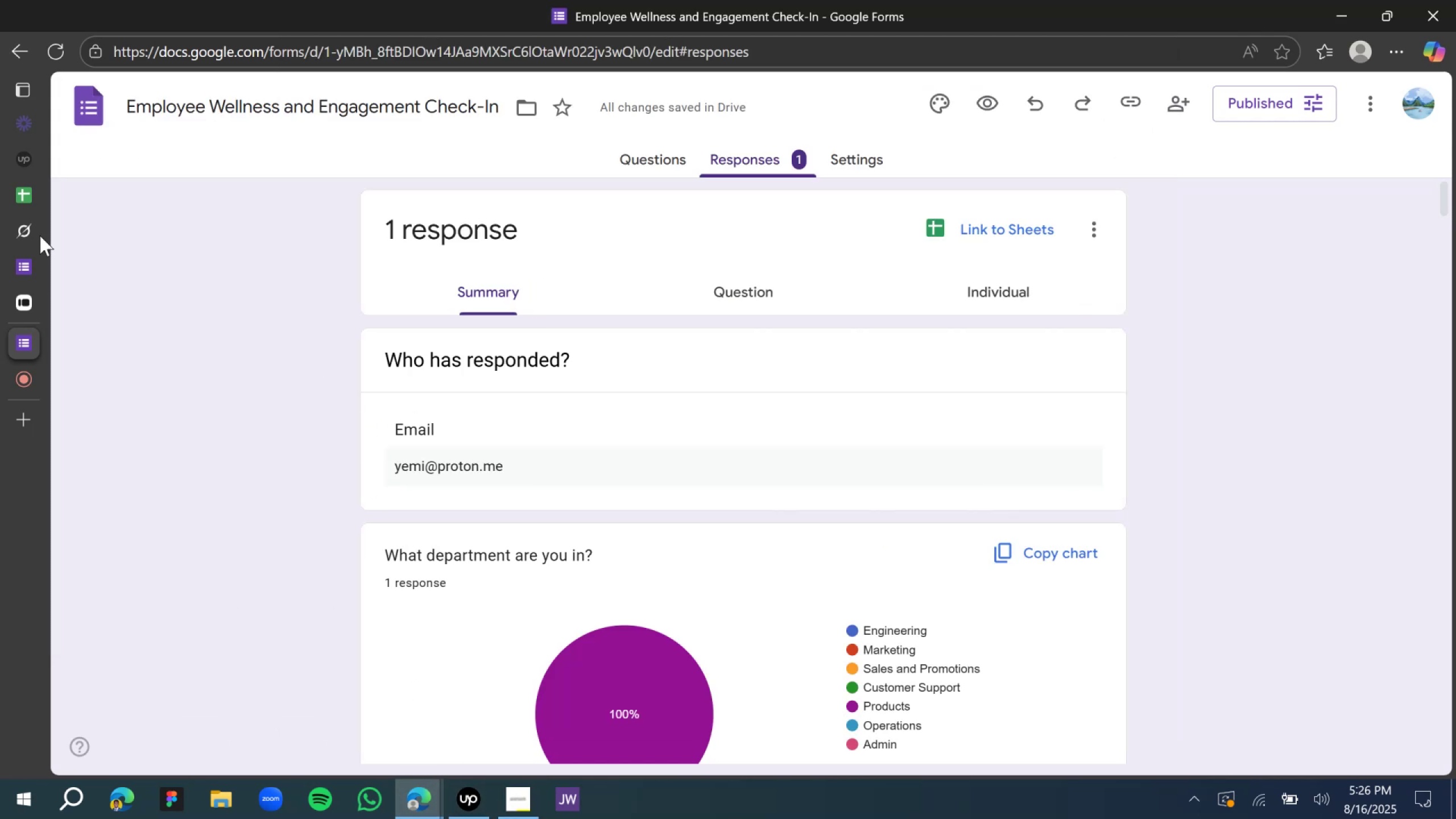 
left_click([32, 268])
 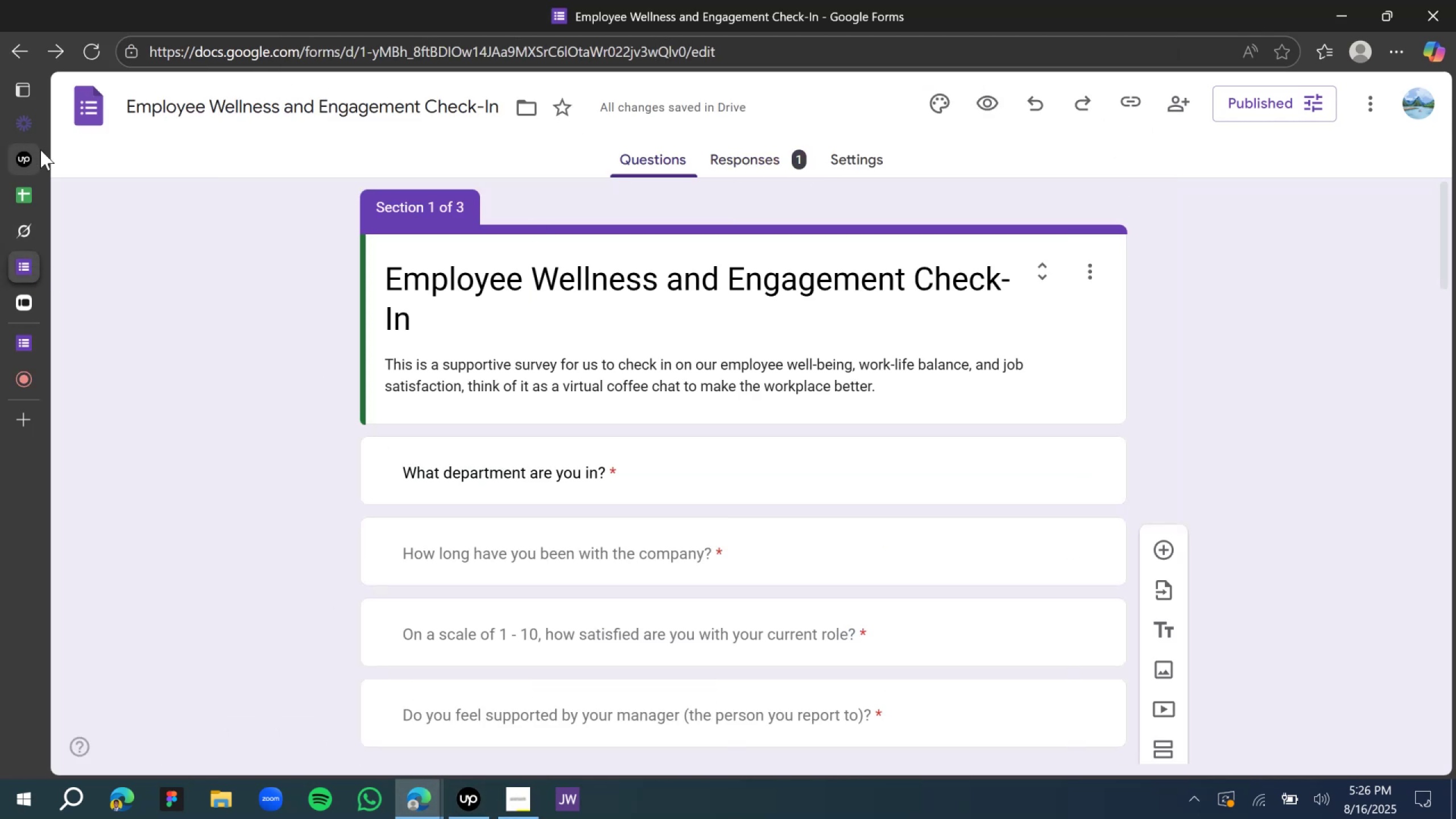 
left_click([79, 113])
 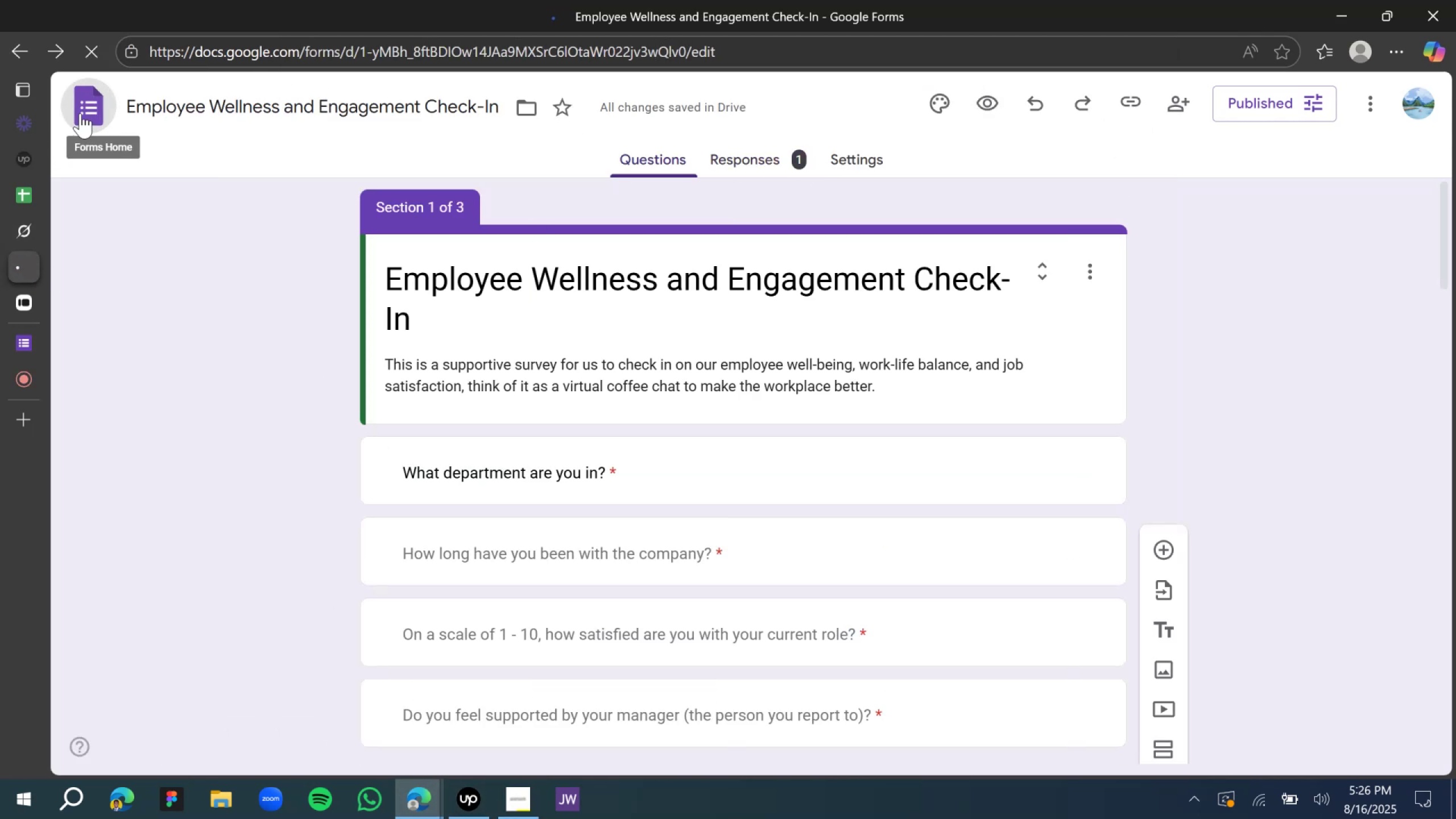 
mouse_move([18, 228])
 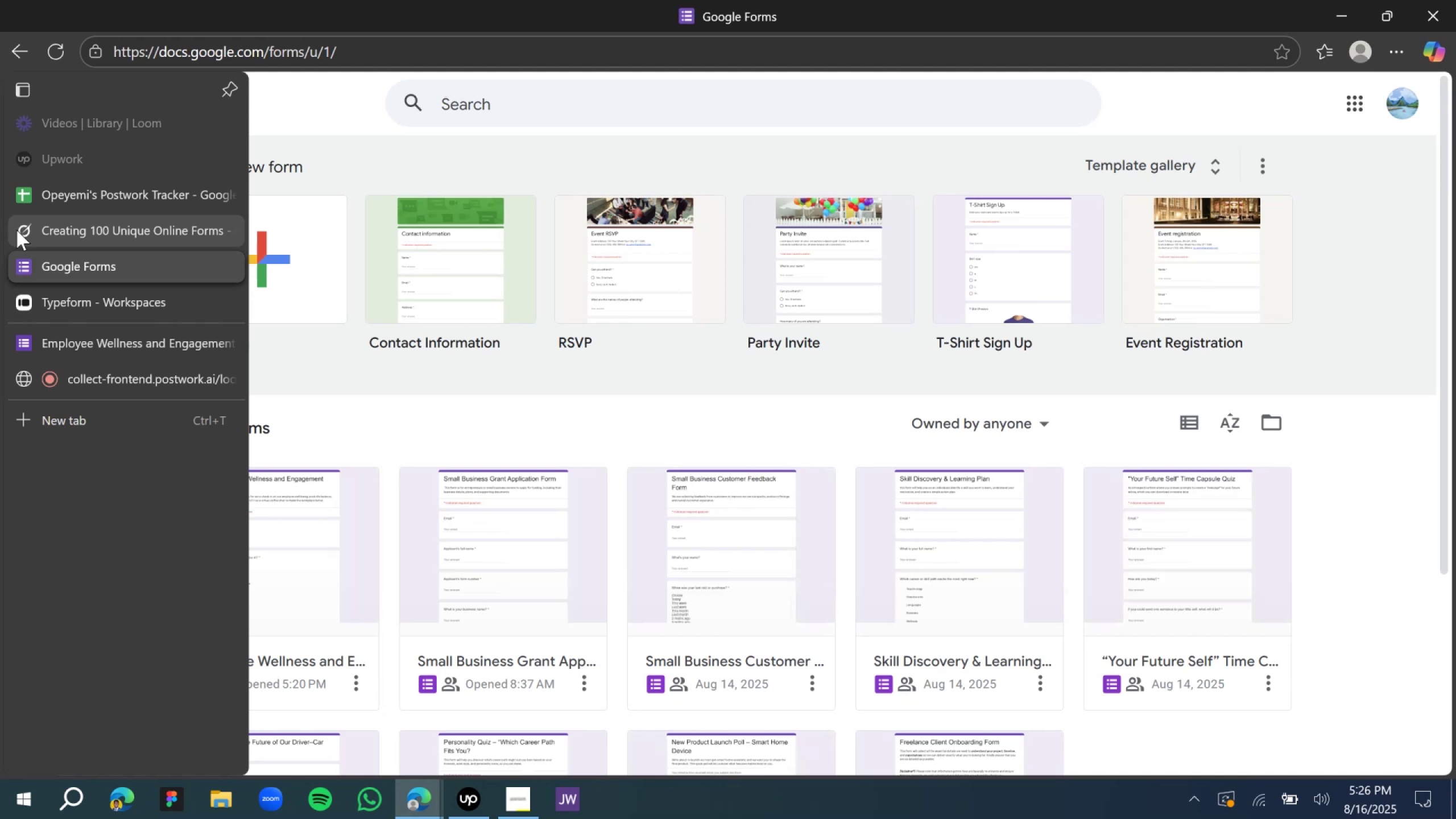 
wait(9.44)
 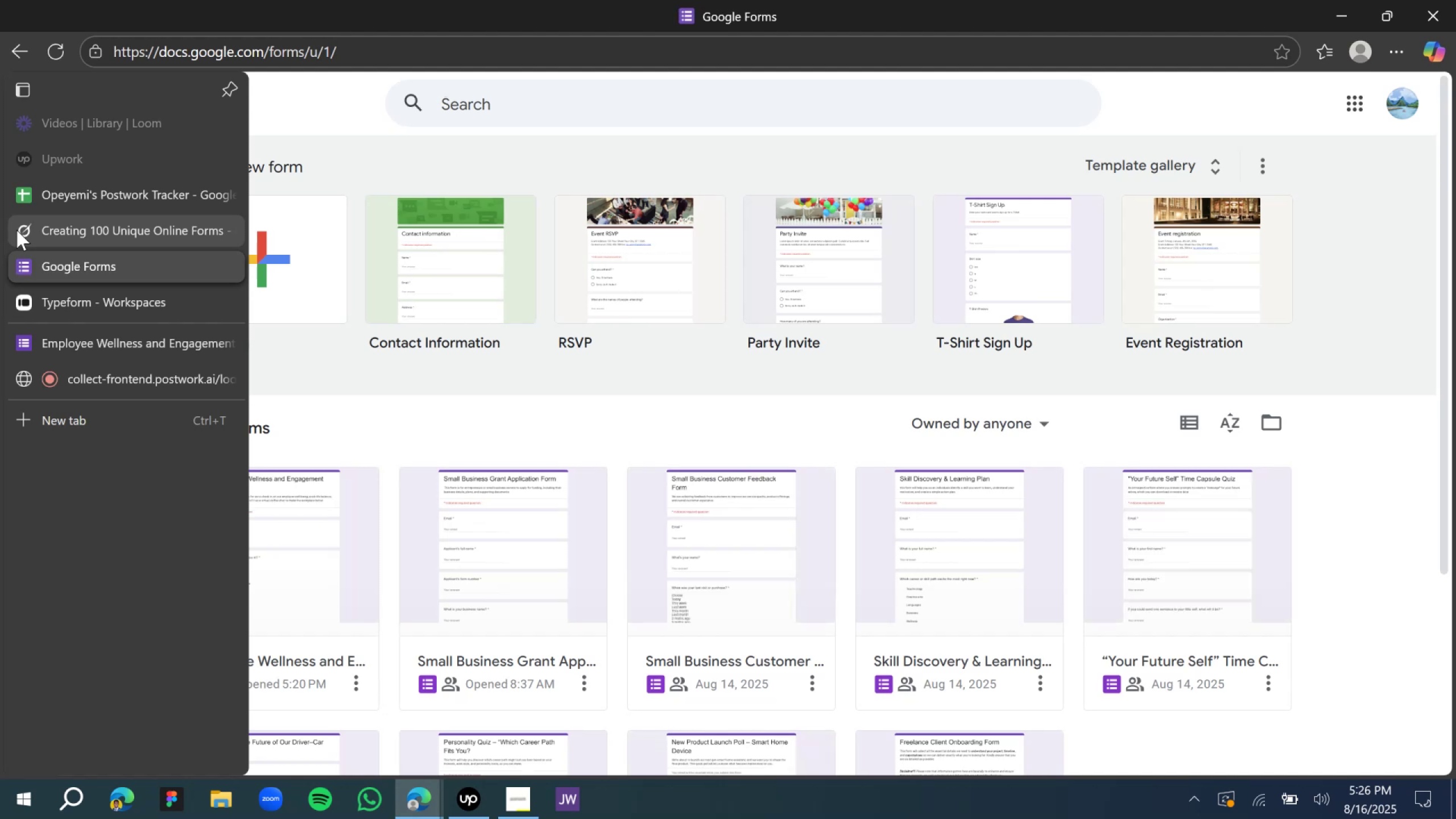 
scroll: coordinate [746, 303], scroll_direction: down, amount: 7.0
 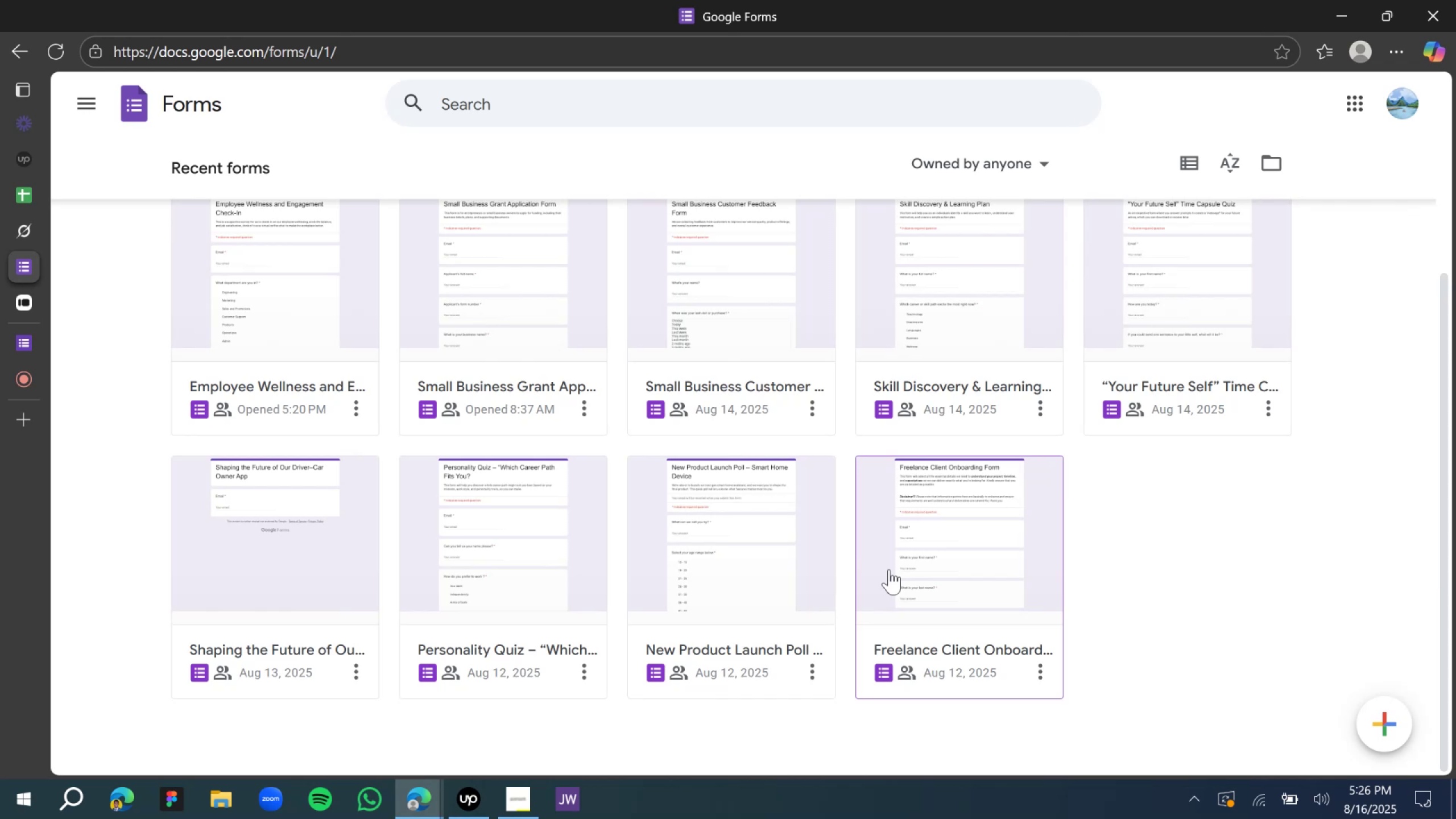 
scroll: coordinate [898, 556], scroll_direction: up, amount: 3.0
 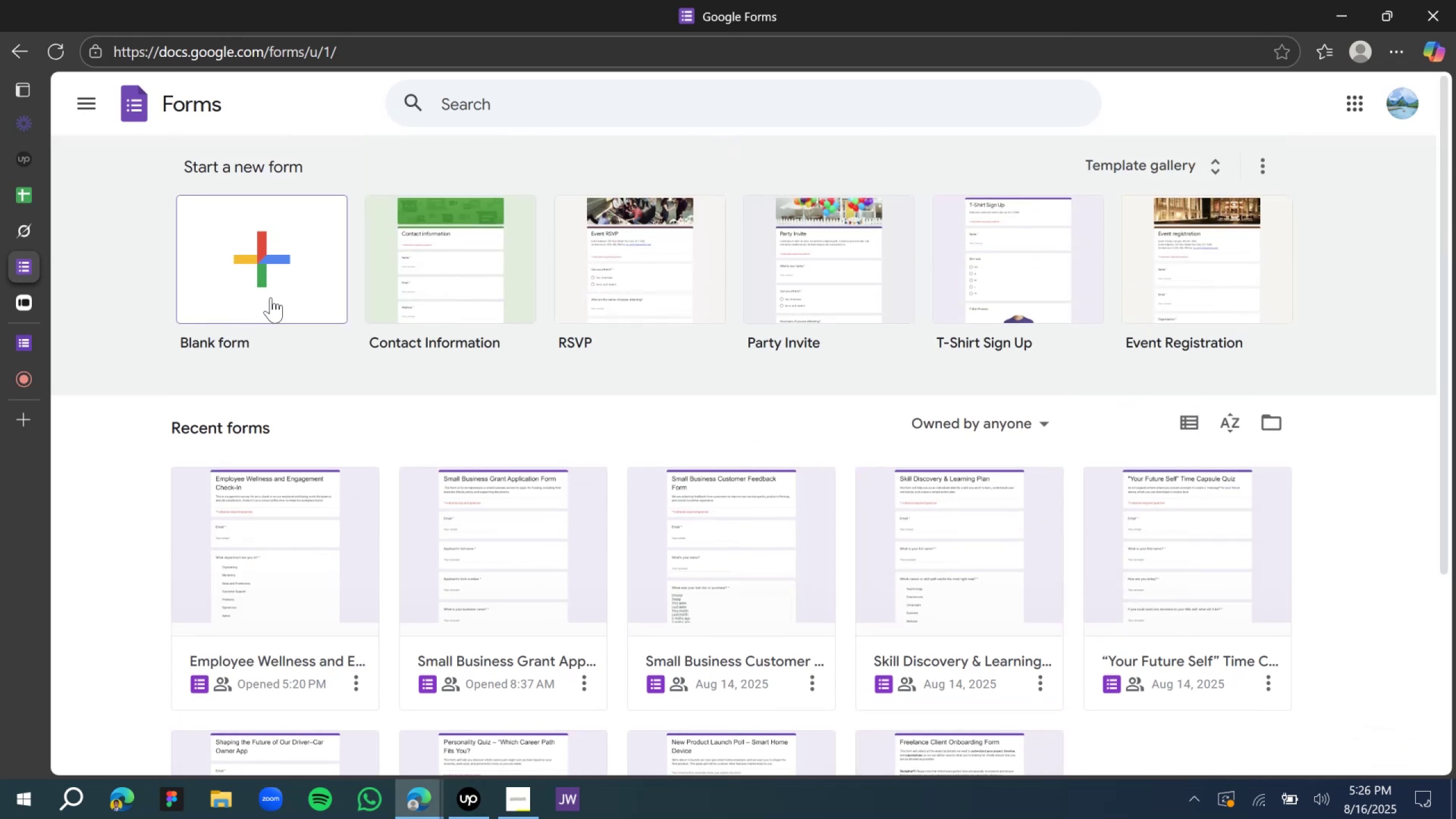 
left_click([271, 296])
 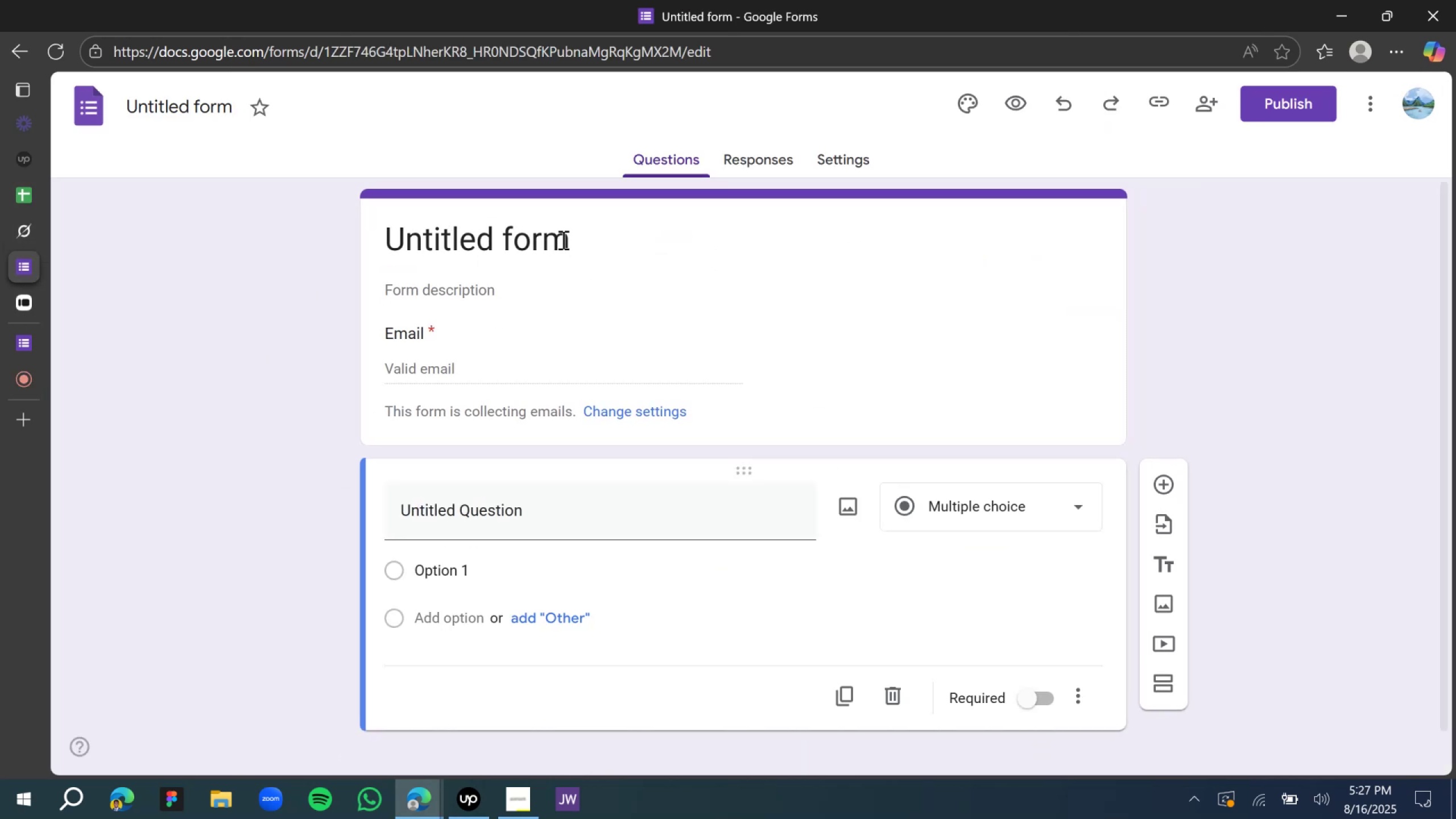 
wait(11.75)
 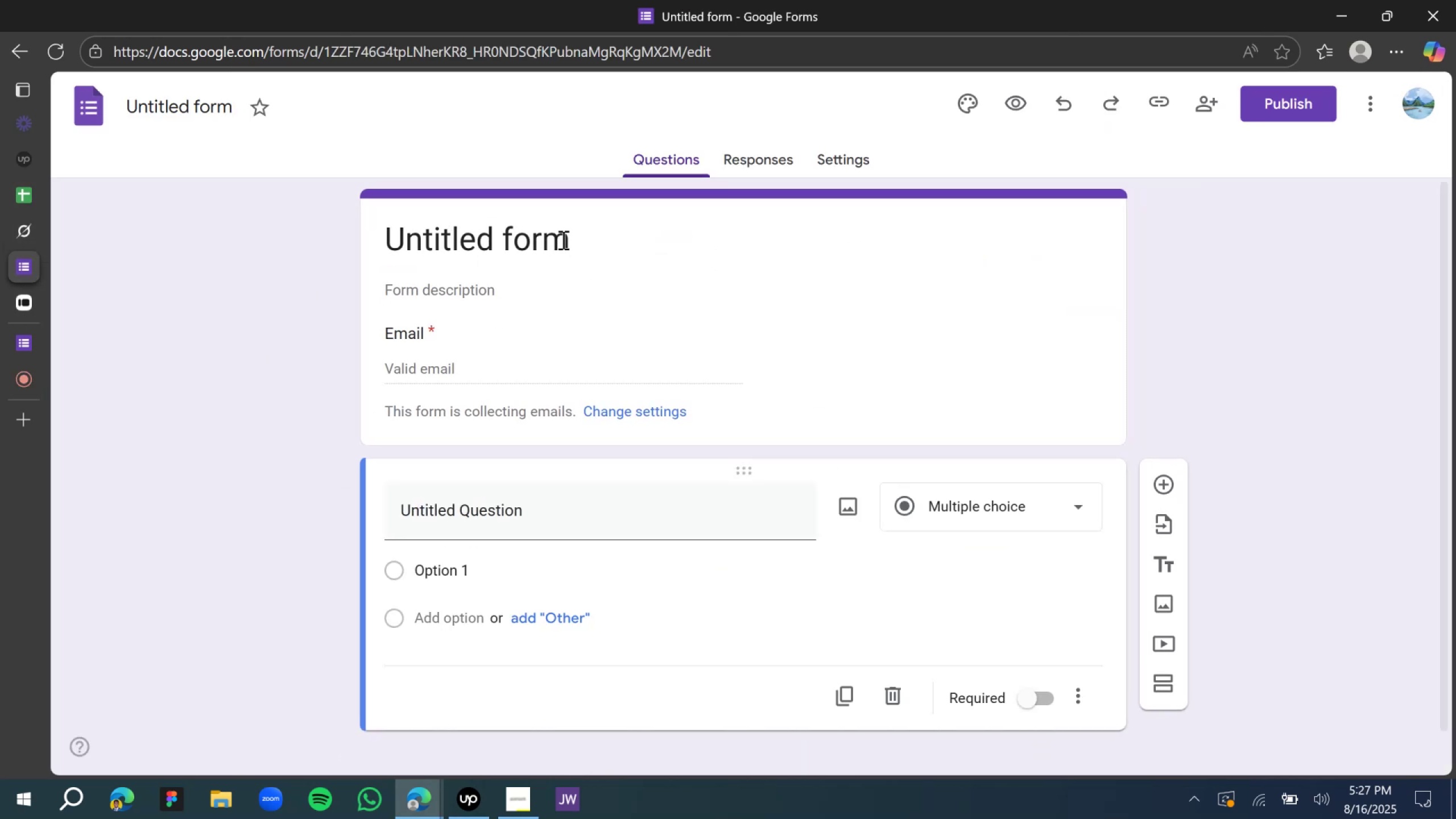 
scroll: coordinate [824, 430], scroll_direction: down, amount: 1.0
 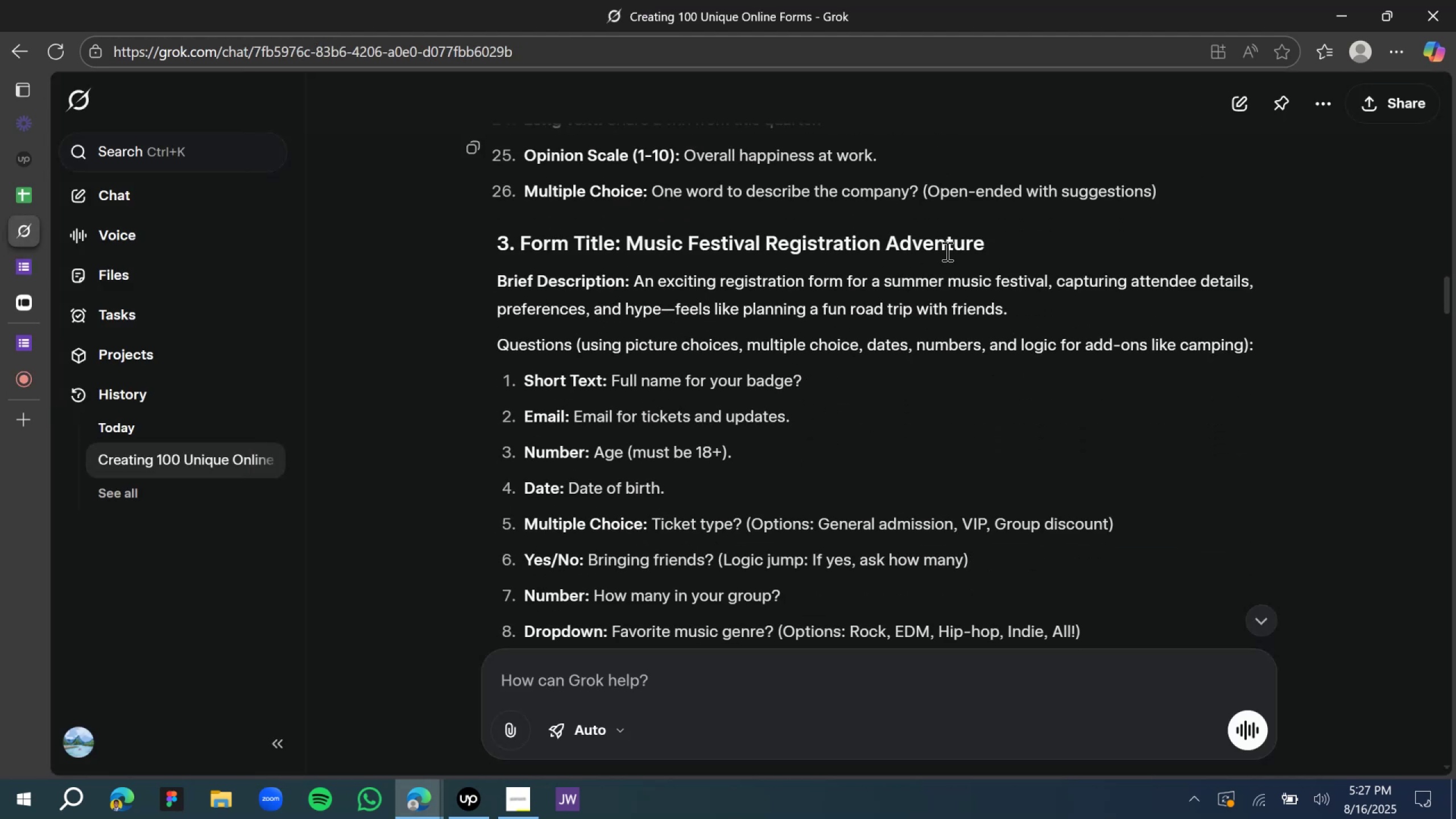 
key(Control+ControlLeft)
 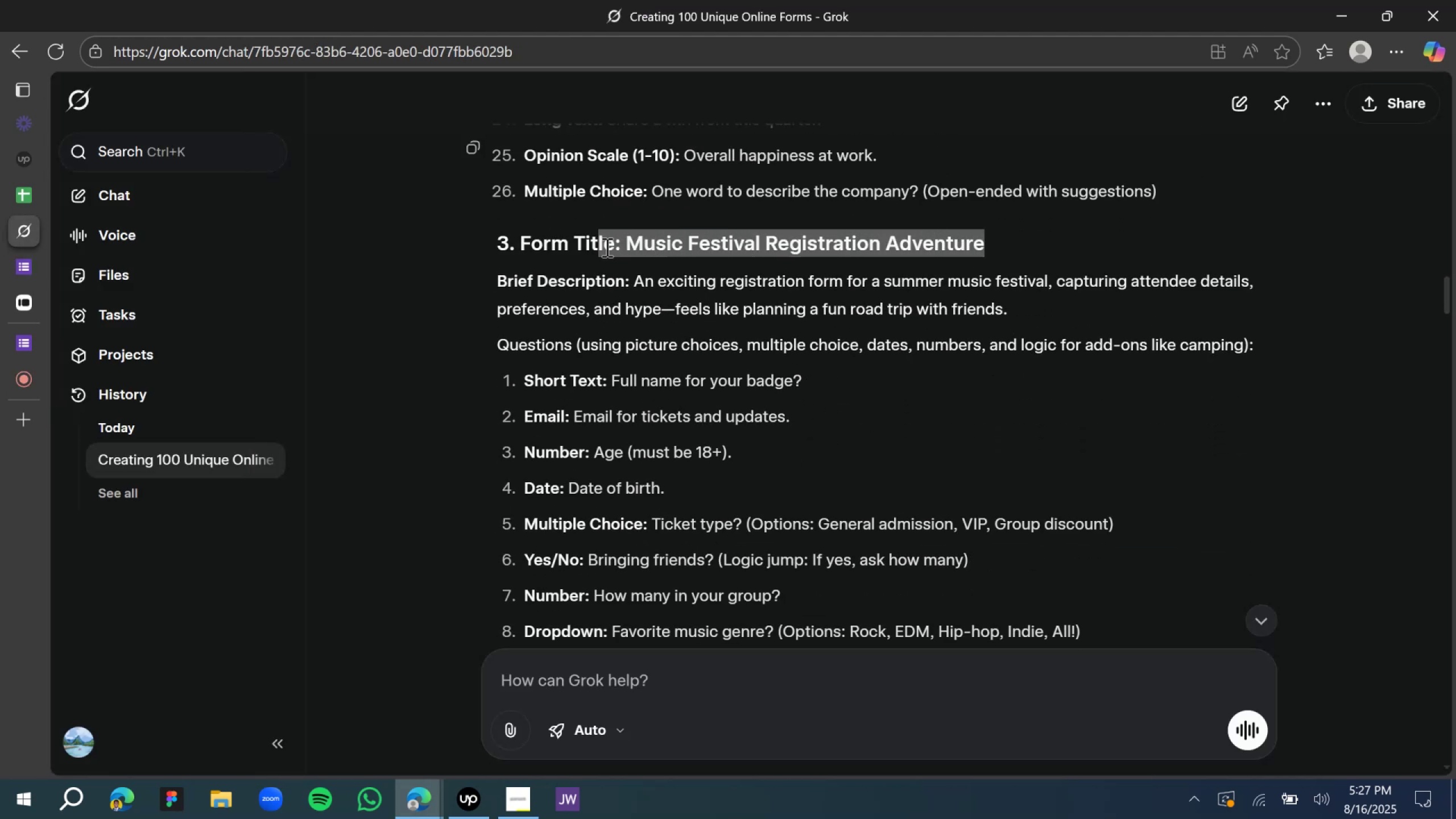 
key(Control+C)
 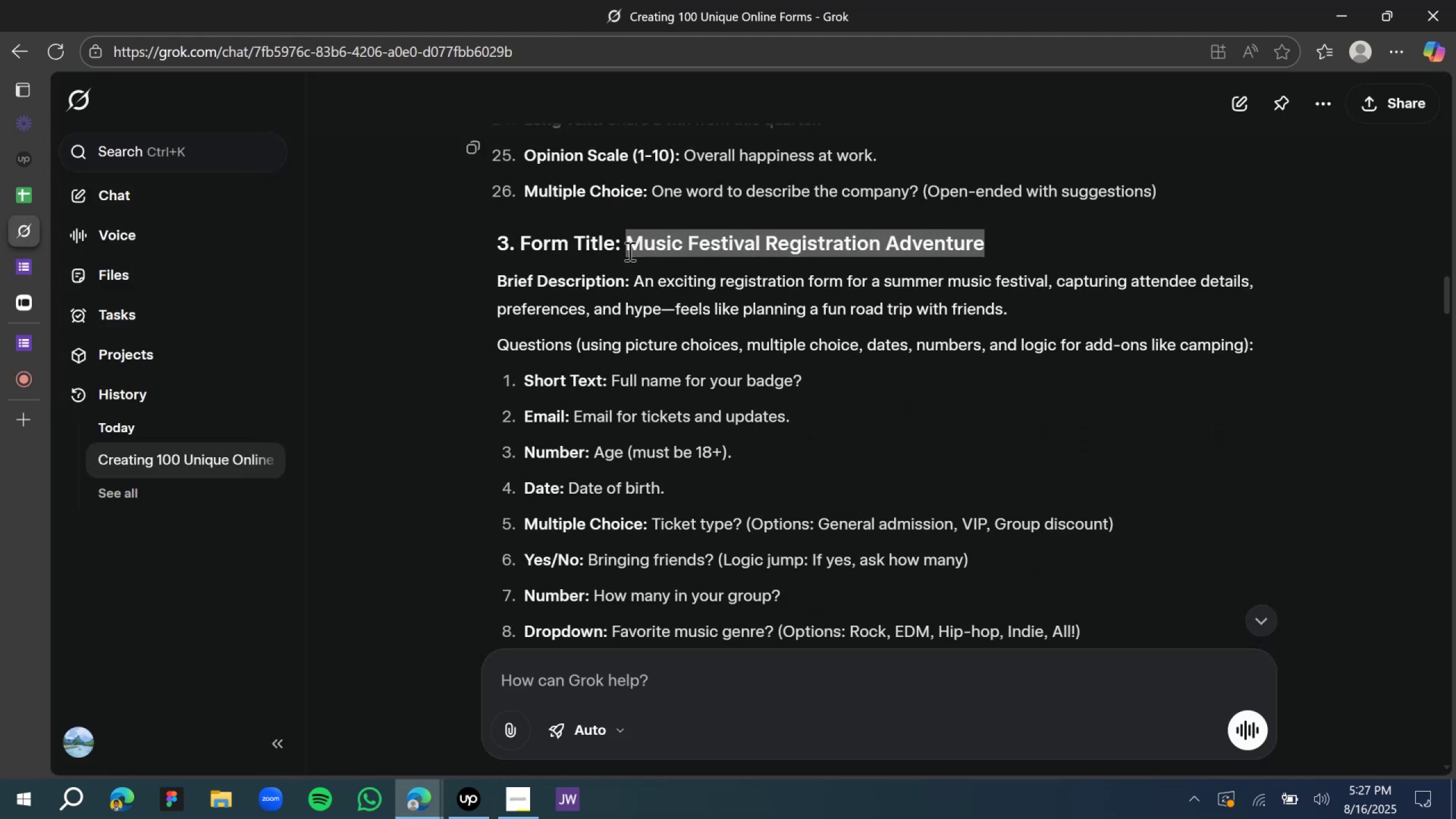 
key(Control+C)
 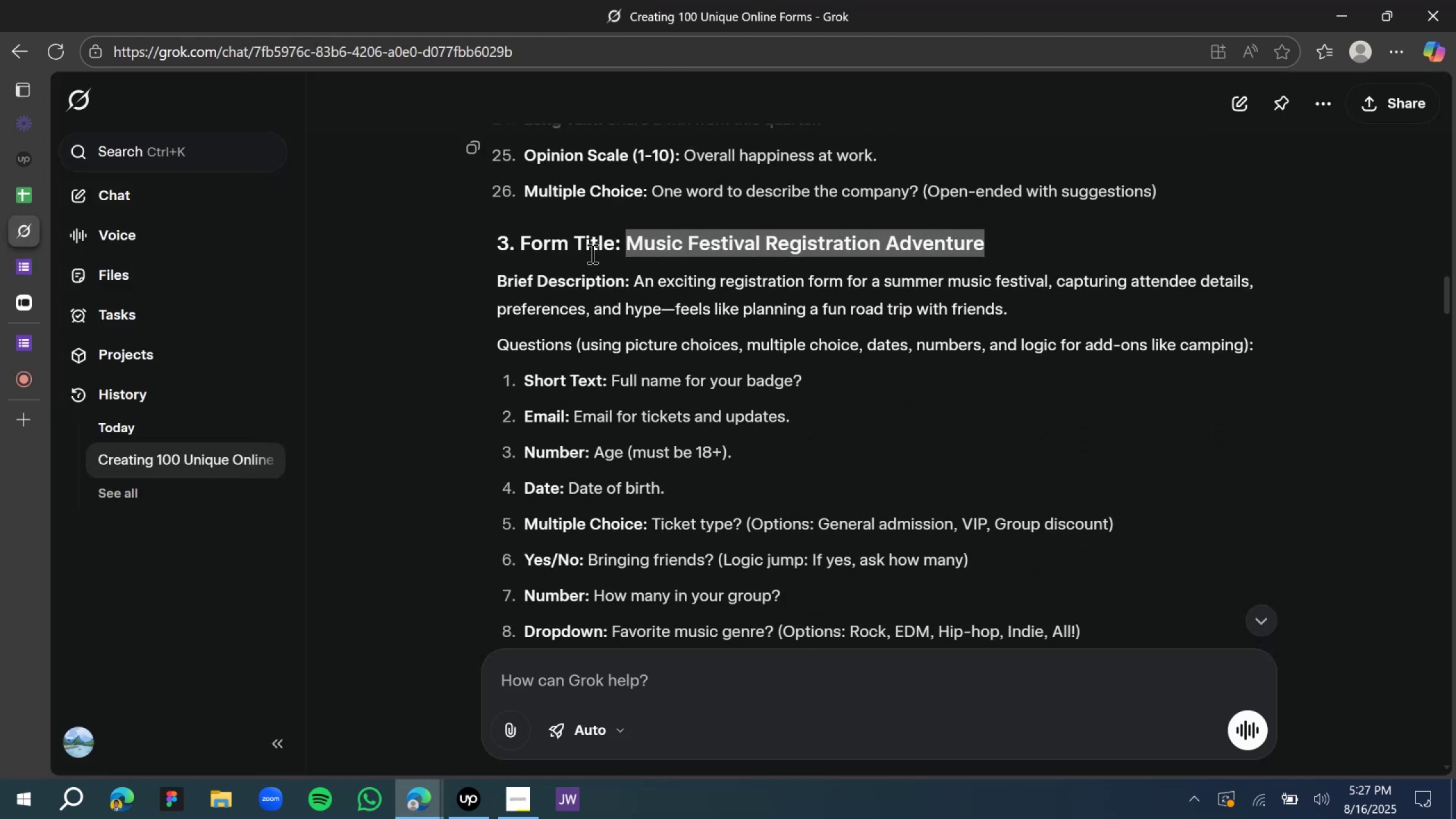 
key(Control+C)
 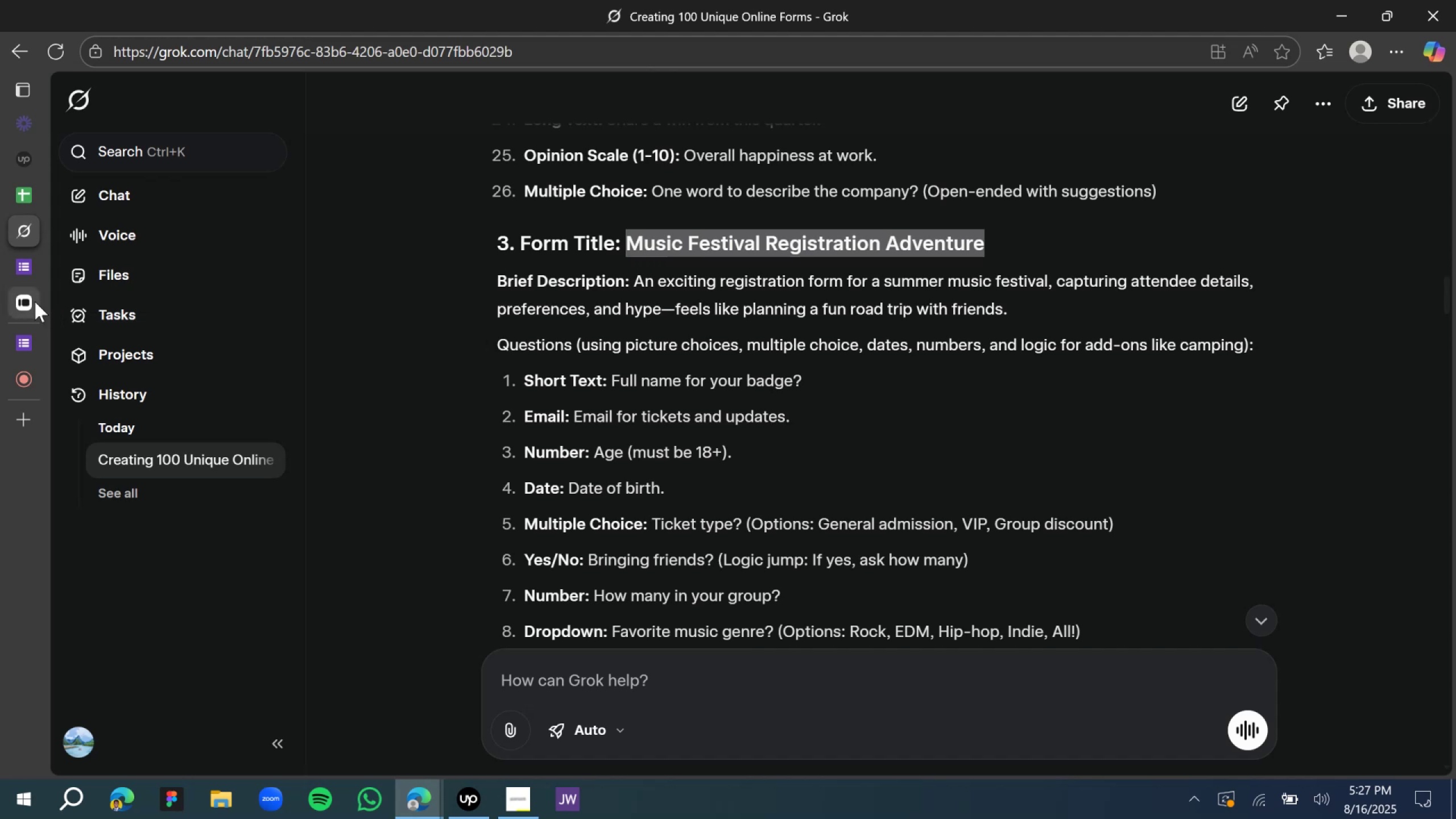 
left_click([35, 300])
 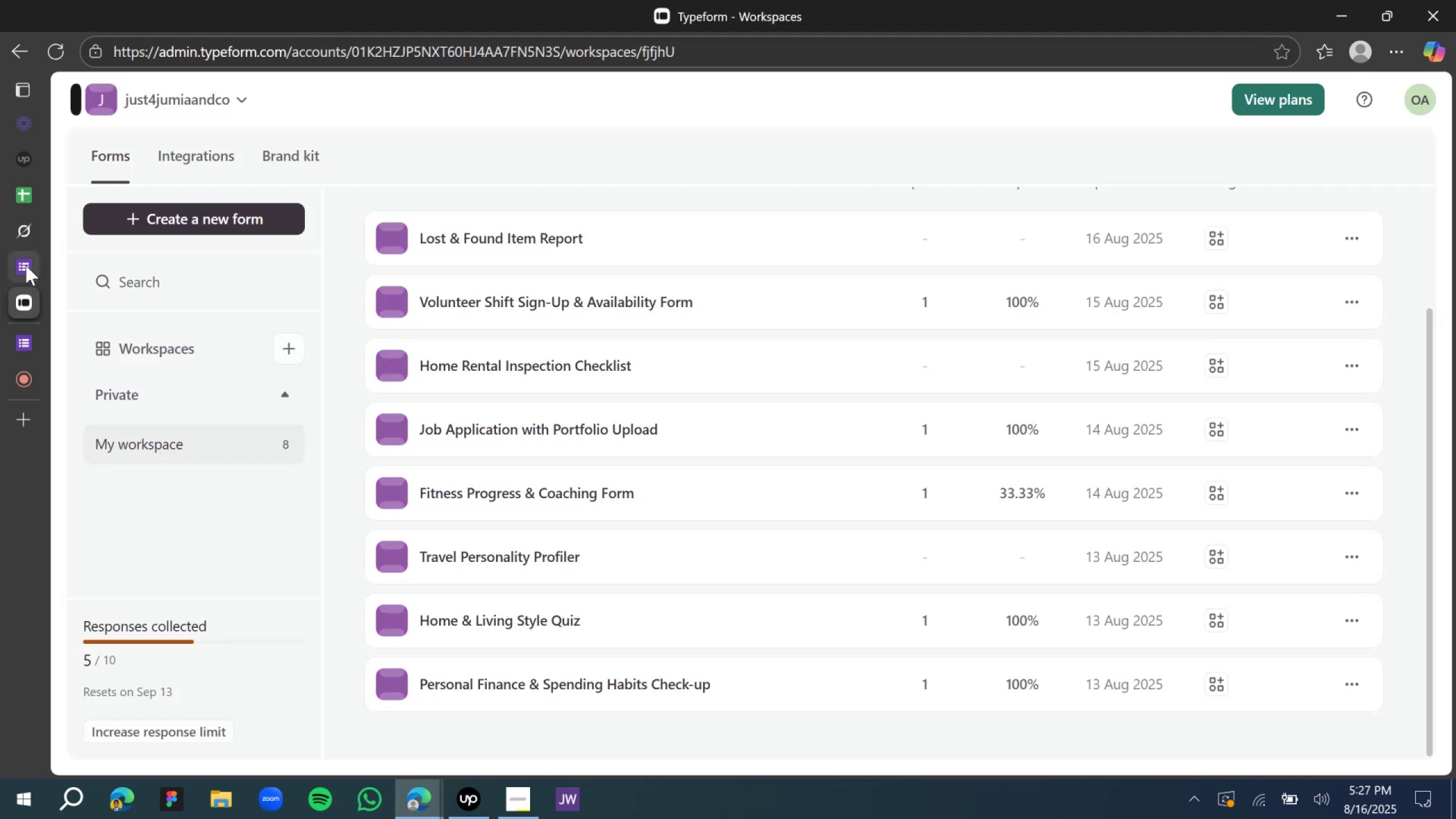 
left_click([26, 265])
 